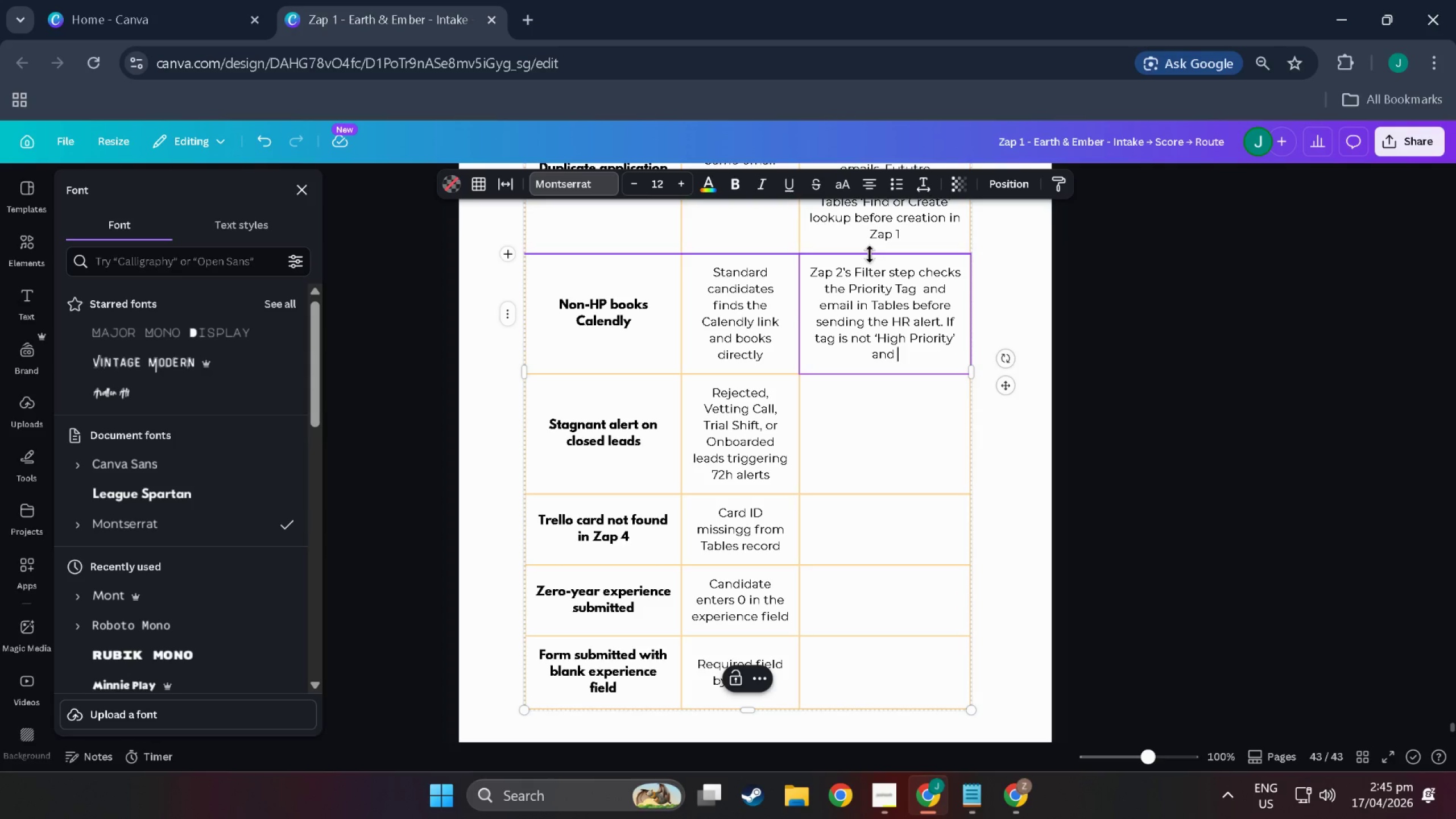 
type(unmatched email)
 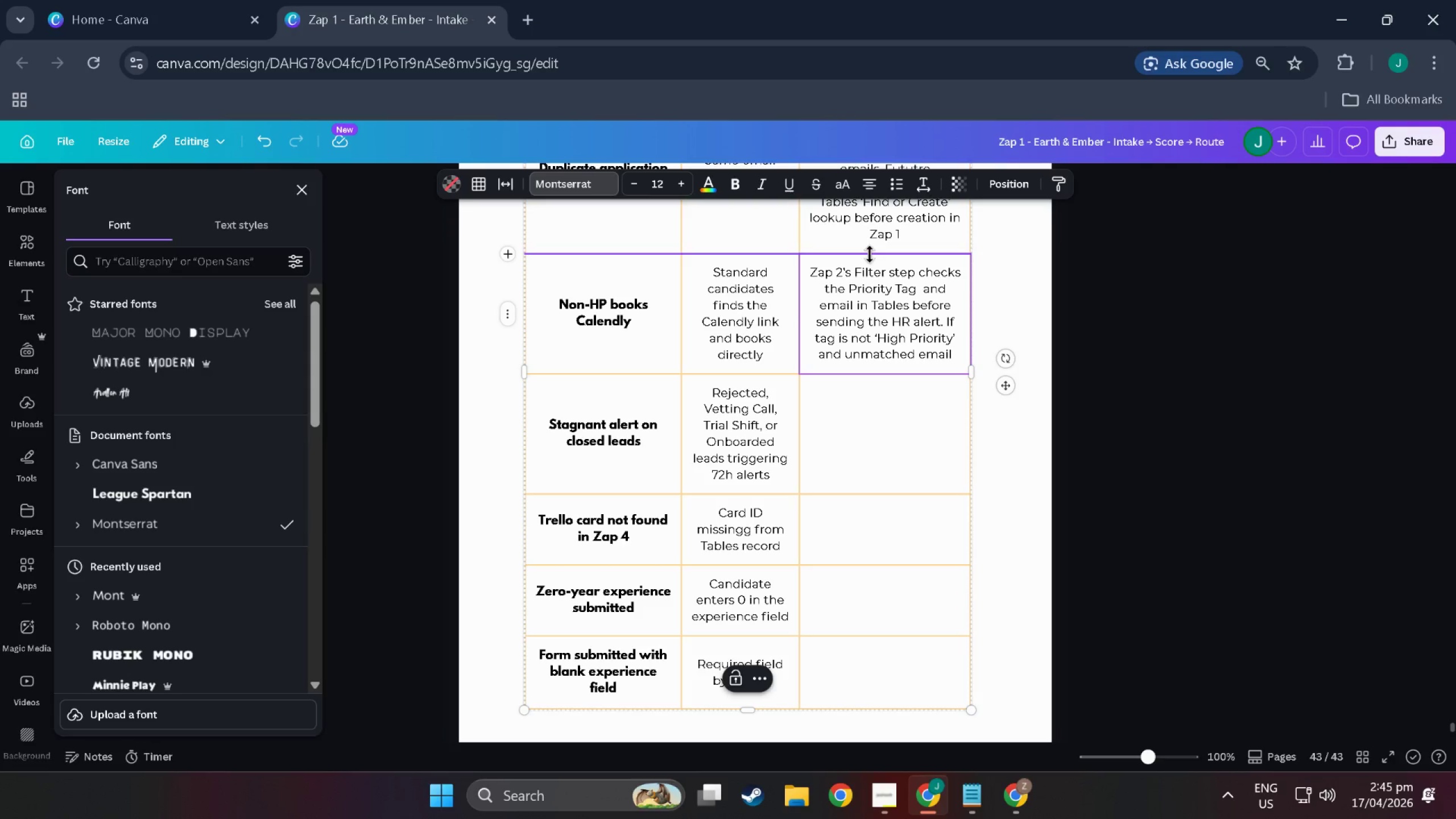 
type(, the Zap stops - HR is never nopt)
key(Backspace)
key(Backspace)
type(tified. The )
key(Backspace)
type( booking still exists)
key(Backspace)
type(s in Calendlyh)
key(Backspace)
 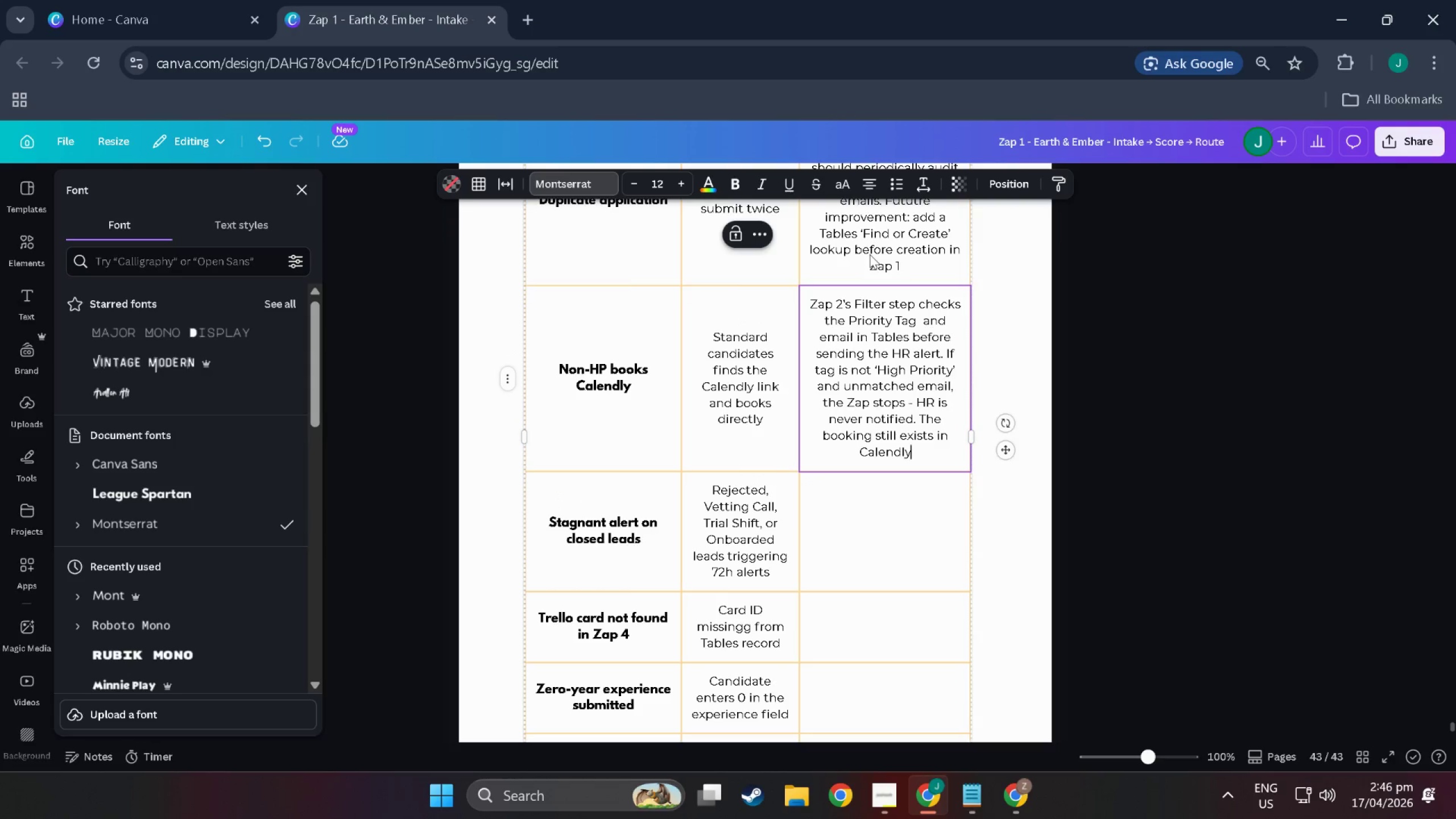 
scroll: coordinate [634, 511], scroll_direction: up, amount: 4.0
 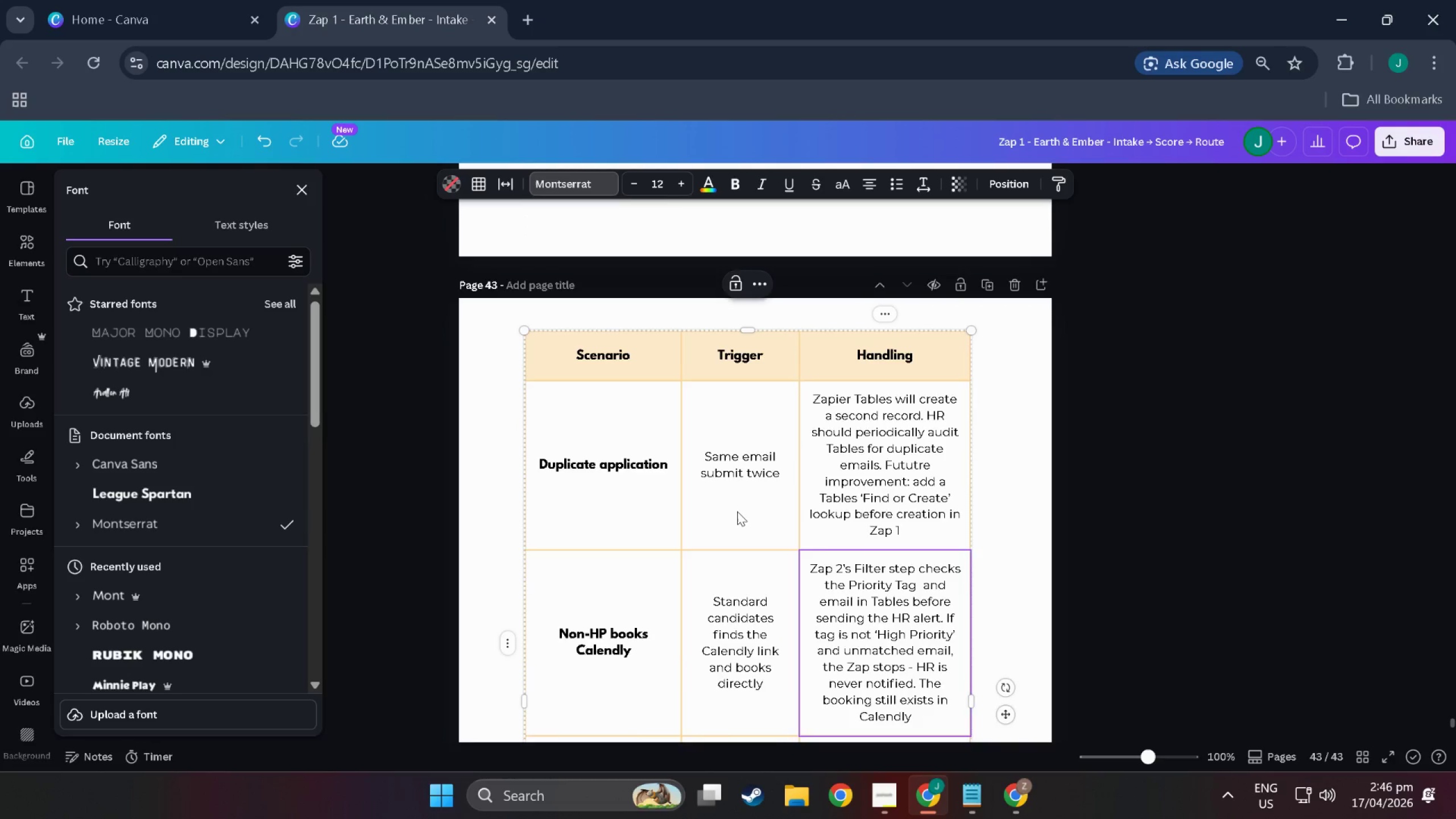 
scroll: coordinate [737, 511], scroll_direction: down, amount: 4.0
 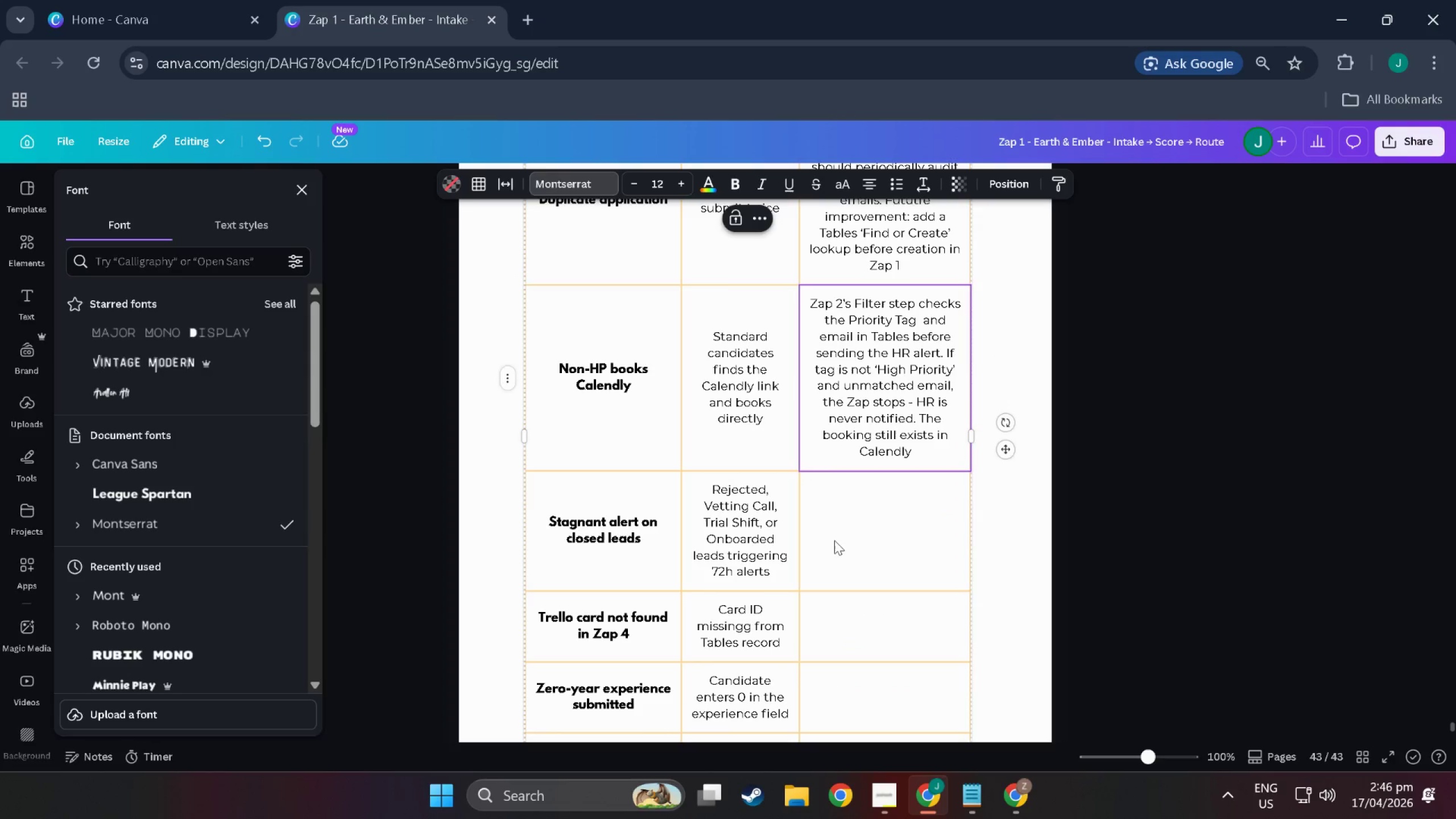 
double_click([834, 540])
 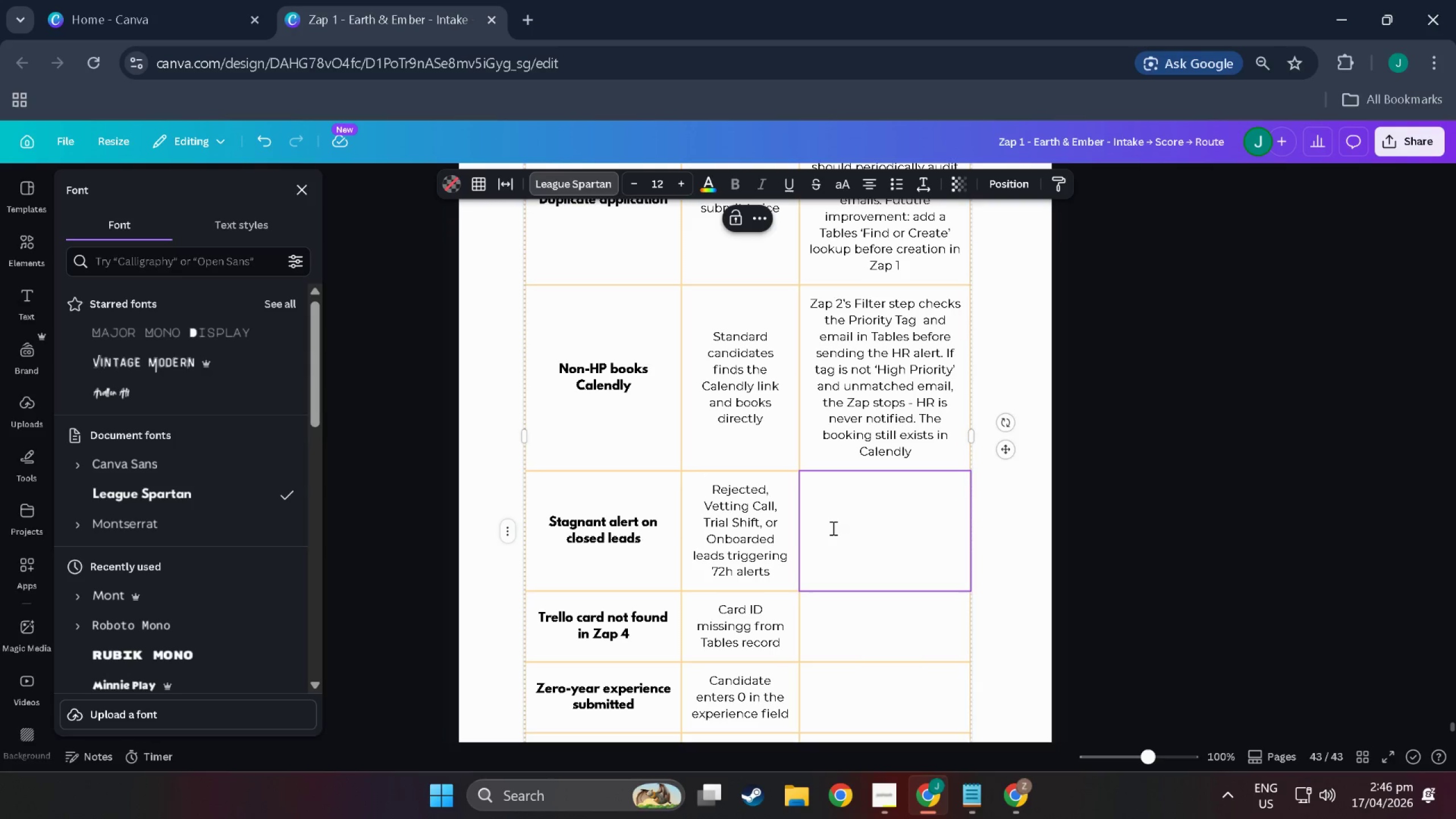 
wait(5.97)
 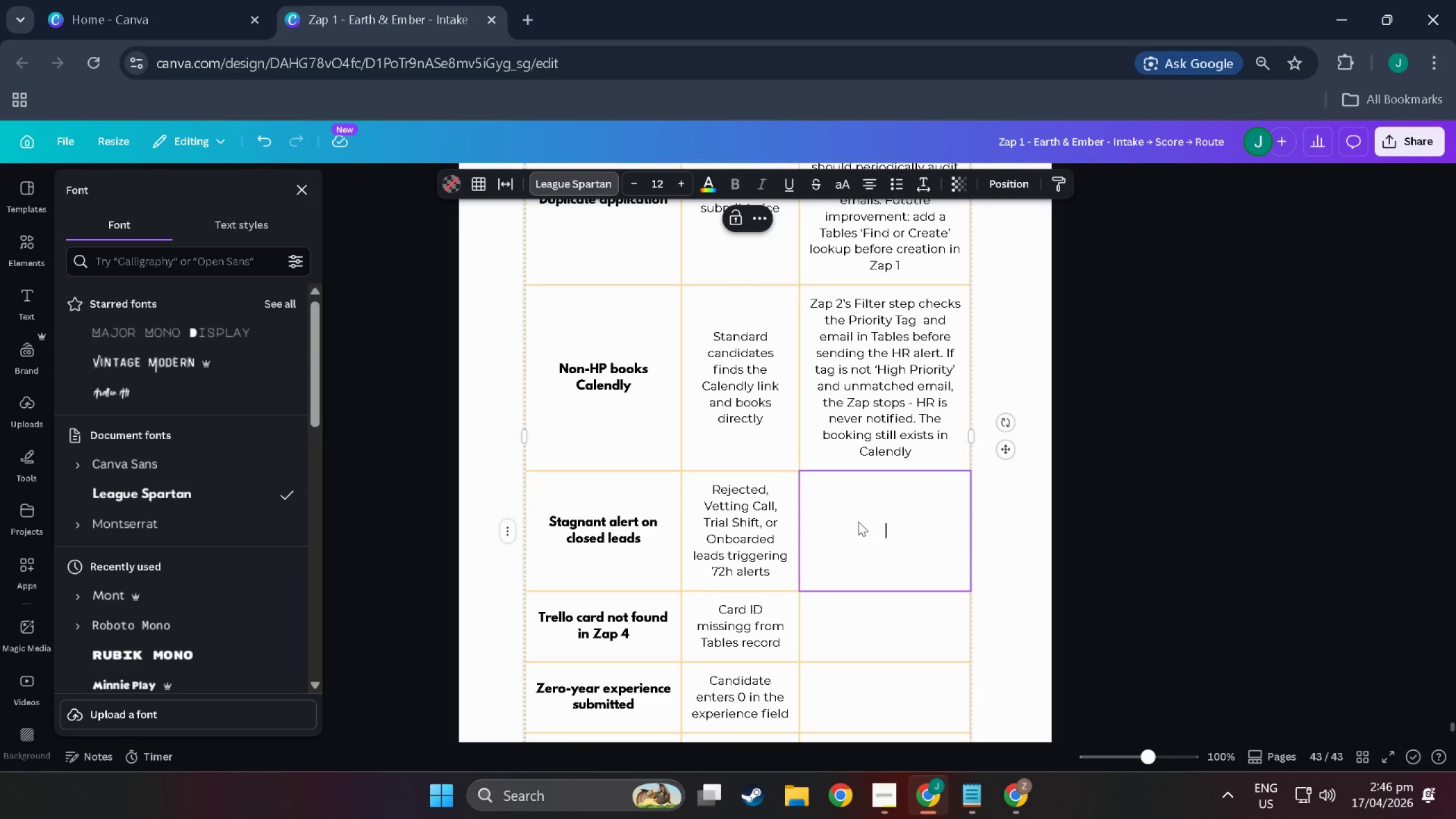 
type(Zap)
key(Backspace)
key(Backspace)
key(Backspace)
 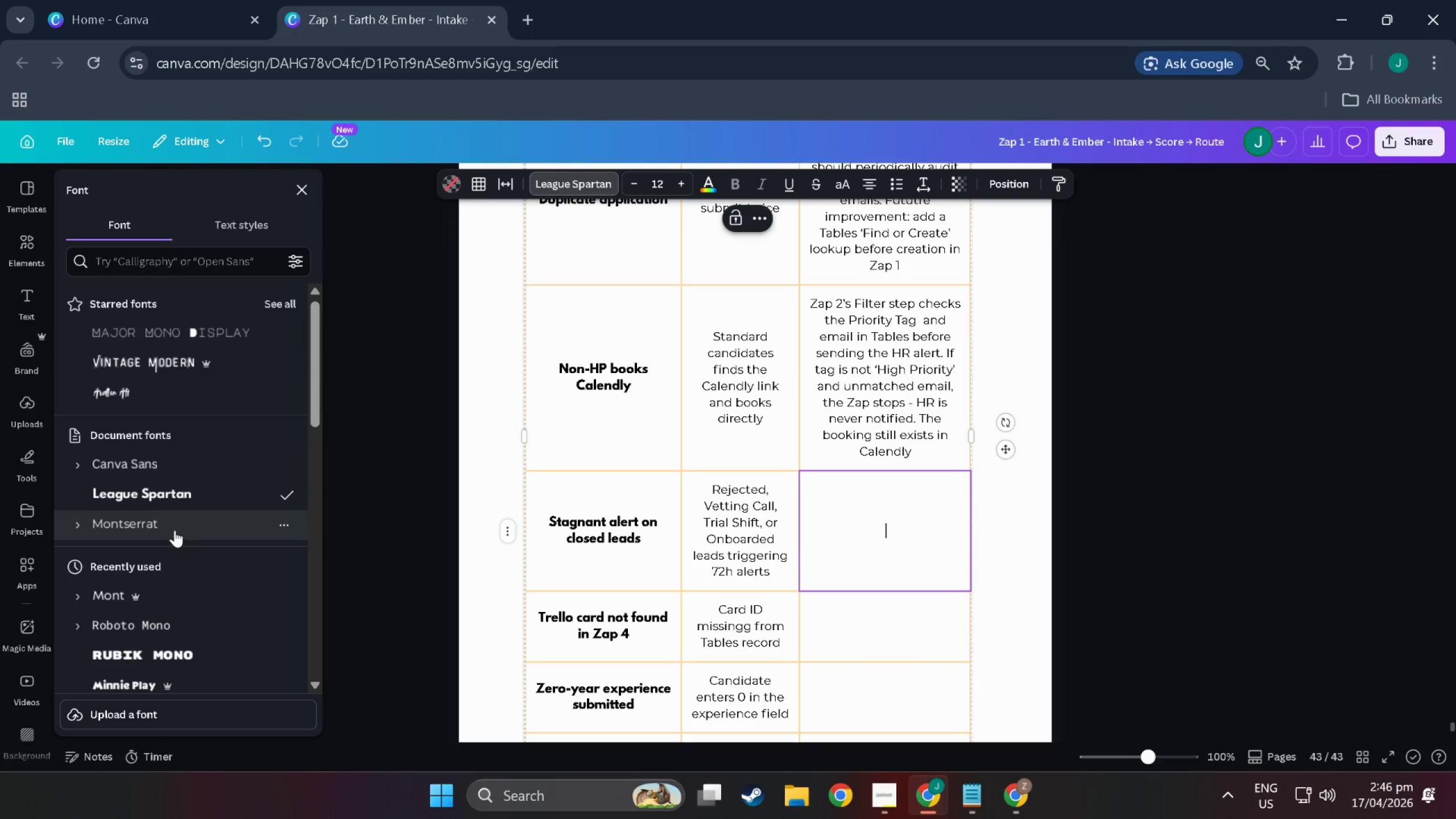 
type(Zap 33's)
key(Backspace)
key(Backspace)
key(Backspace)
type('s Tables query filters out records where Stage=)
key(Backspace)
type( = 'Rejected i)
key(Backspace)
type(or ')
key(Backspace)
type(Stage=)
key(Backspace)
type( =)
 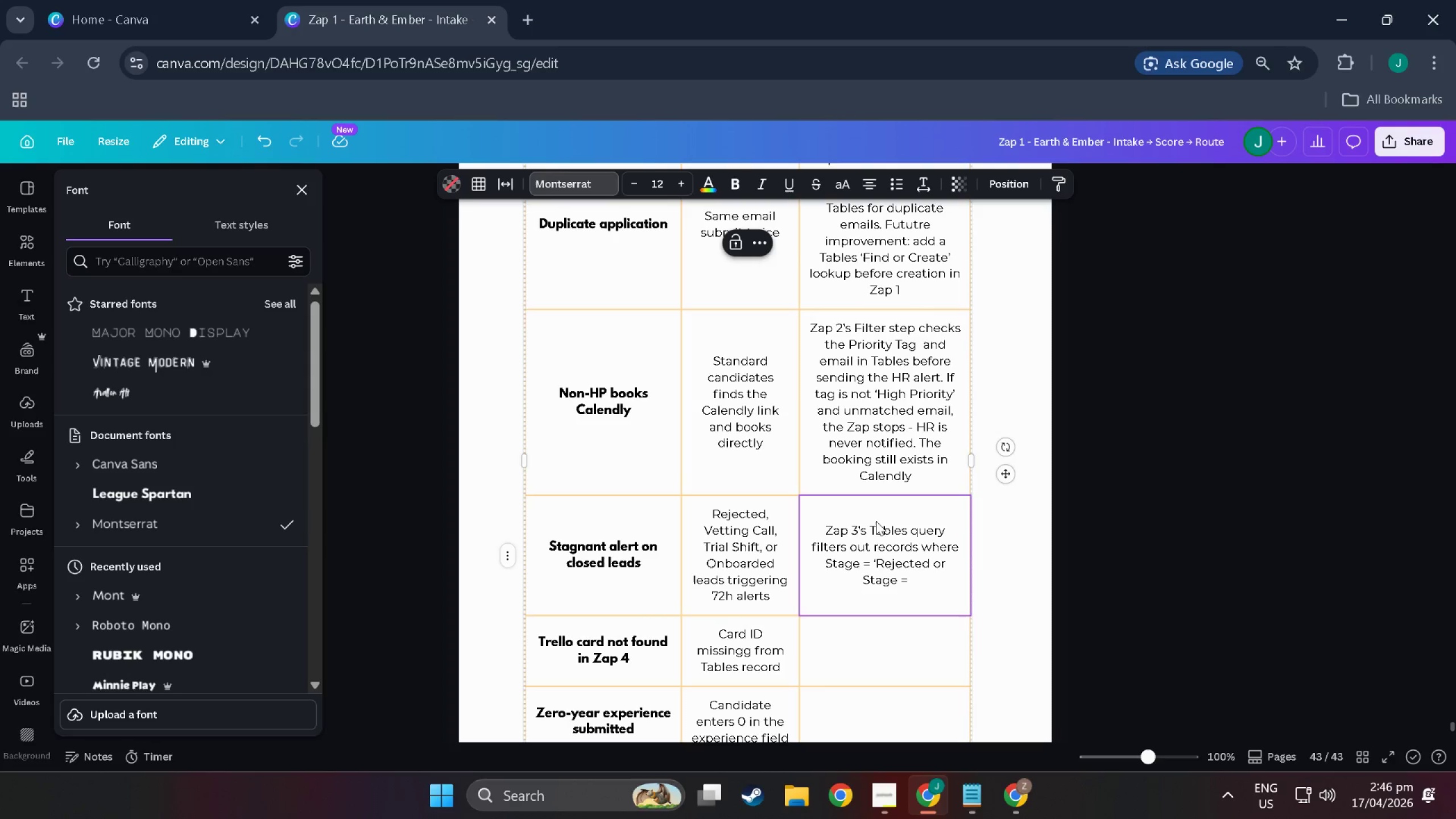 
type( 'Onboarding)
 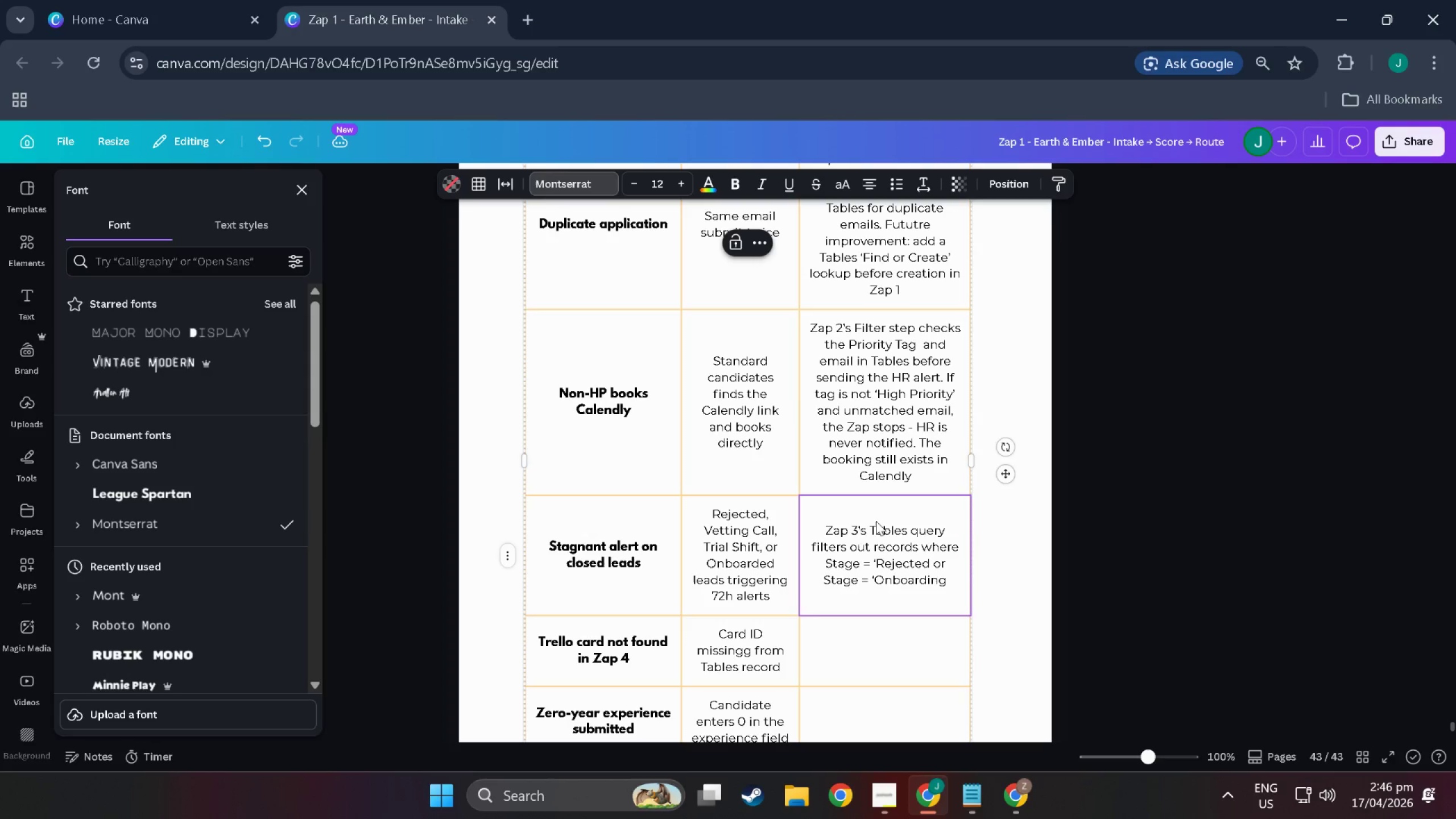 
wait(29.18)
 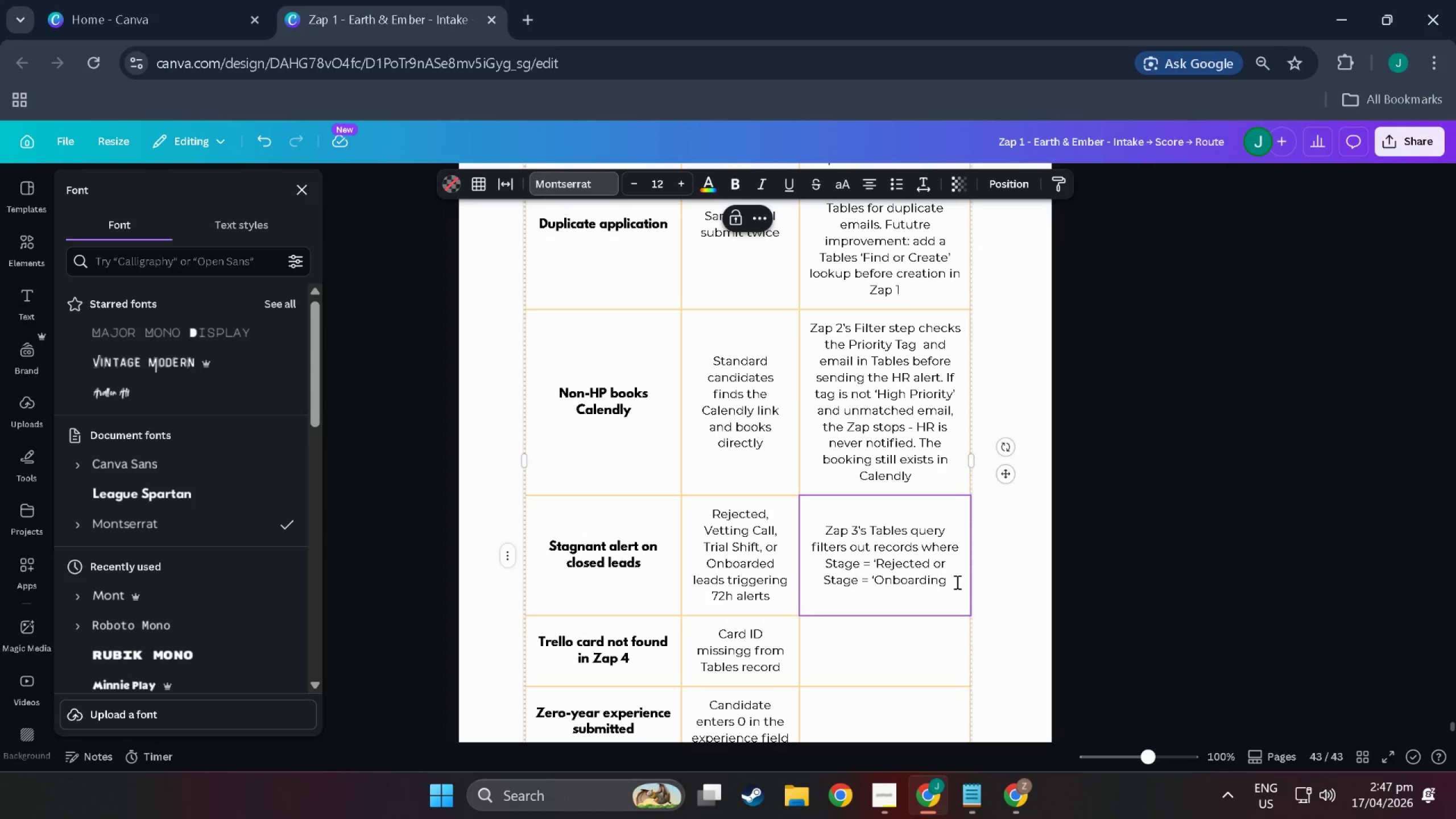 
double_click([937, 568])
 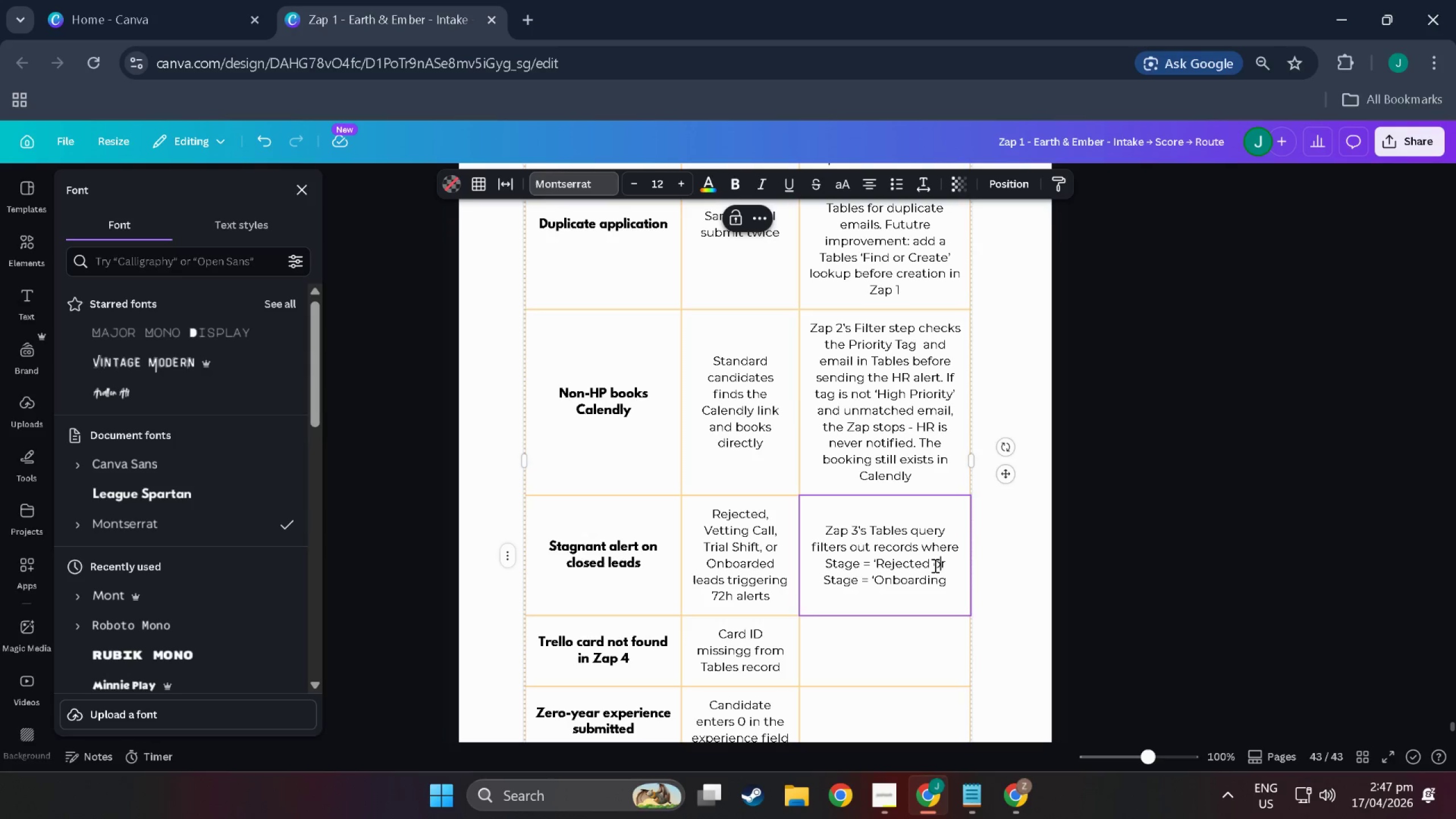 
triple_click([934, 565])
 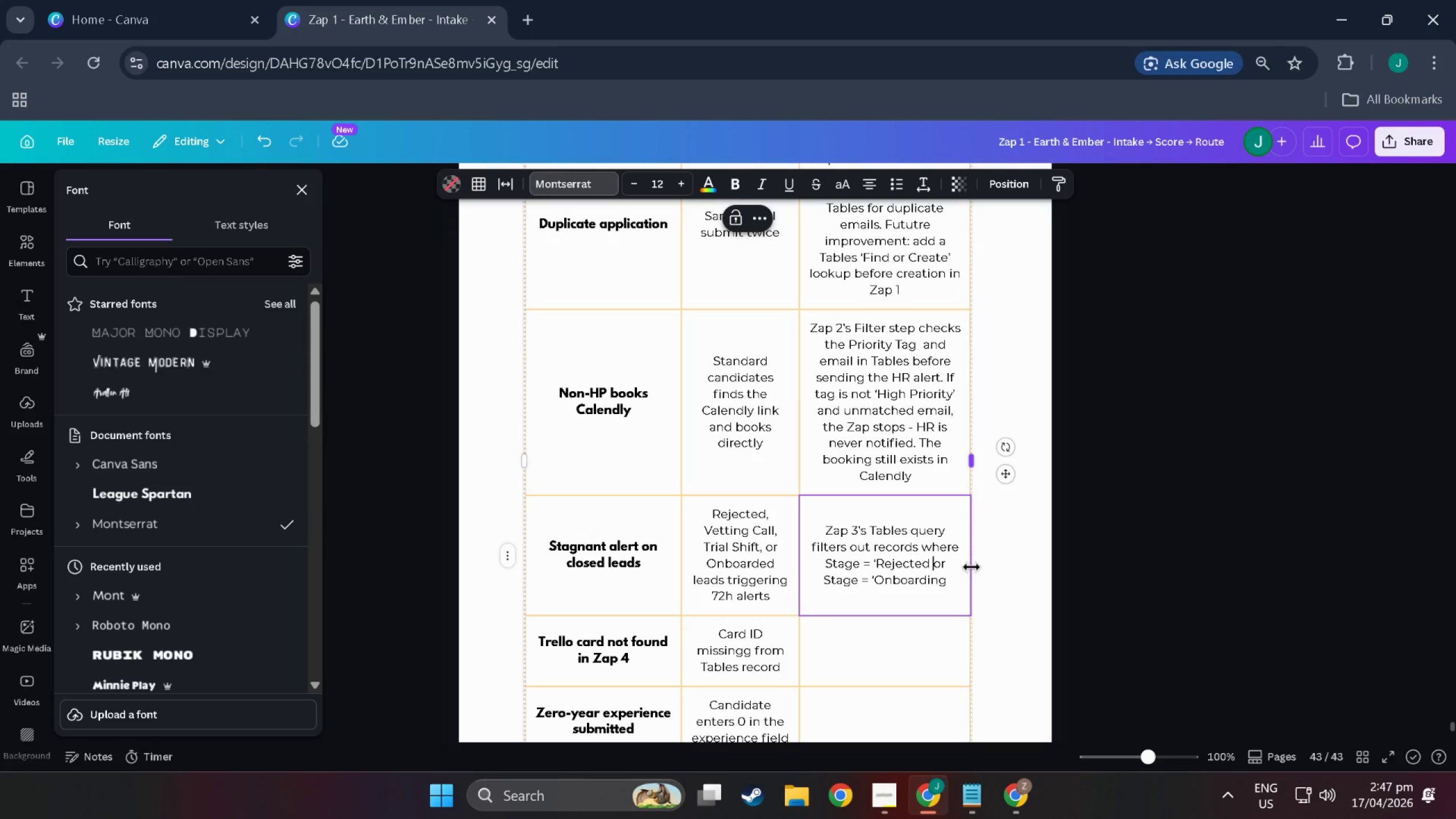 
key(Backspace)
type(, Stage  =")
key(Backspace)
type(;)
key(Backspace)
type(' Vetting Call, )
 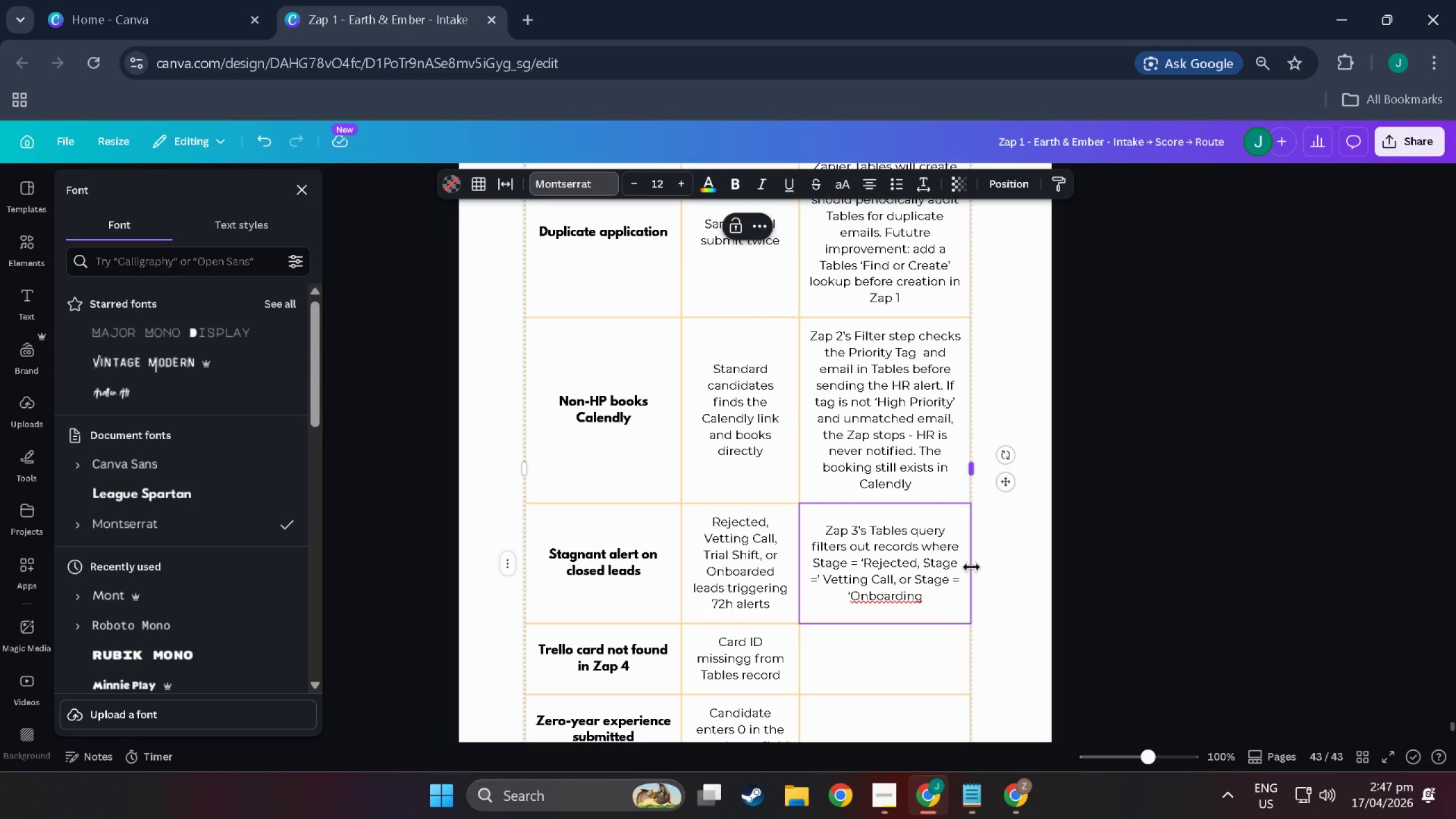 
wait(6.78)
 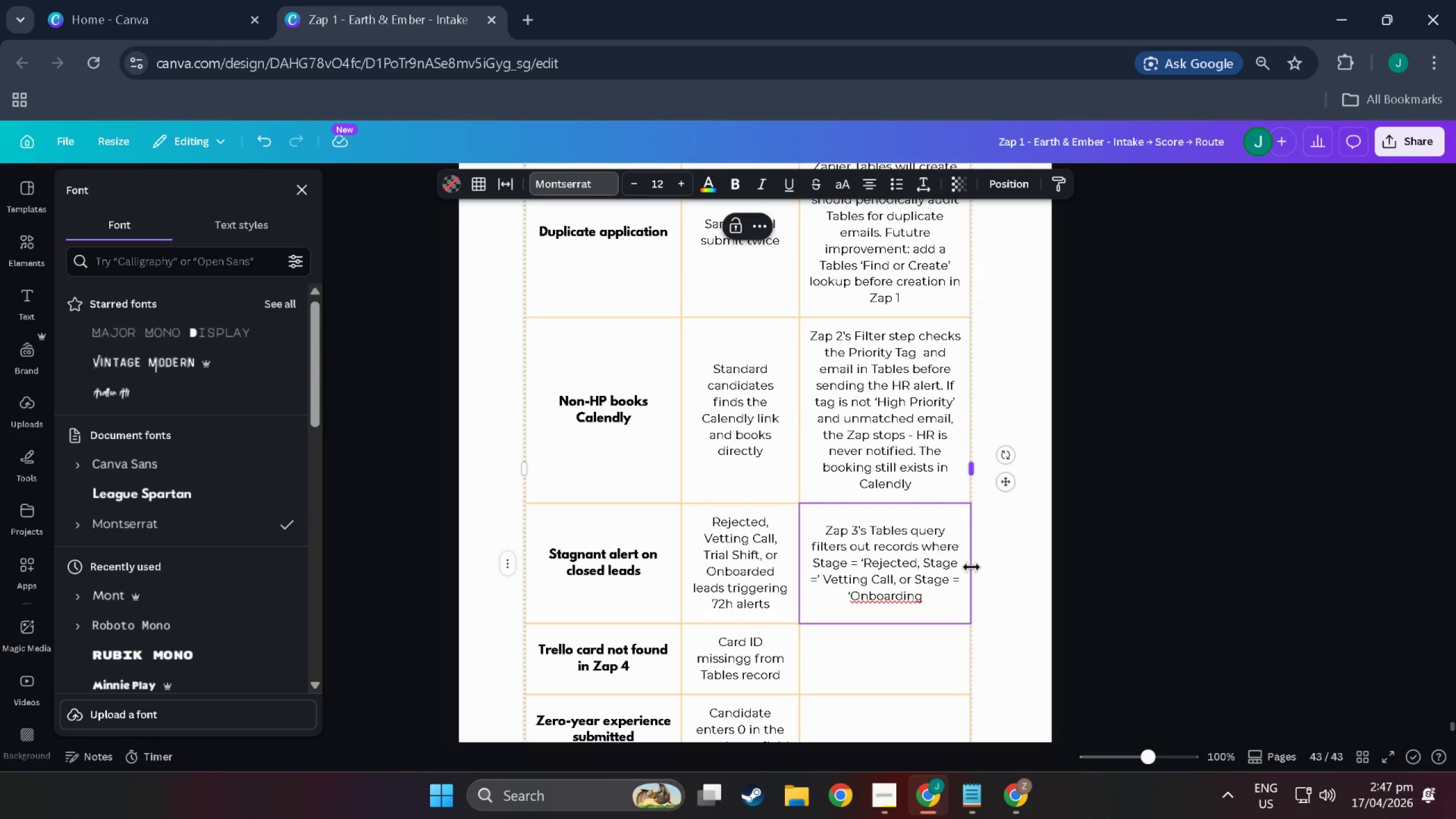 
type(Stage )
 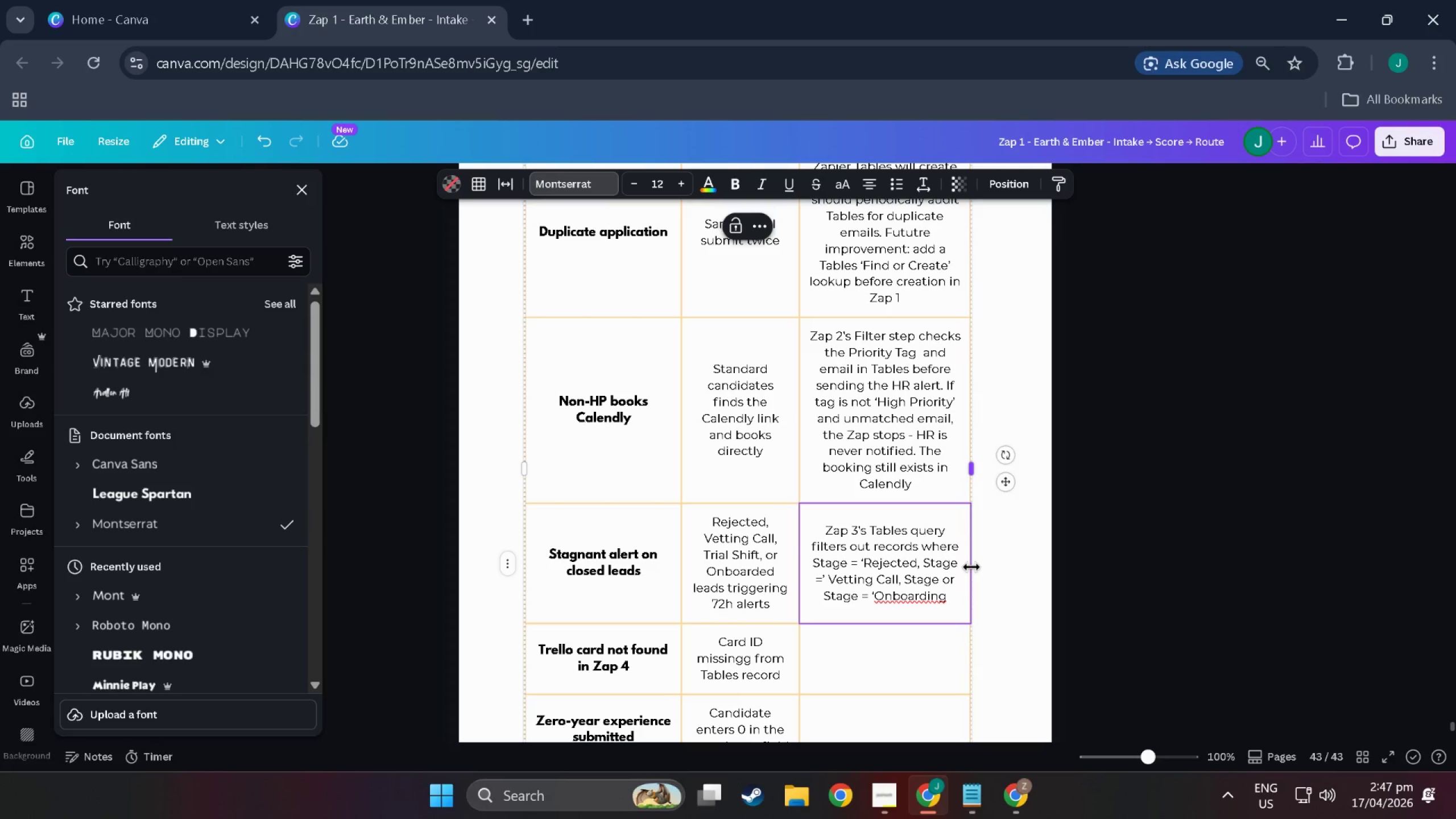 
key(Equal)
 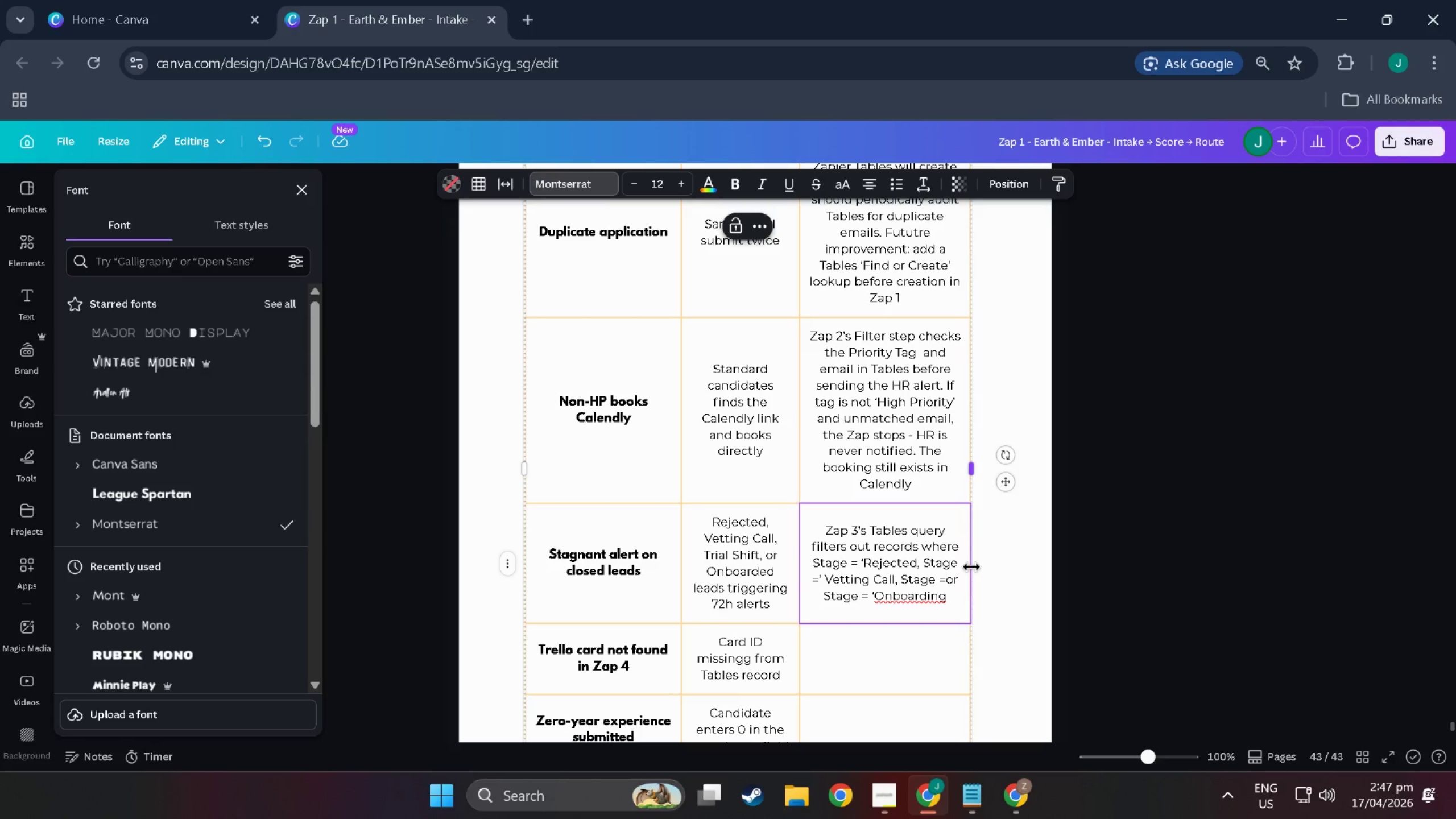 
key(Space)
 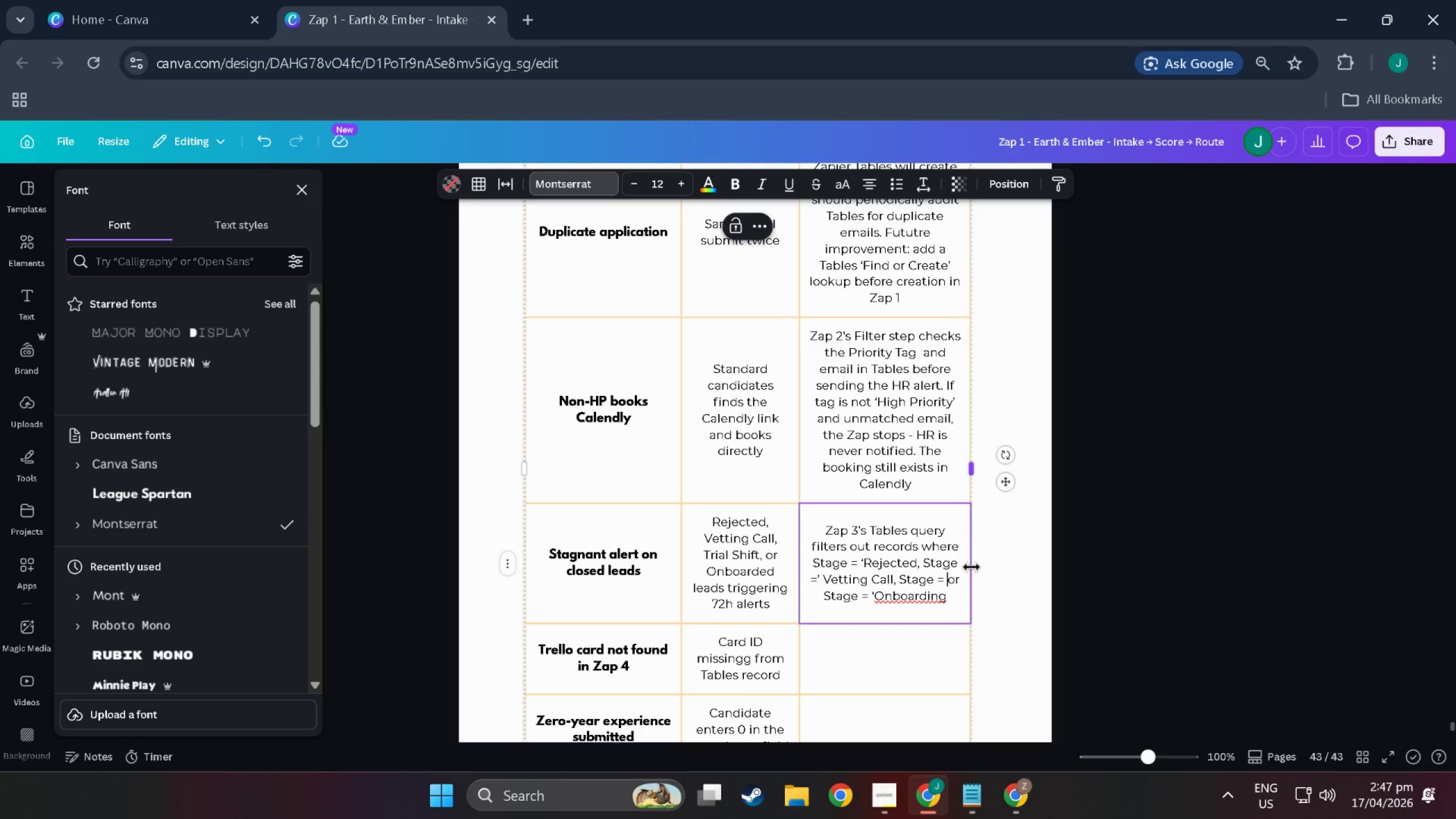 
key(Quote)
 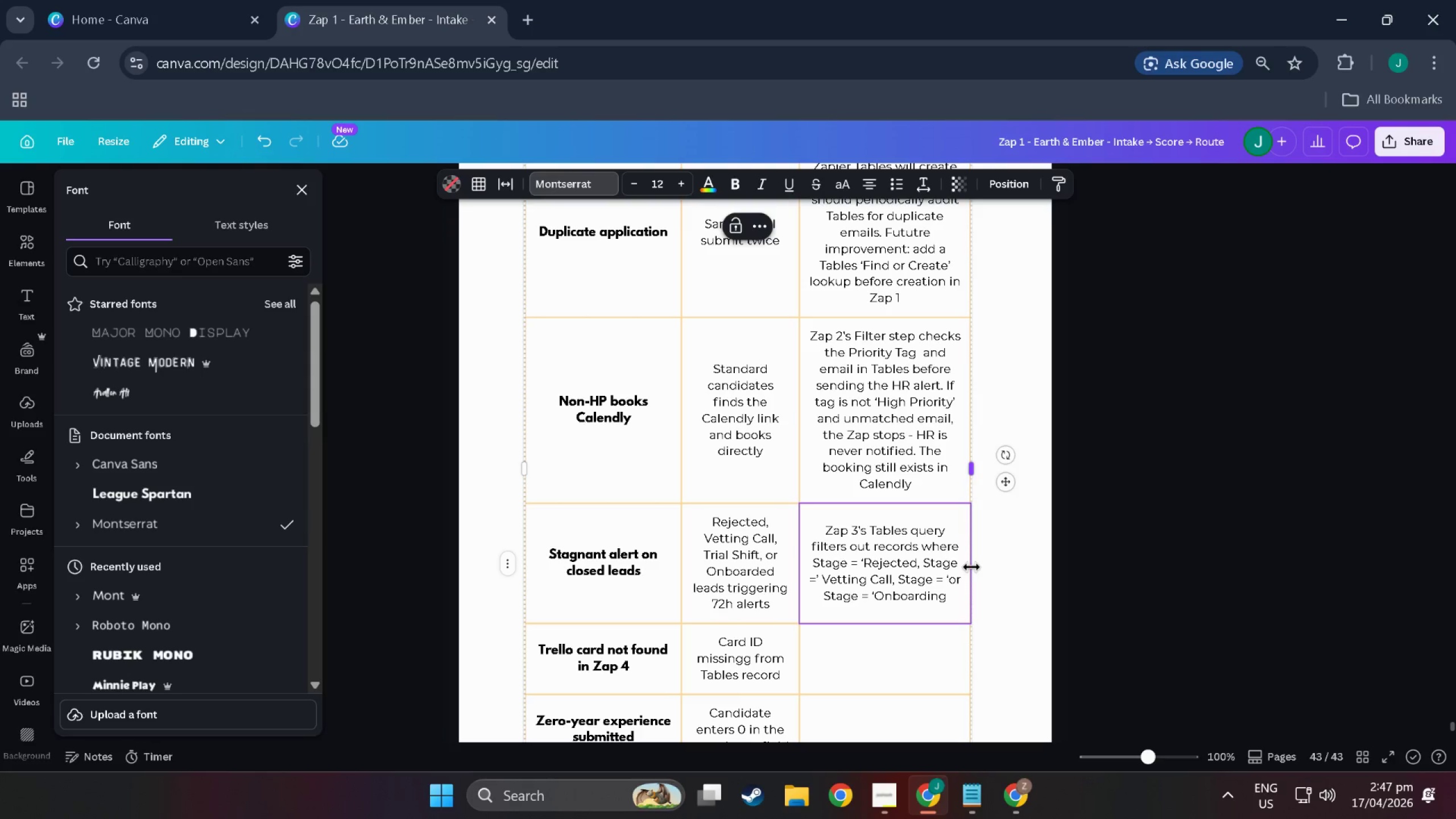 
hold_key(key=ShiftLeft, duration=1.5)
 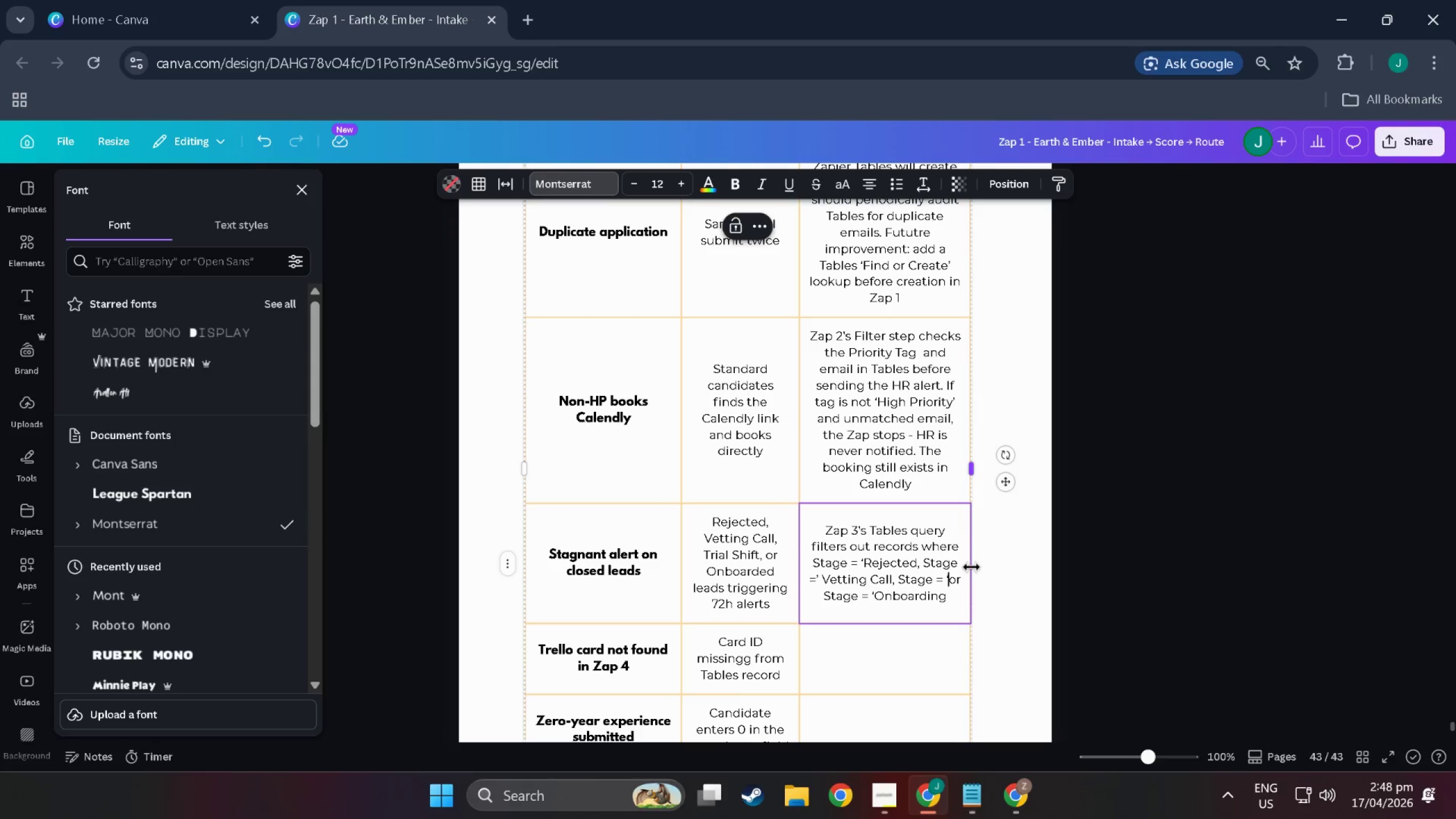 
hold_key(key=ShiftLeft, duration=1.52)
 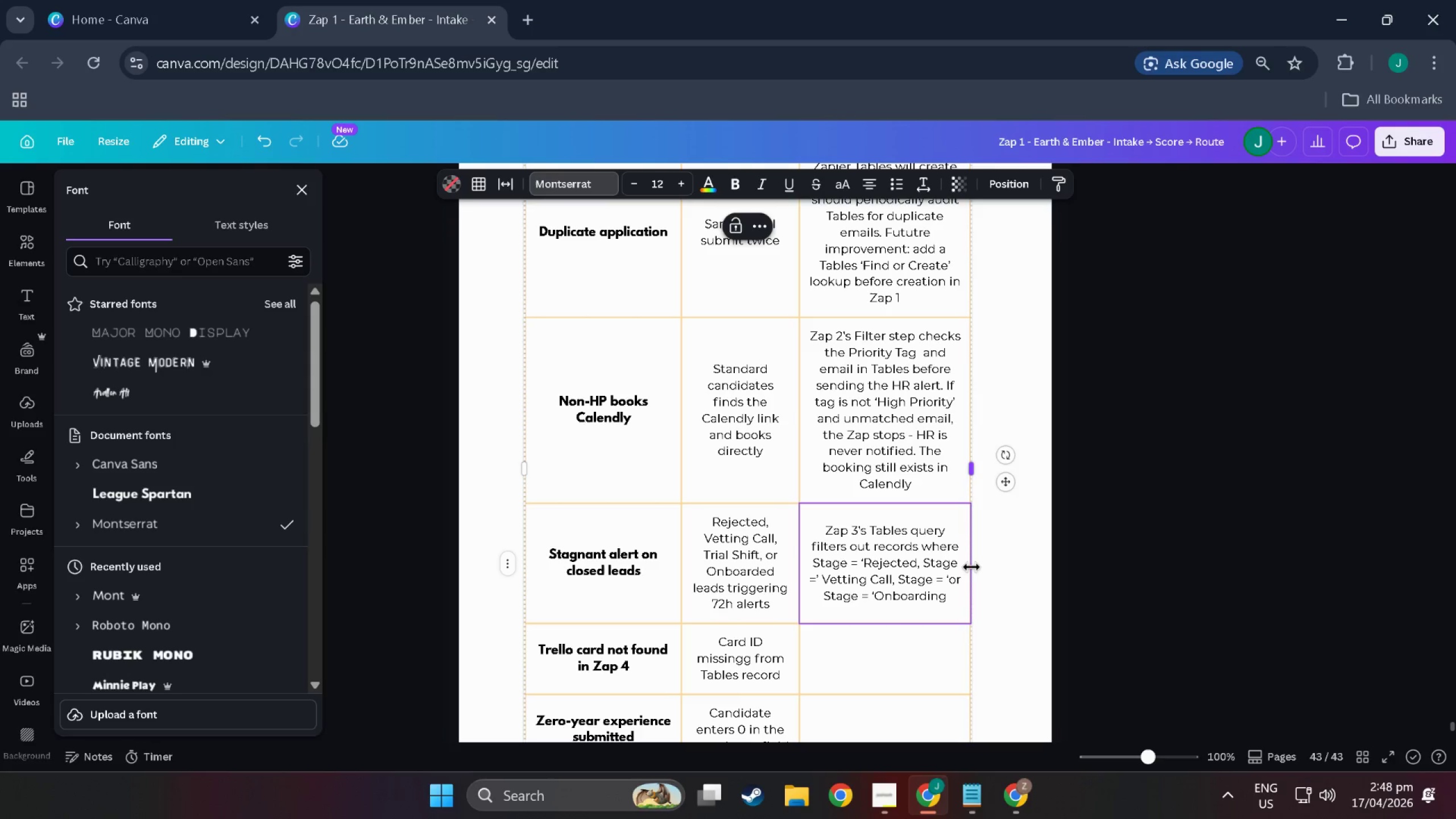 
hold_key(key=ShiftLeft, duration=1.52)
 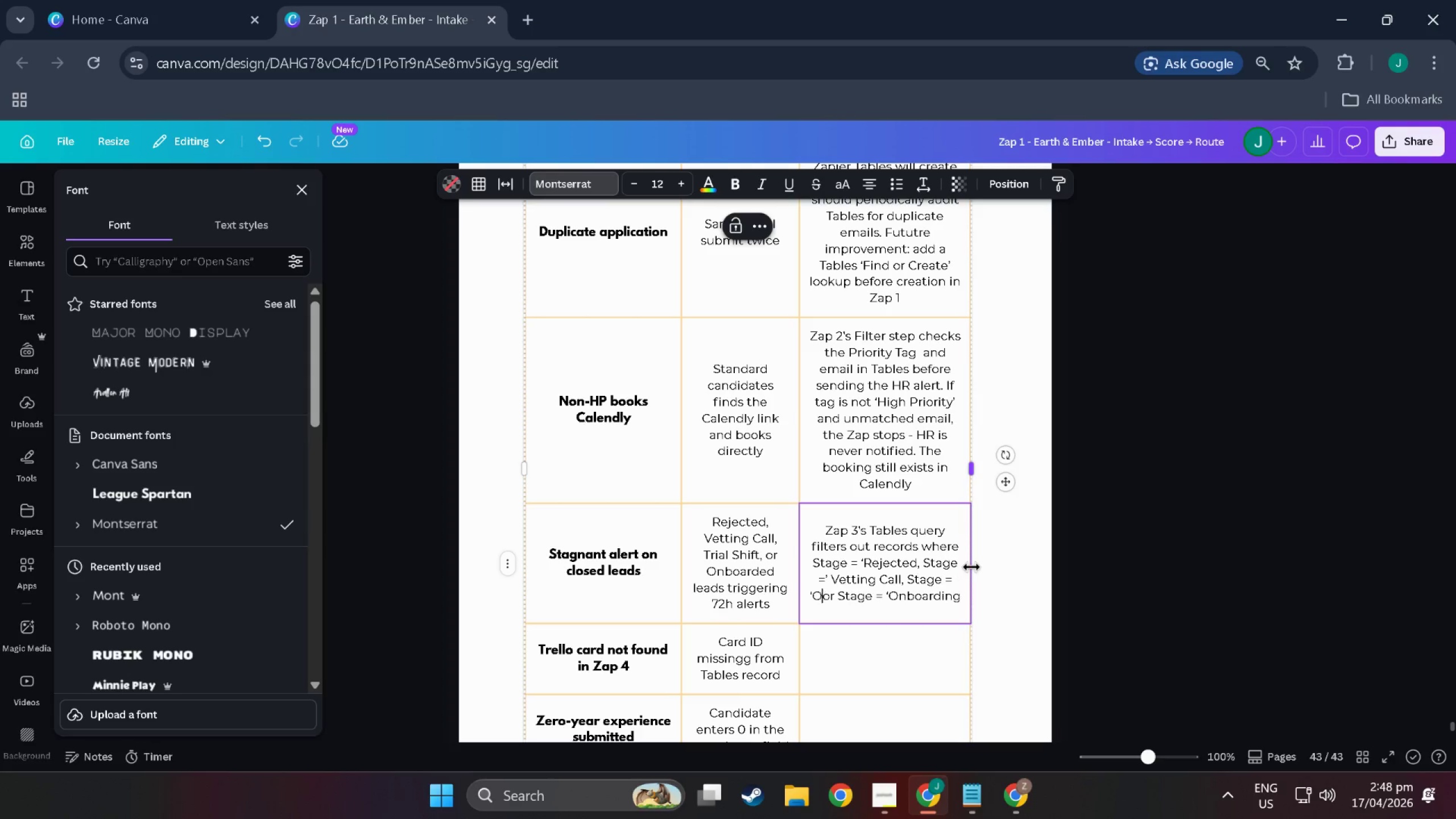 
type(O)
key(Backspace)
type(Trial Shift )
 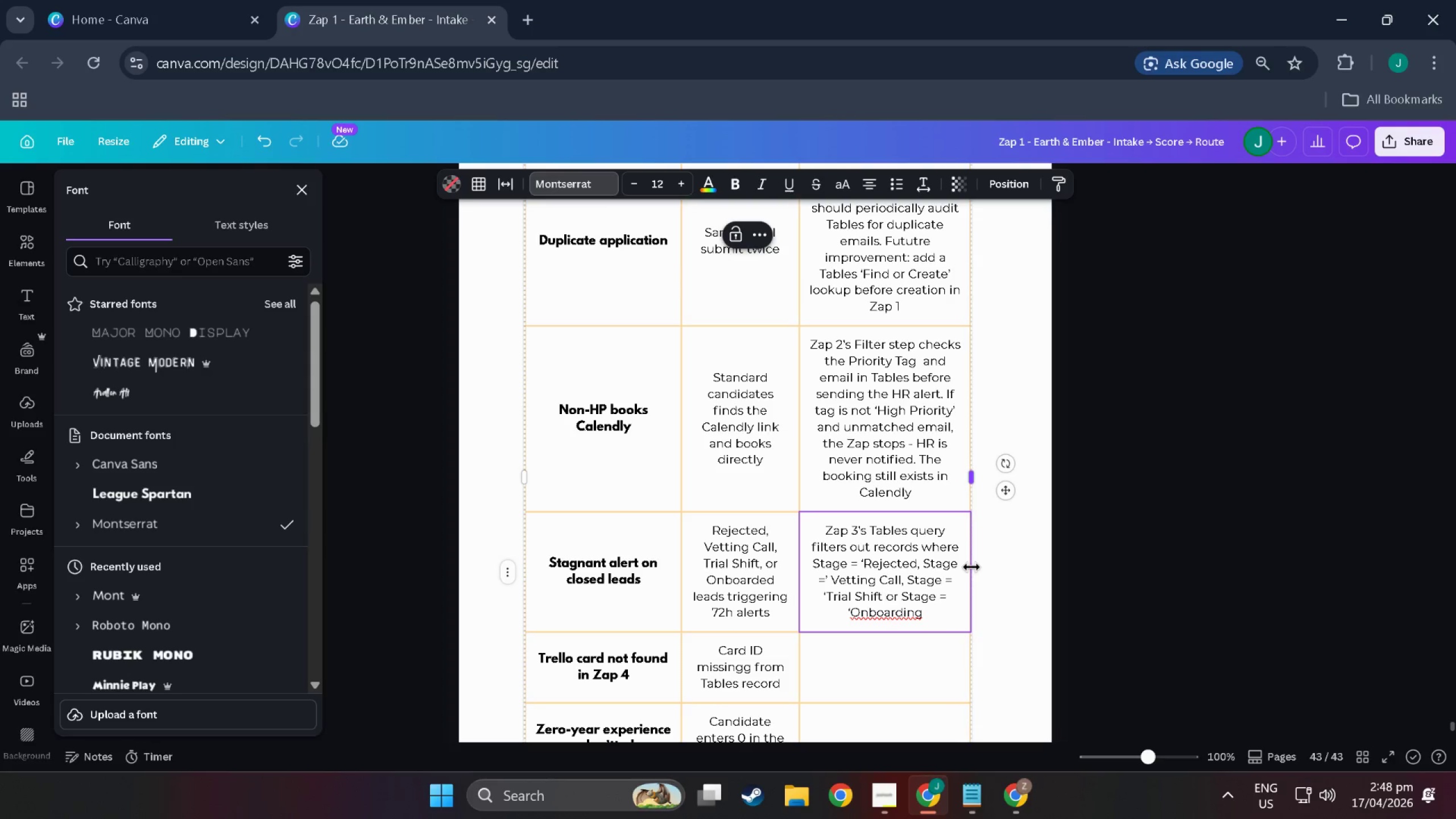 
left_click([945, 608])
 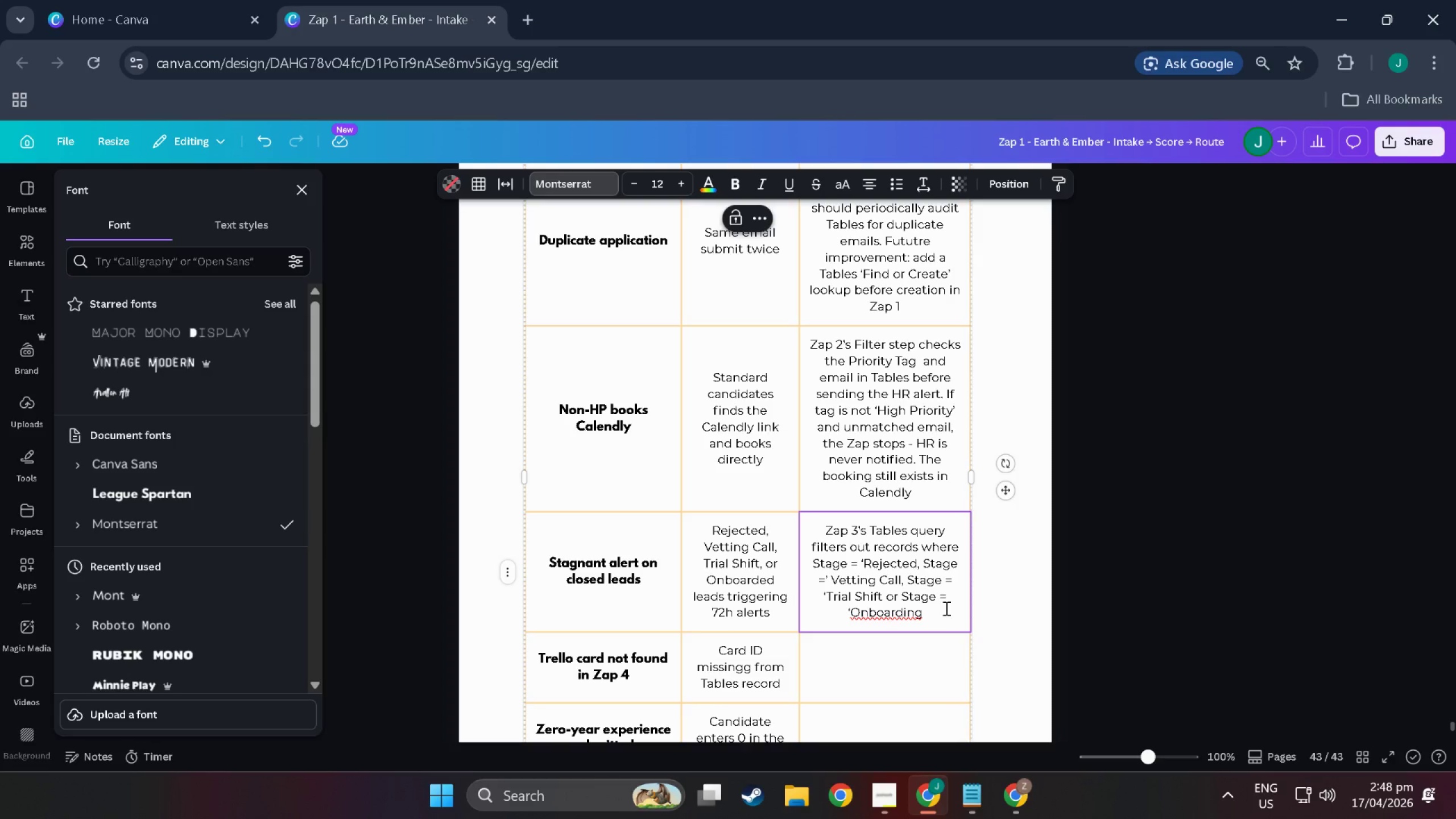 
type(;)
key(Backspace)
type(' ar)
 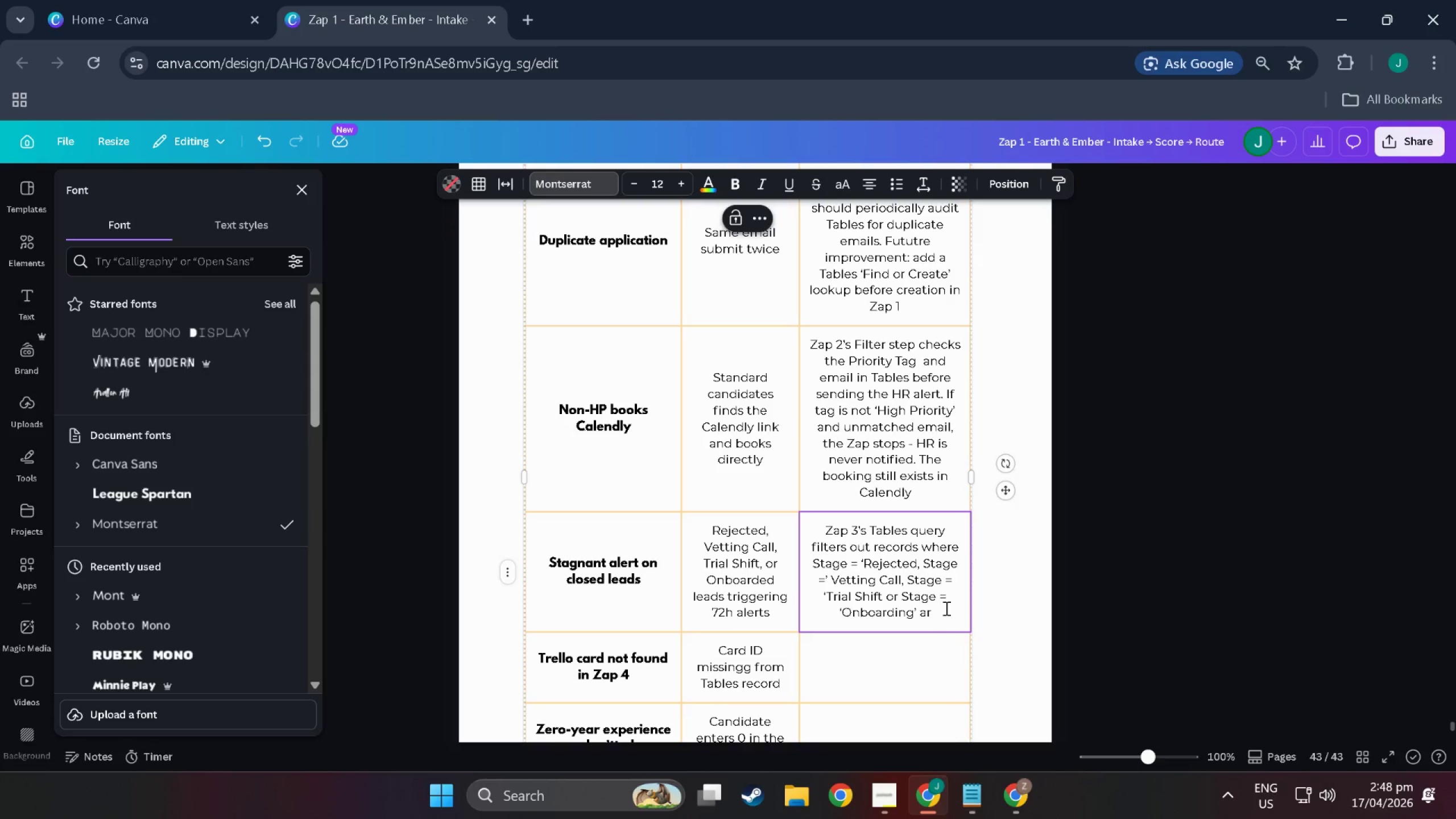 
key(Backspace)
key(Backspace)
key(Backspace)
type(/)
key(Backspace)
type(. These leads are excluded before the time calcukla)
key(Backspace)
key(Backspace)
key(Backspace)
type(lation runs.)
 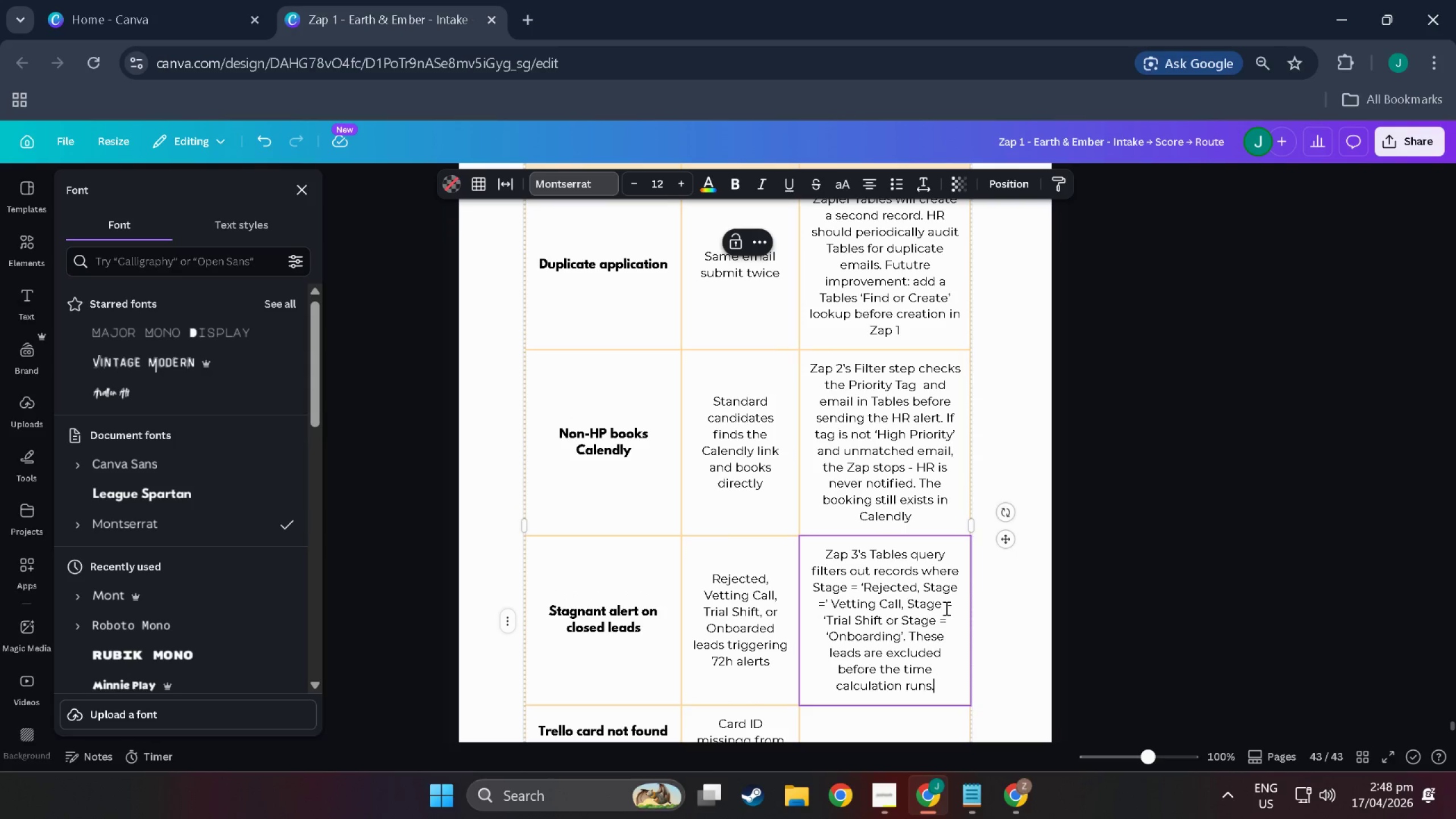 
scroll: coordinate [705, 605], scroll_direction: down, amount: 9.0
 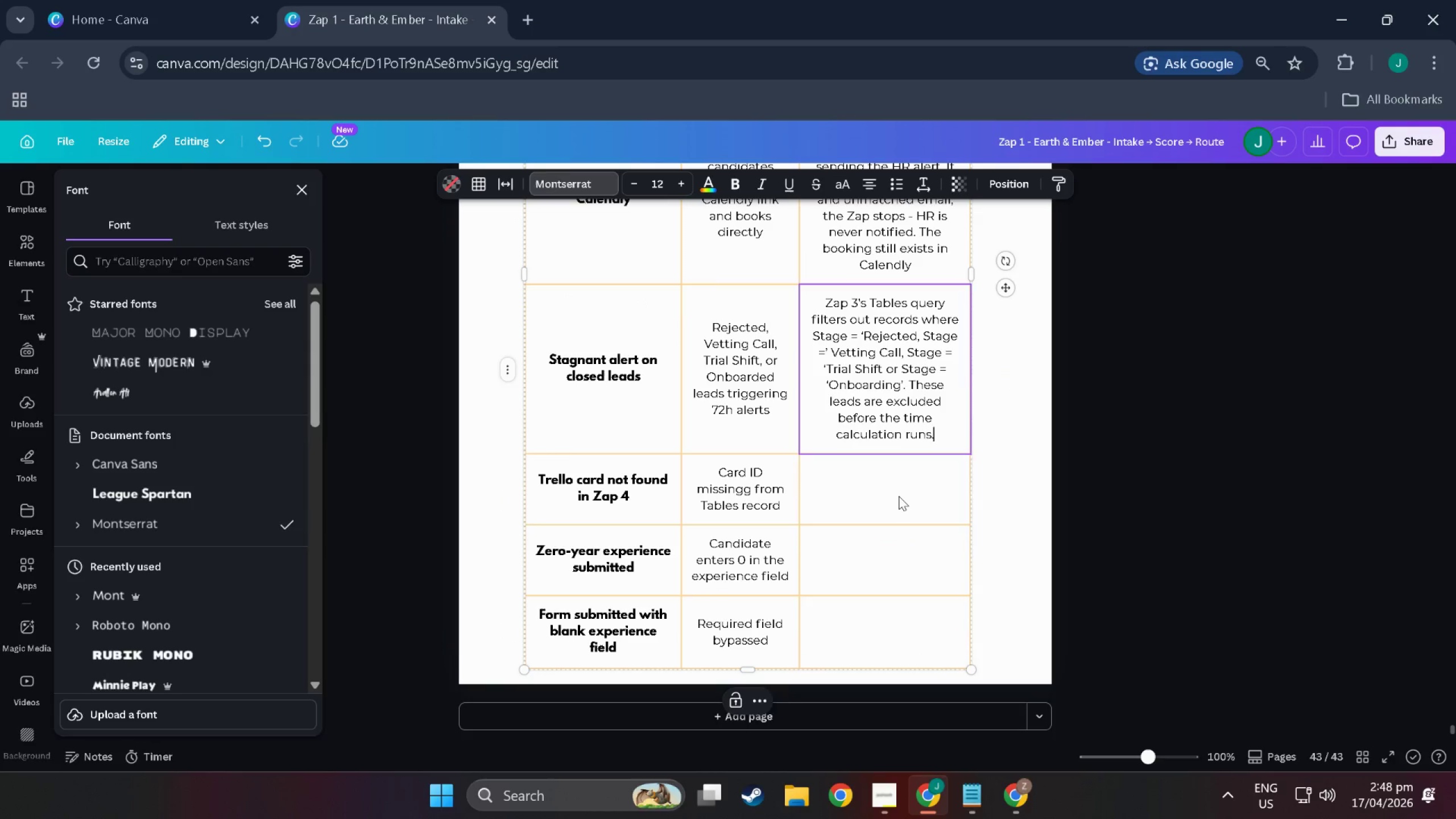 
double_click([899, 496])
 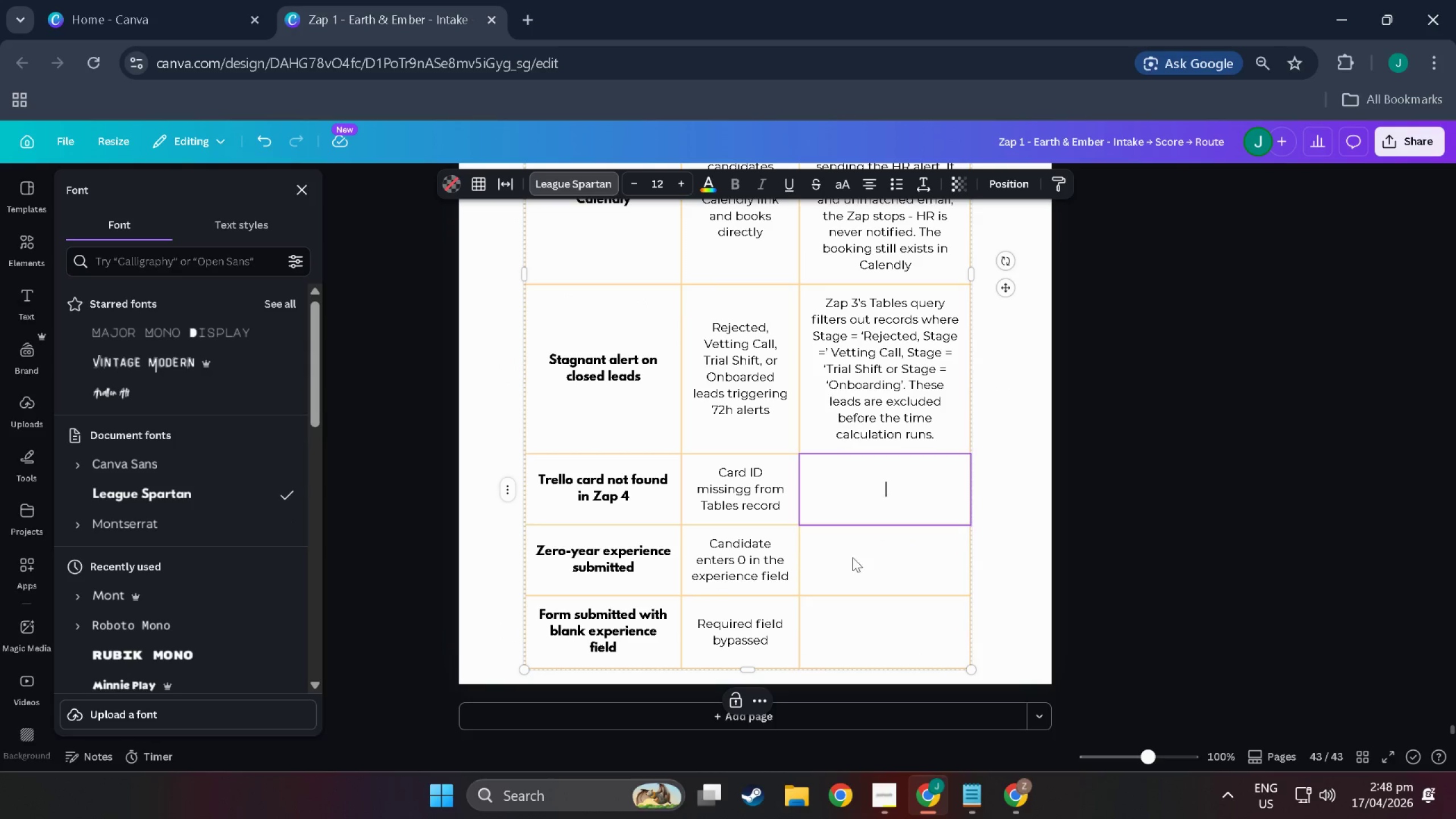 
scroll: coordinate [858, 595], scroll_direction: down, amount: 1.0
 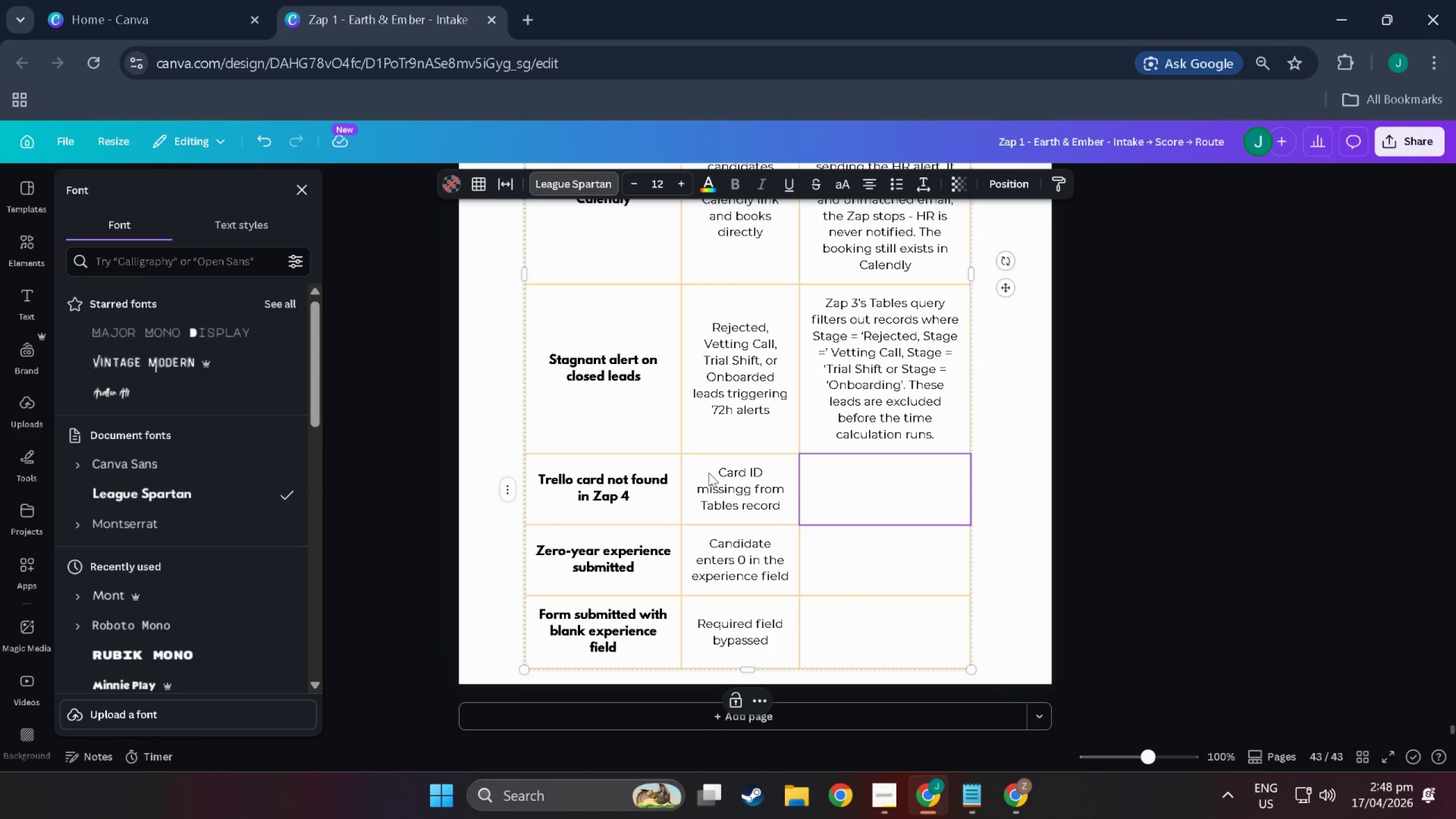 
wait(6.03)
 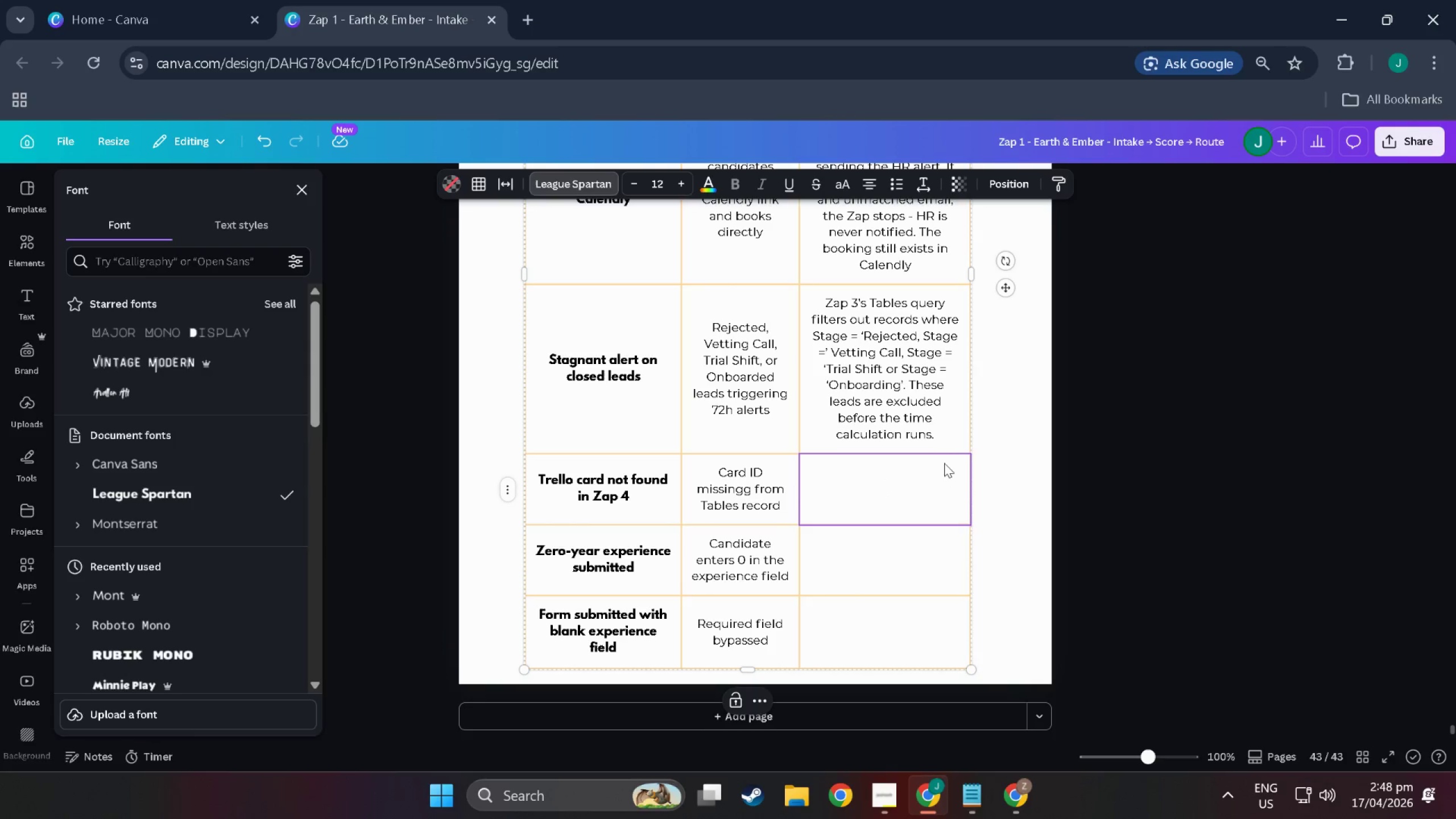 
scroll: coordinate [870, 490], scroll_direction: up, amount: 10.0
 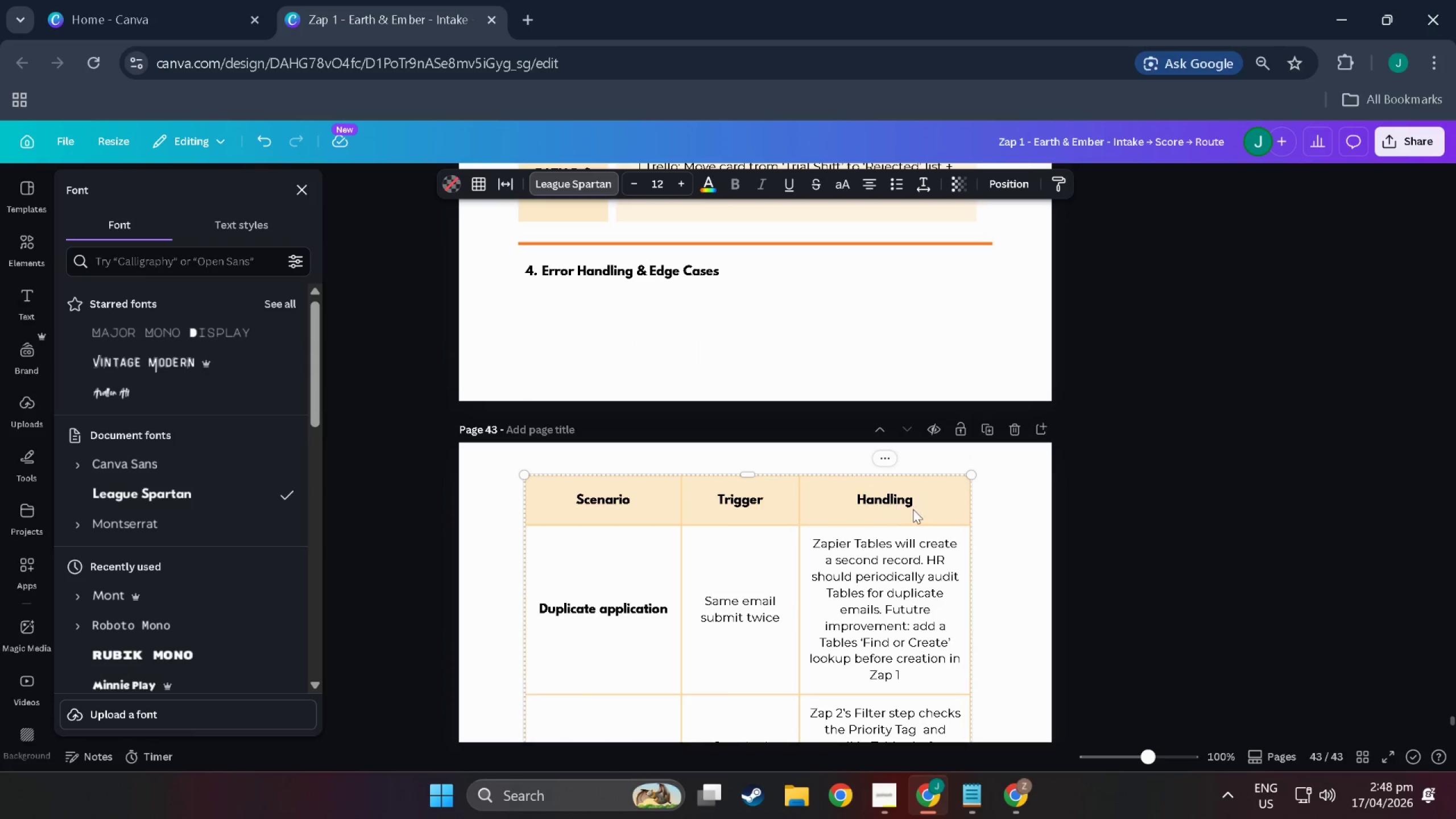 
scroll: coordinate [915, 510], scroll_direction: down, amount: 3.0
 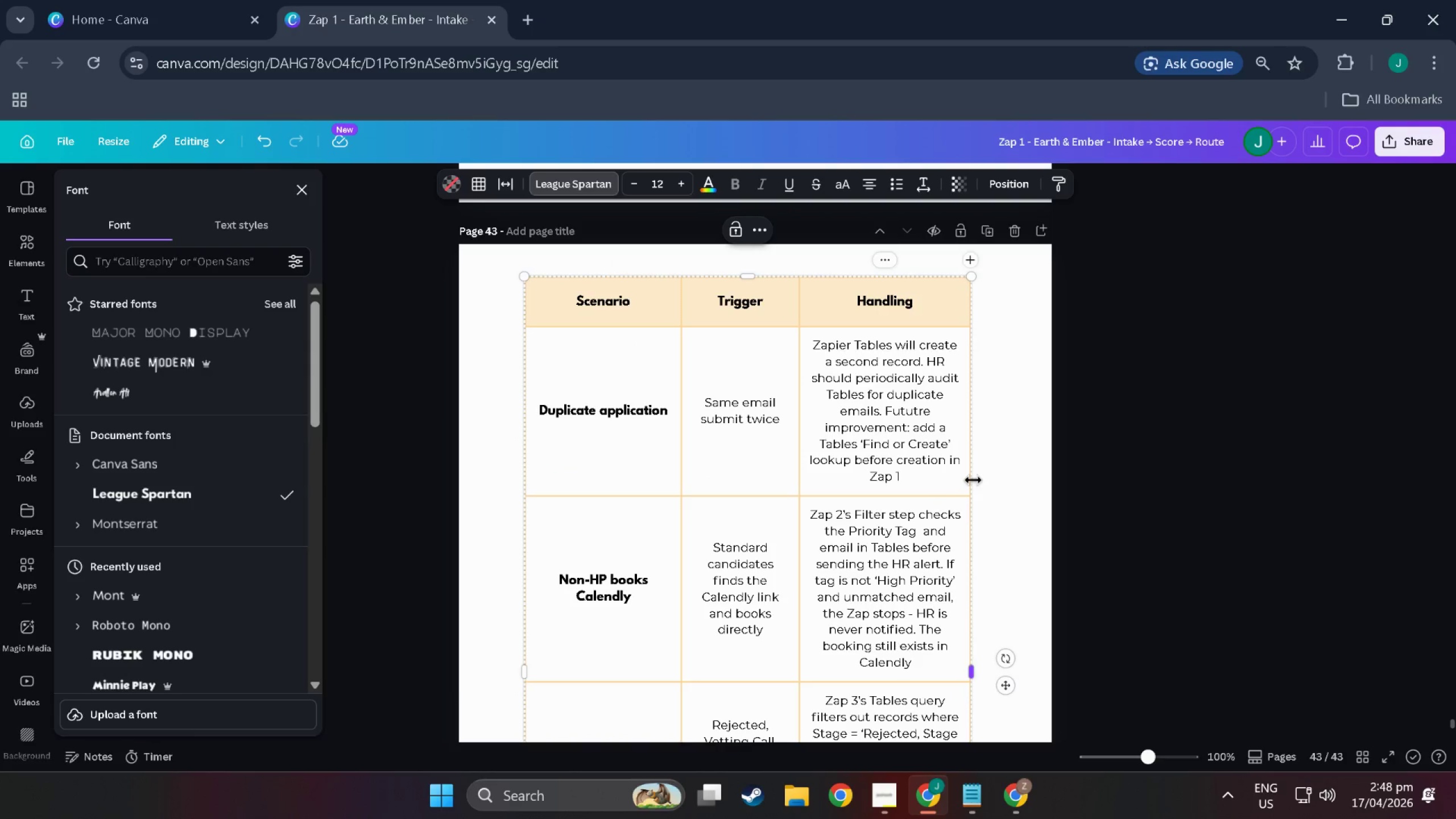 
left_click_drag(start_coordinate=[973, 480], to_coordinate=[993, 481])
 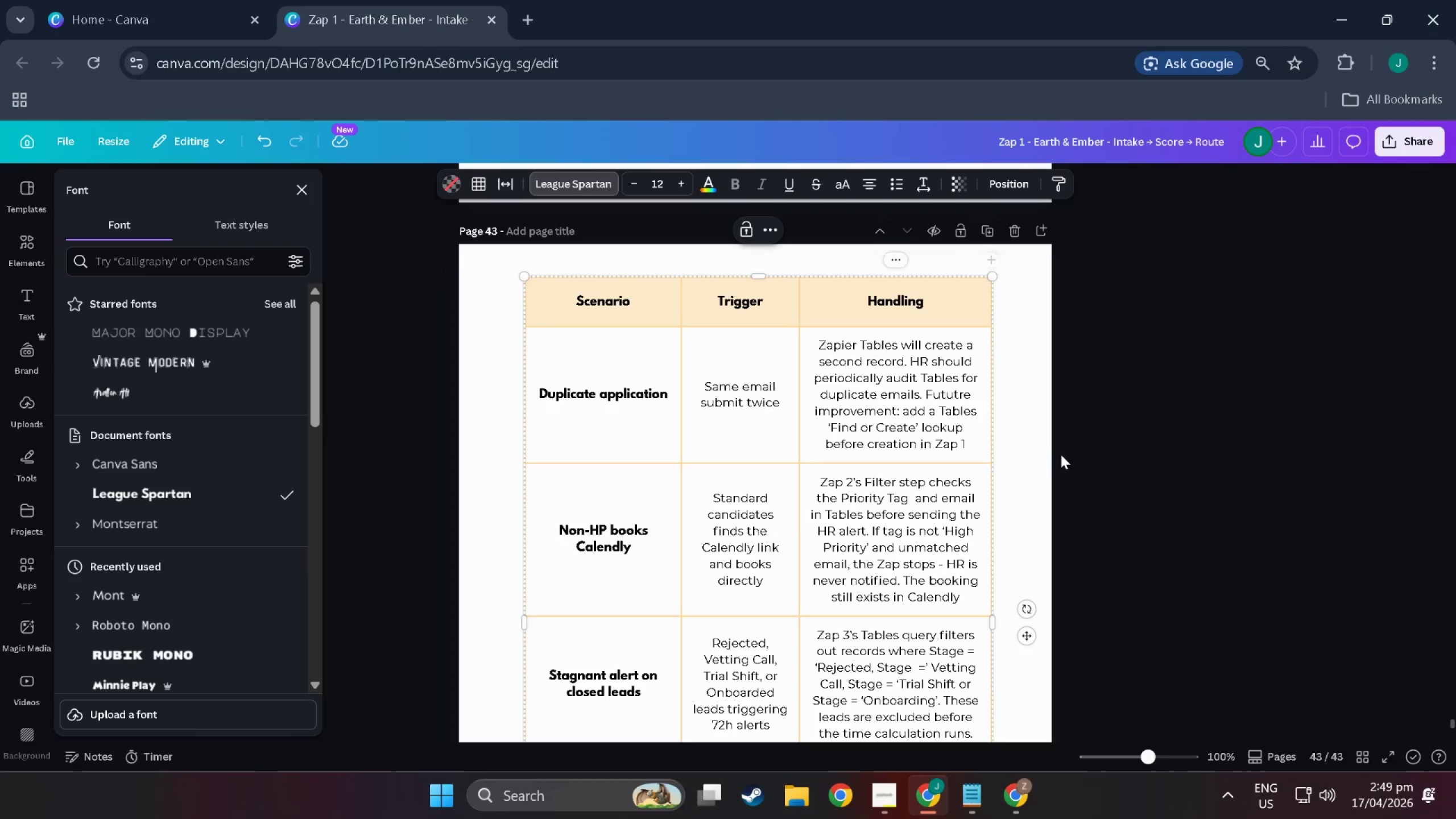 
left_click([1061, 454])
 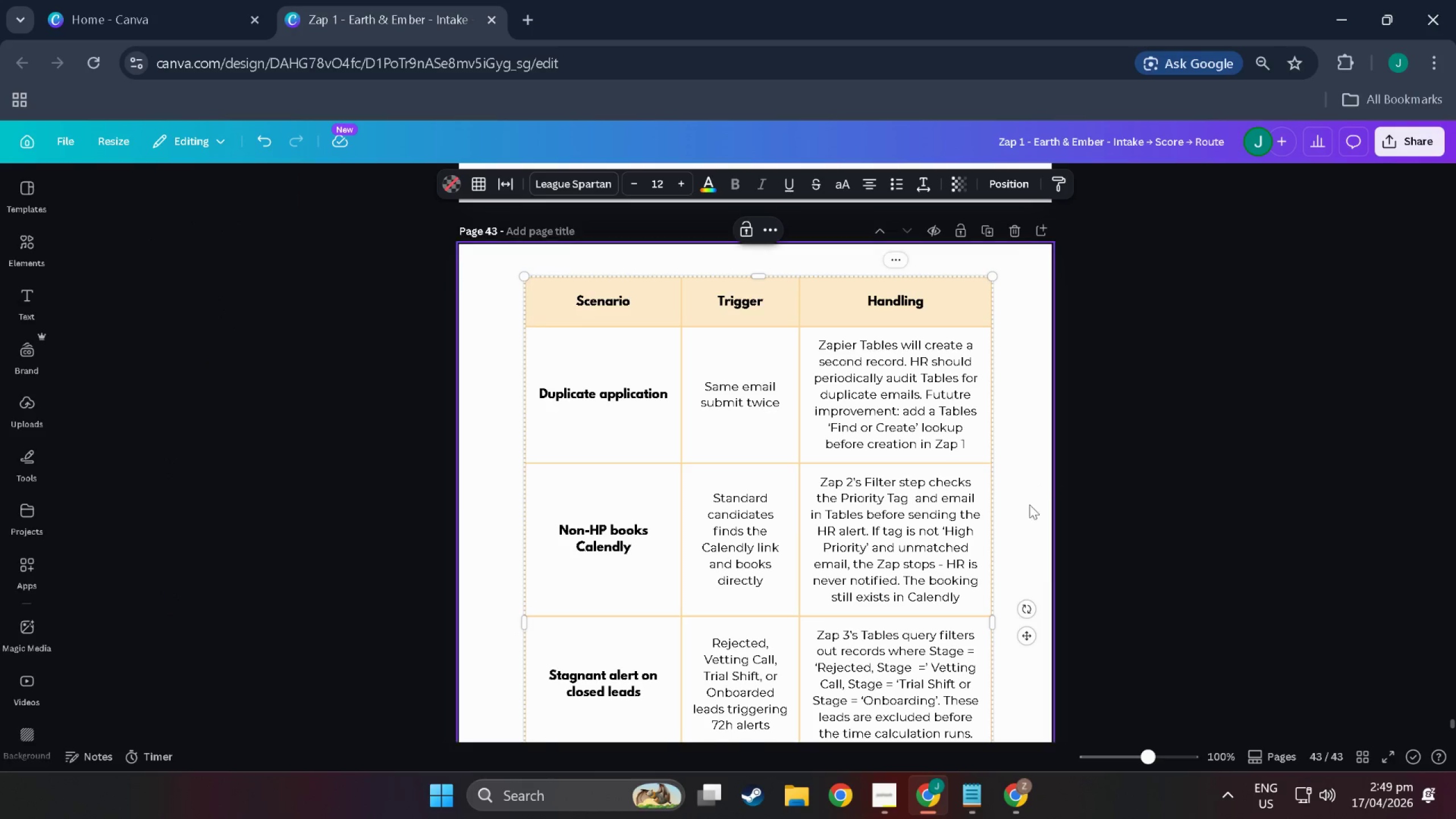 
scroll: coordinate [1024, 514], scroll_direction: down, amount: 3.0
 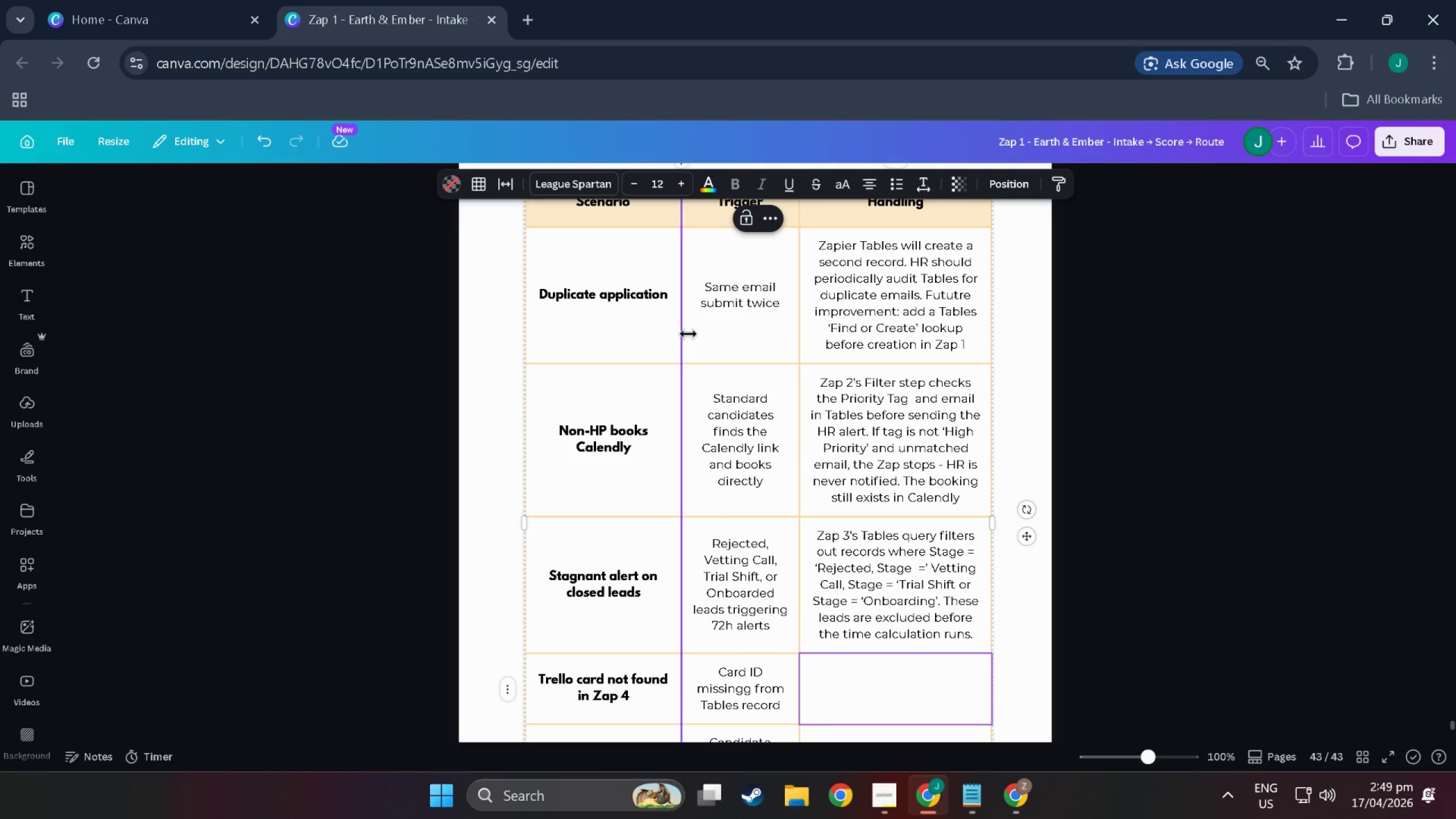 
left_click_drag(start_coordinate=[684, 332], to_coordinate=[643, 332])
 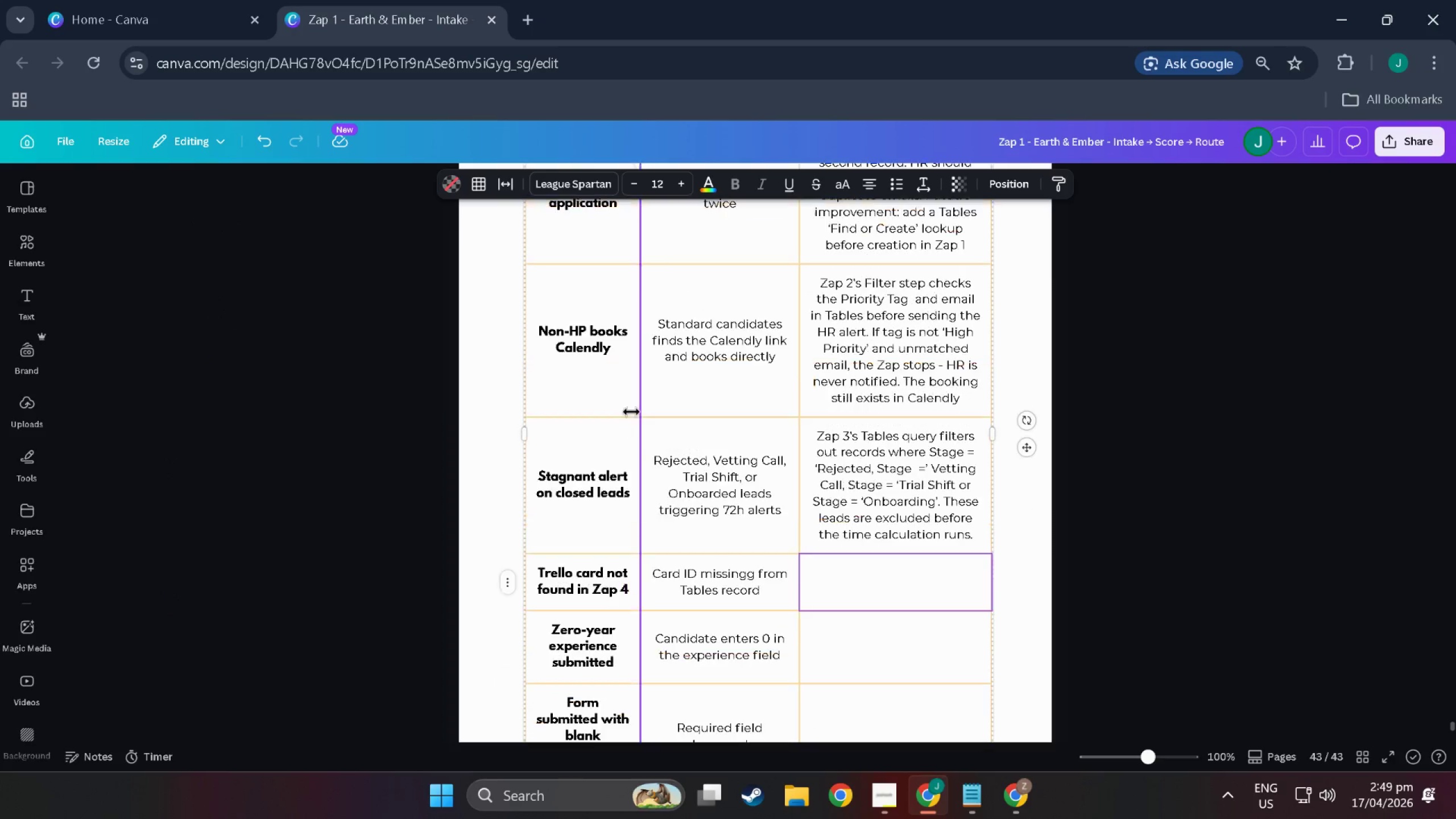 
scroll: coordinate [624, 522], scroll_direction: down, amount: 8.0
 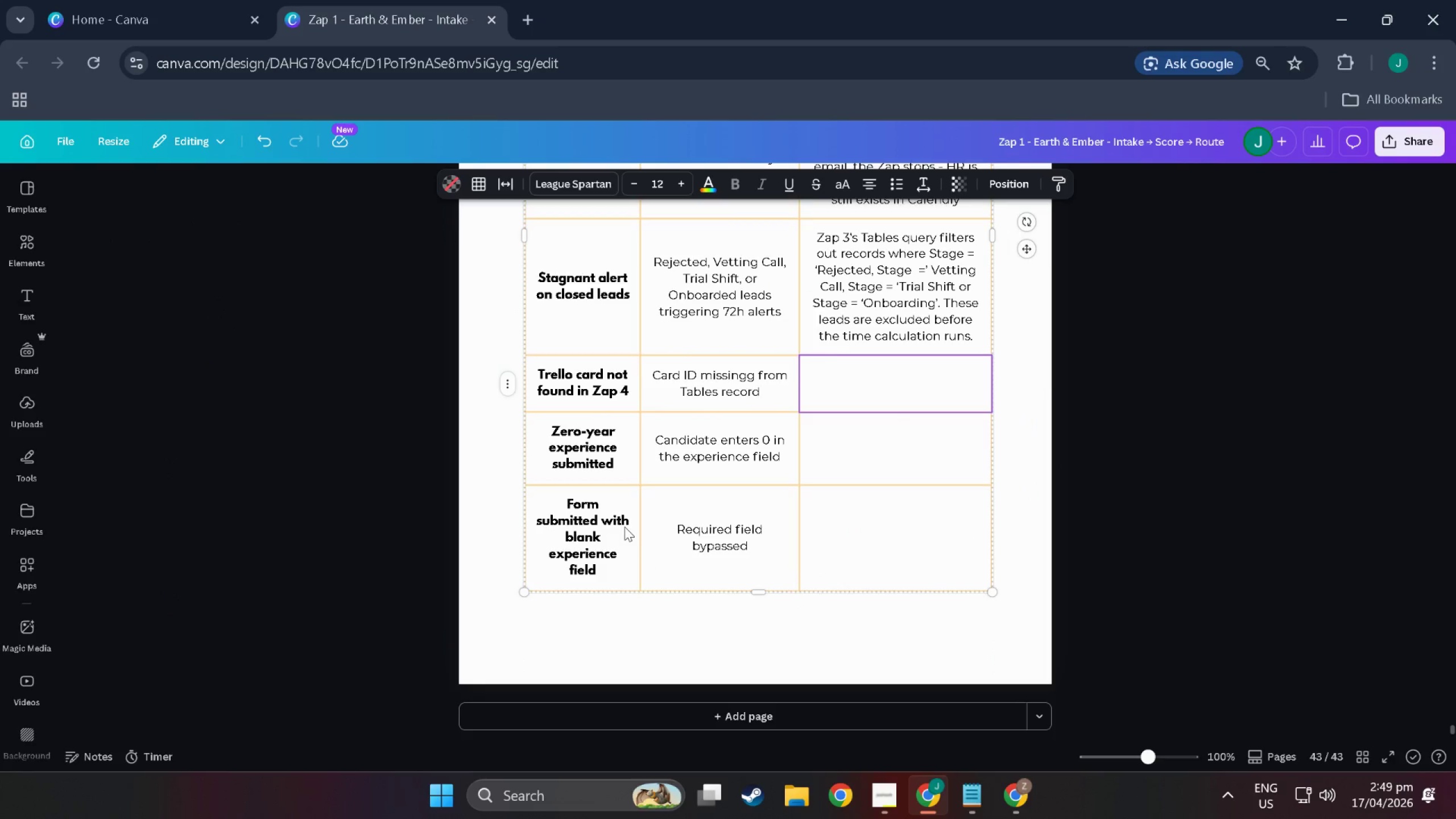 
scroll: coordinate [625, 529], scroll_direction: up, amount: 7.0
 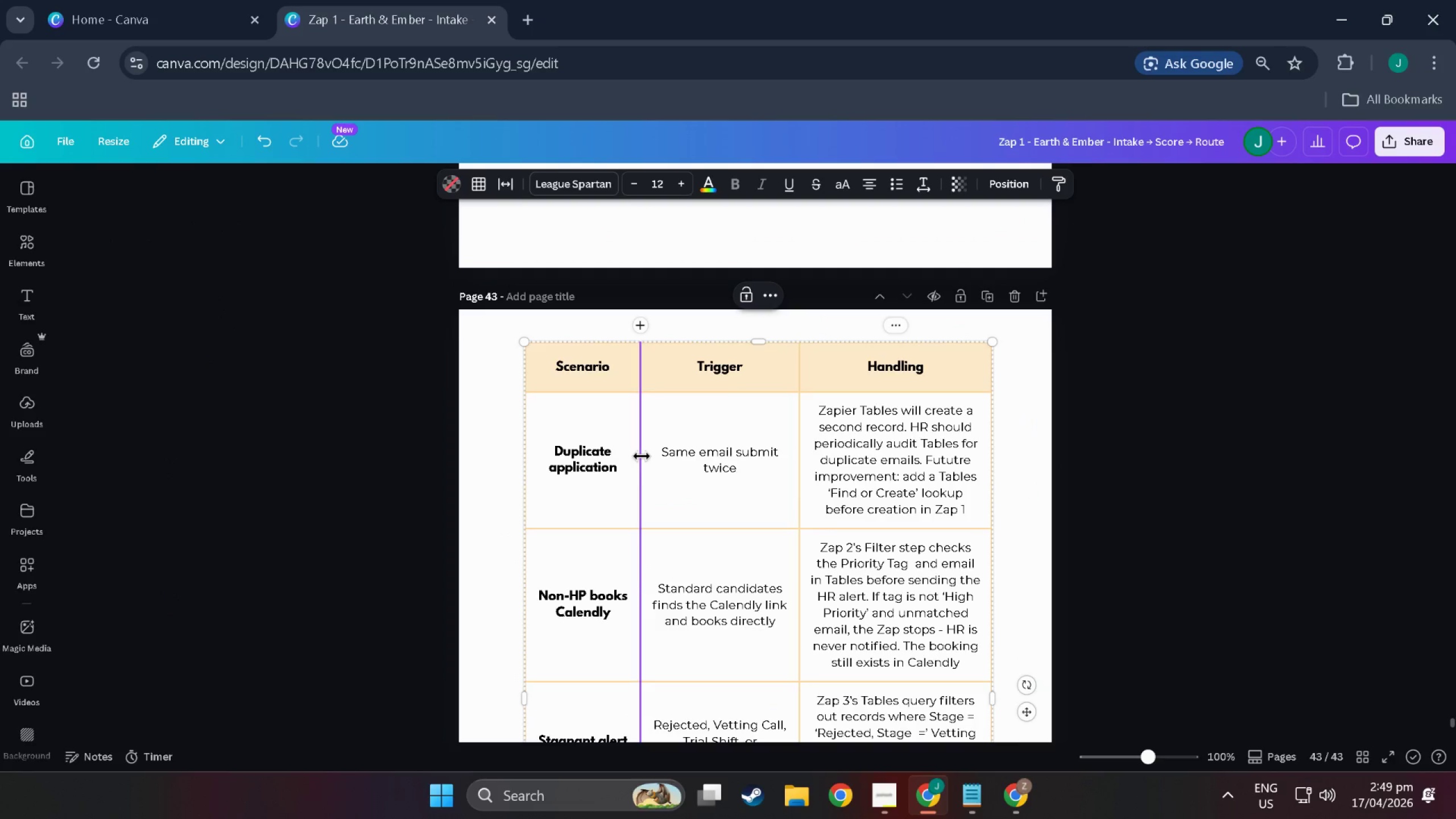 
left_click_drag(start_coordinate=[642, 456], to_coordinate=[624, 456])
 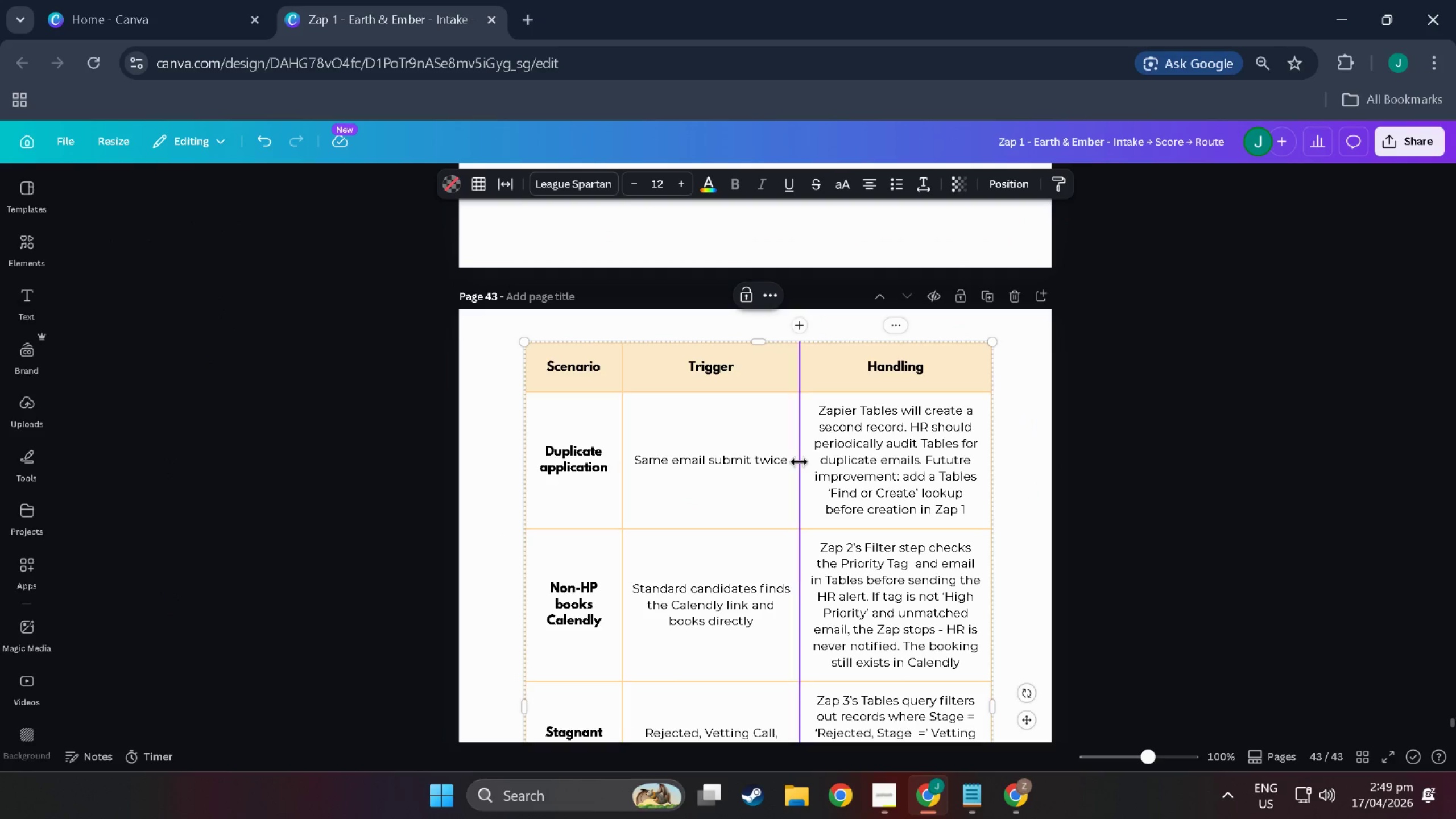 
left_click_drag(start_coordinate=[799, 462], to_coordinate=[755, 459])
 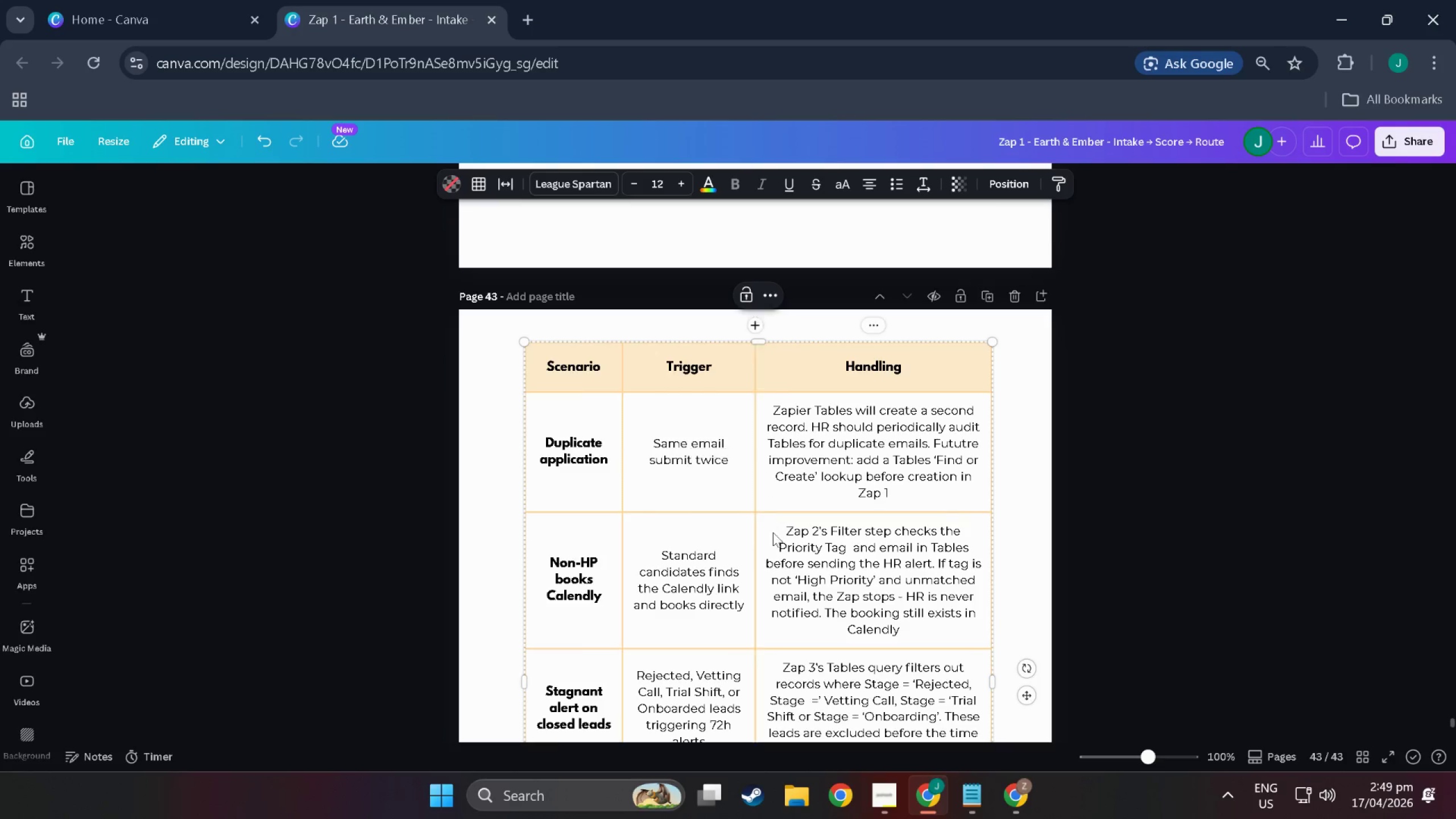 
scroll: coordinate [779, 551], scroll_direction: down, amount: 8.0
 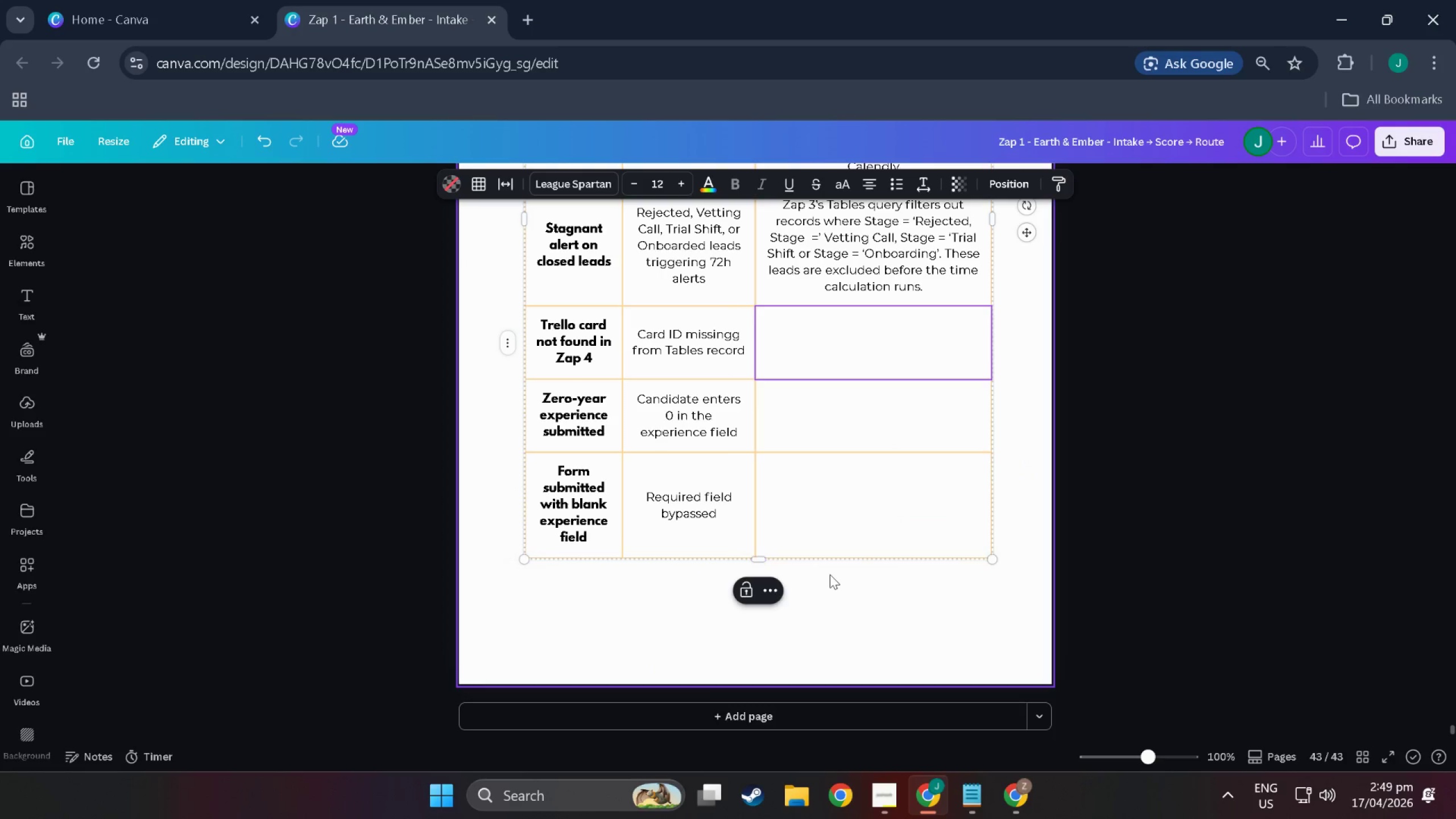 
left_click([830, 574])
 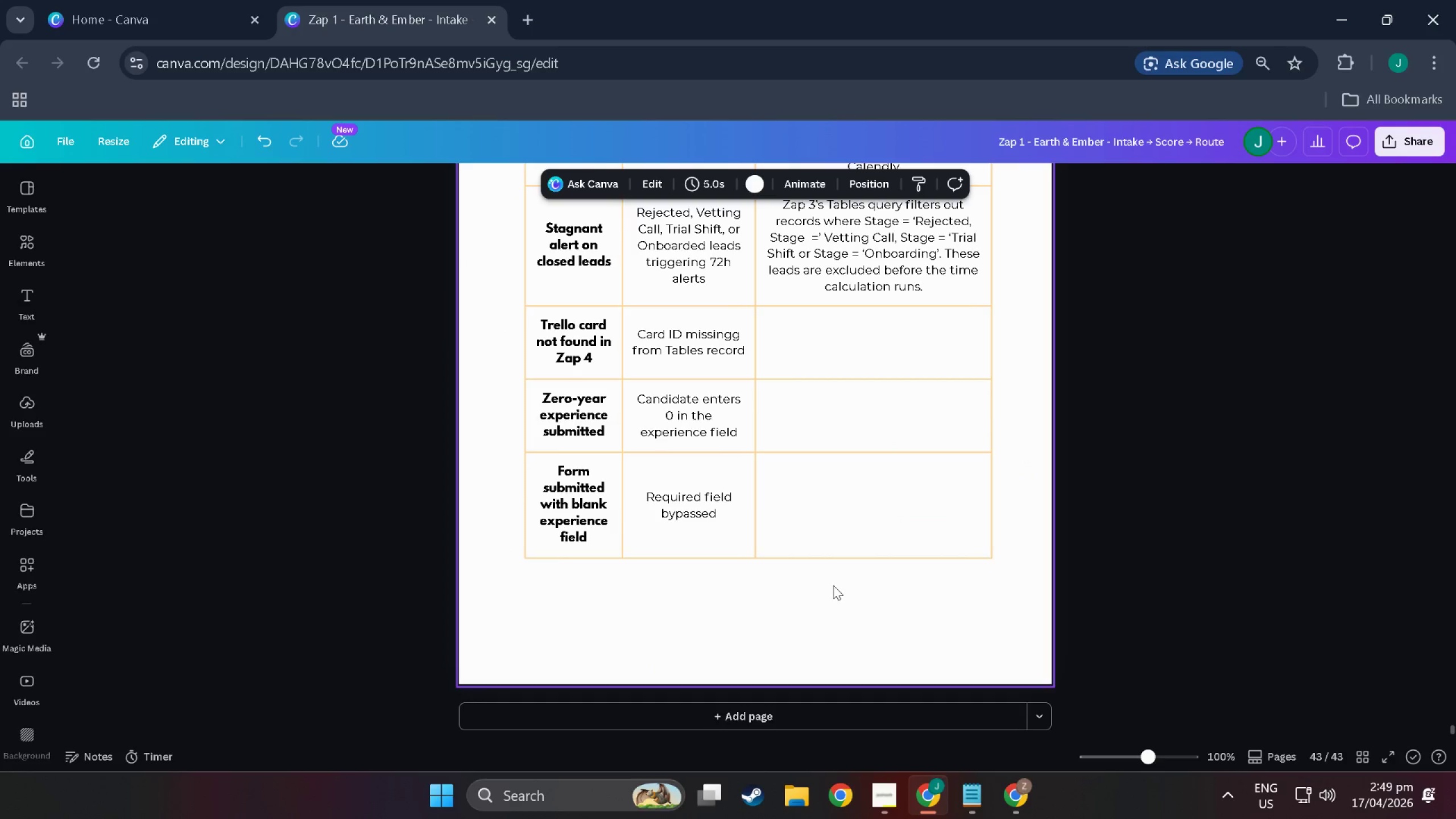 
scroll: coordinate [833, 611], scroll_direction: up, amount: 7.0
 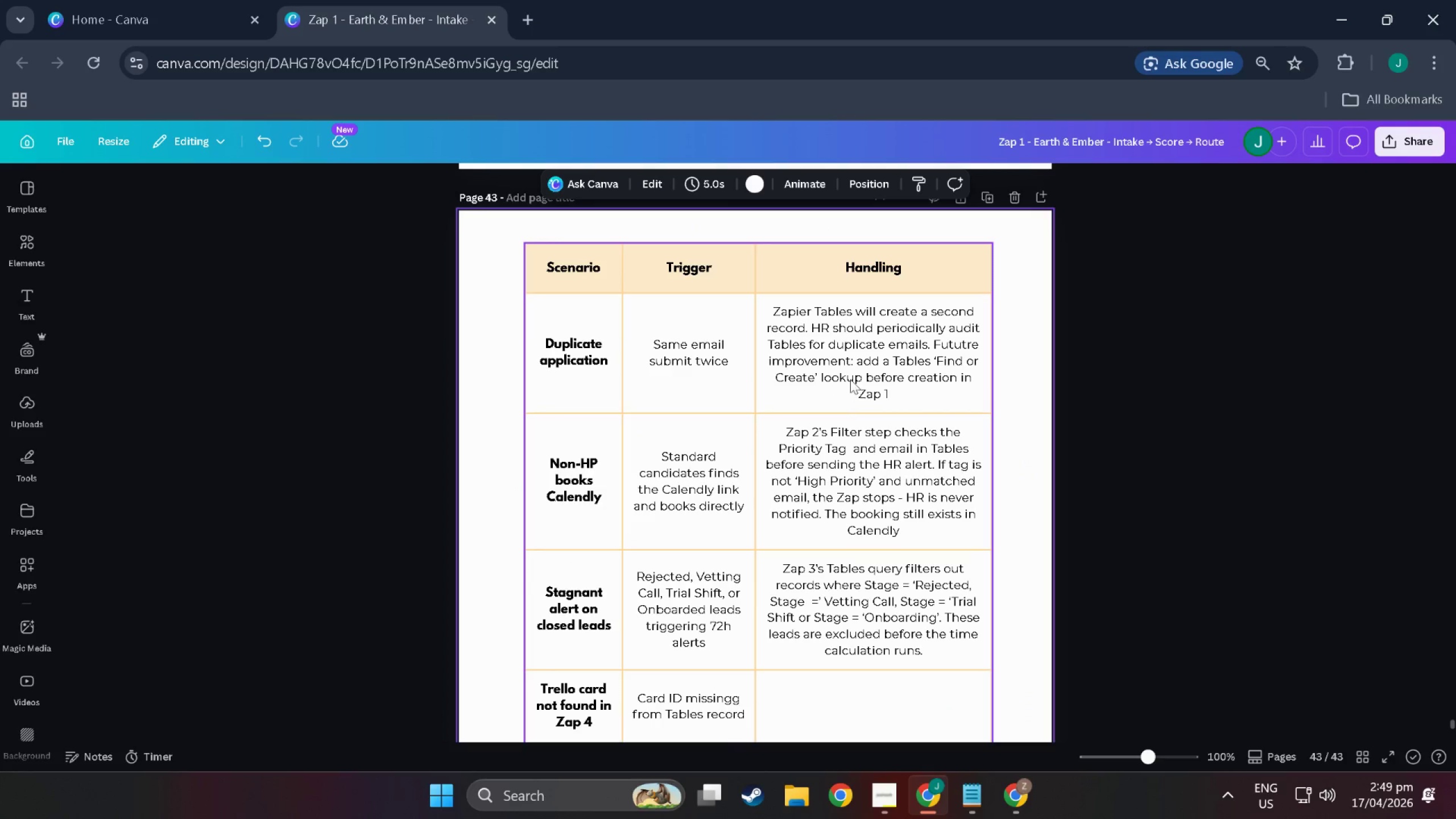 
double_click([847, 374])
 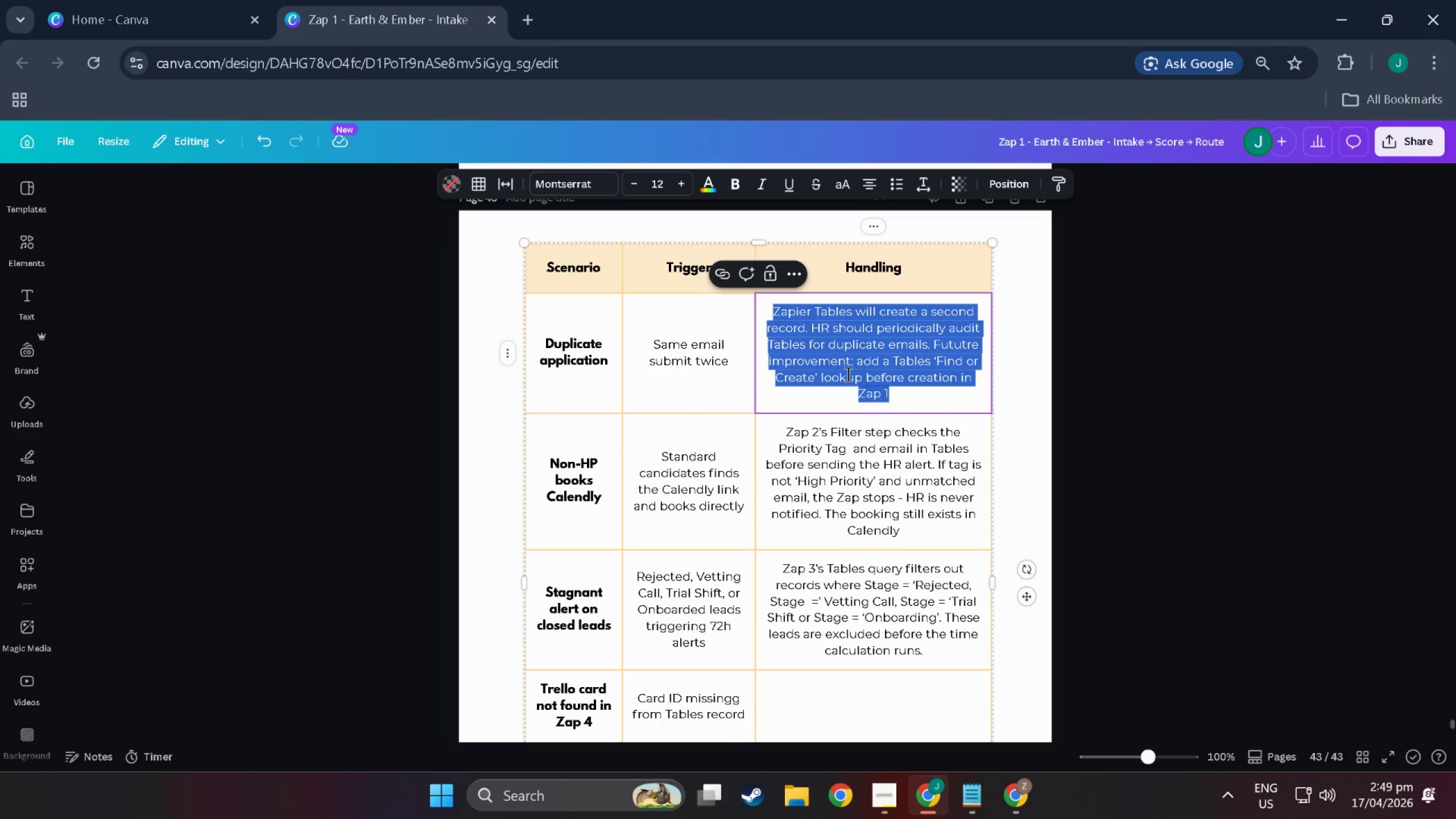 
triple_click([847, 374])
 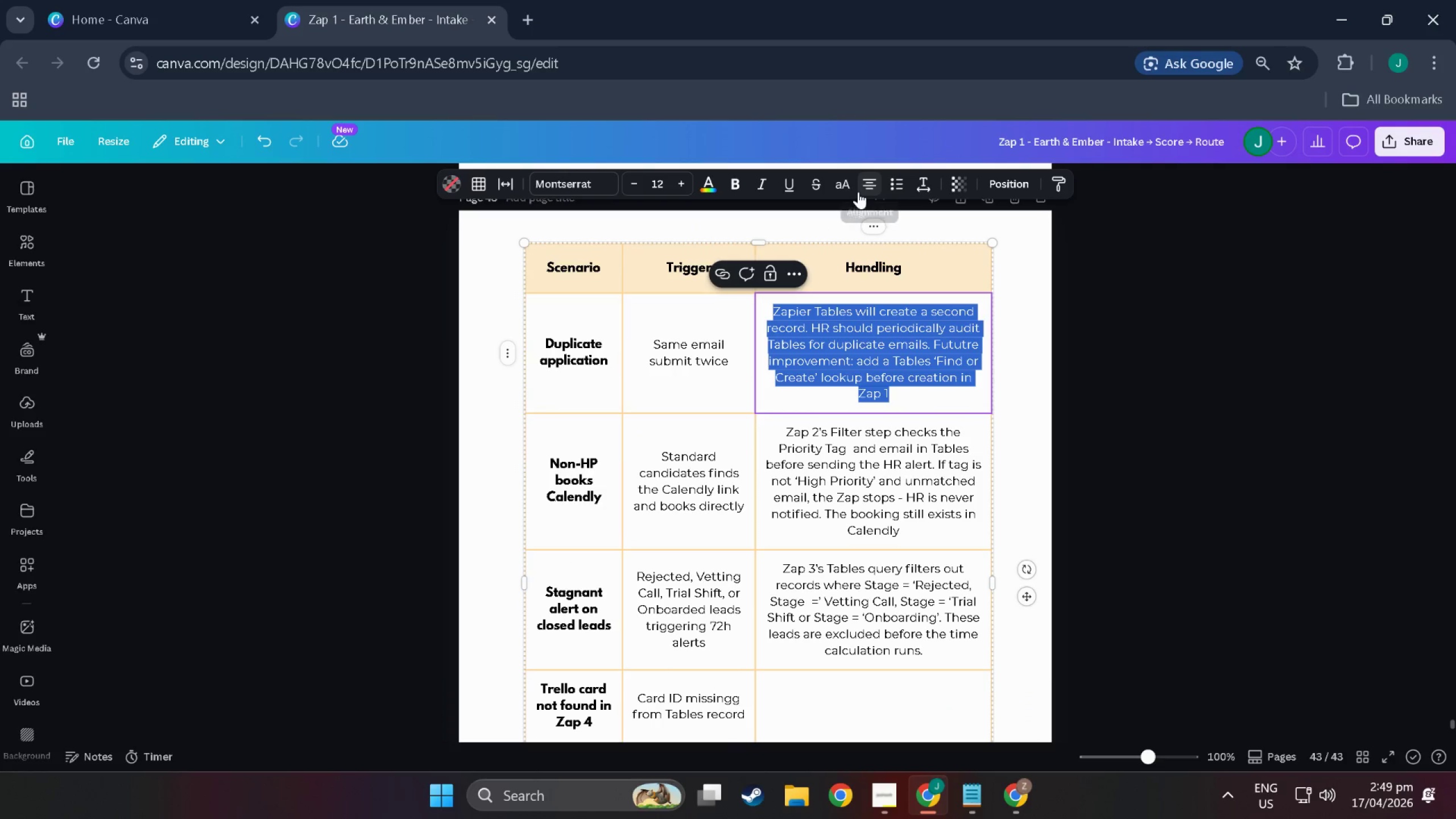 
left_click([864, 191])
 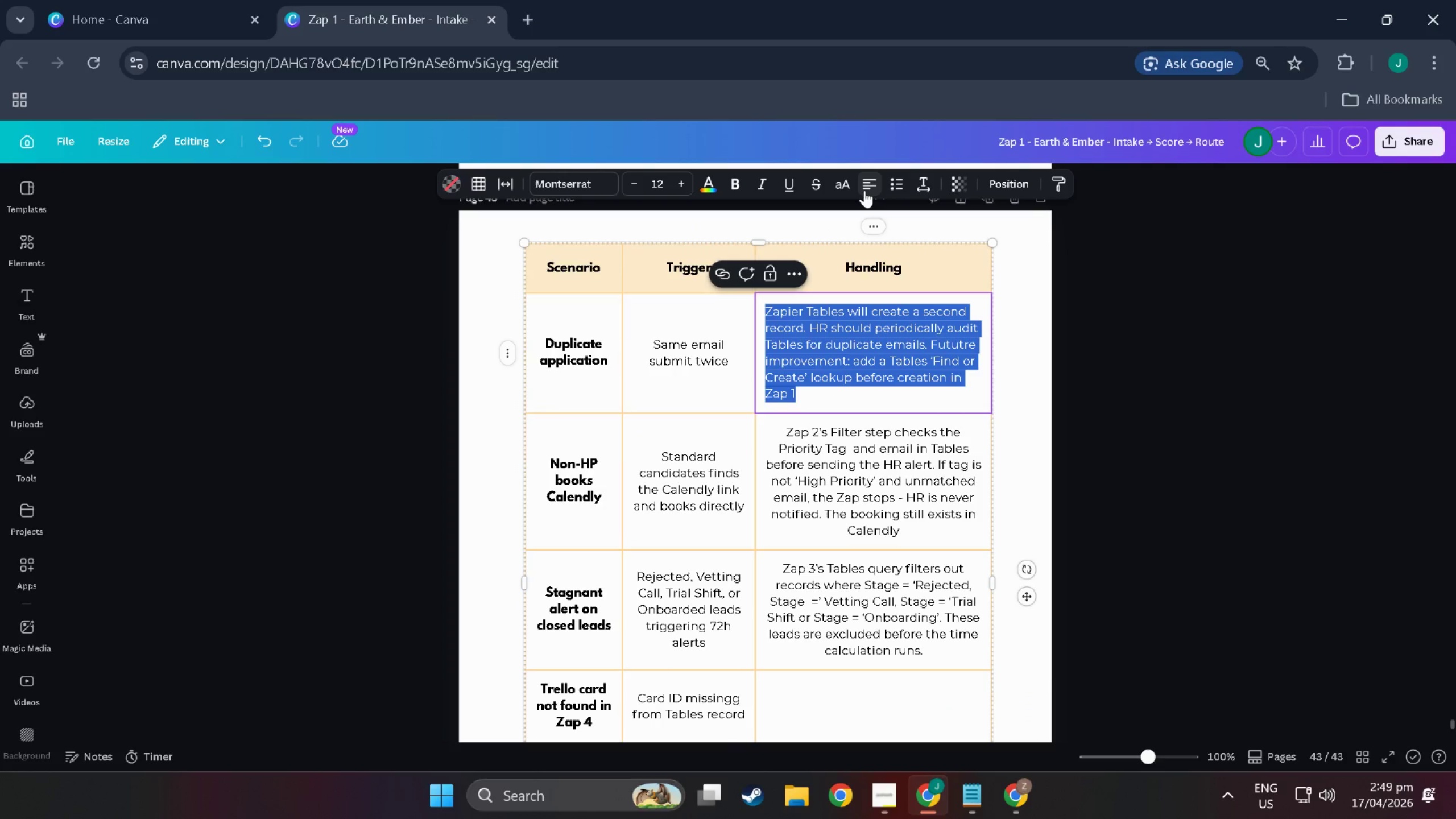 
scroll: coordinate [864, 191], scroll_direction: up, amount: 1.0
 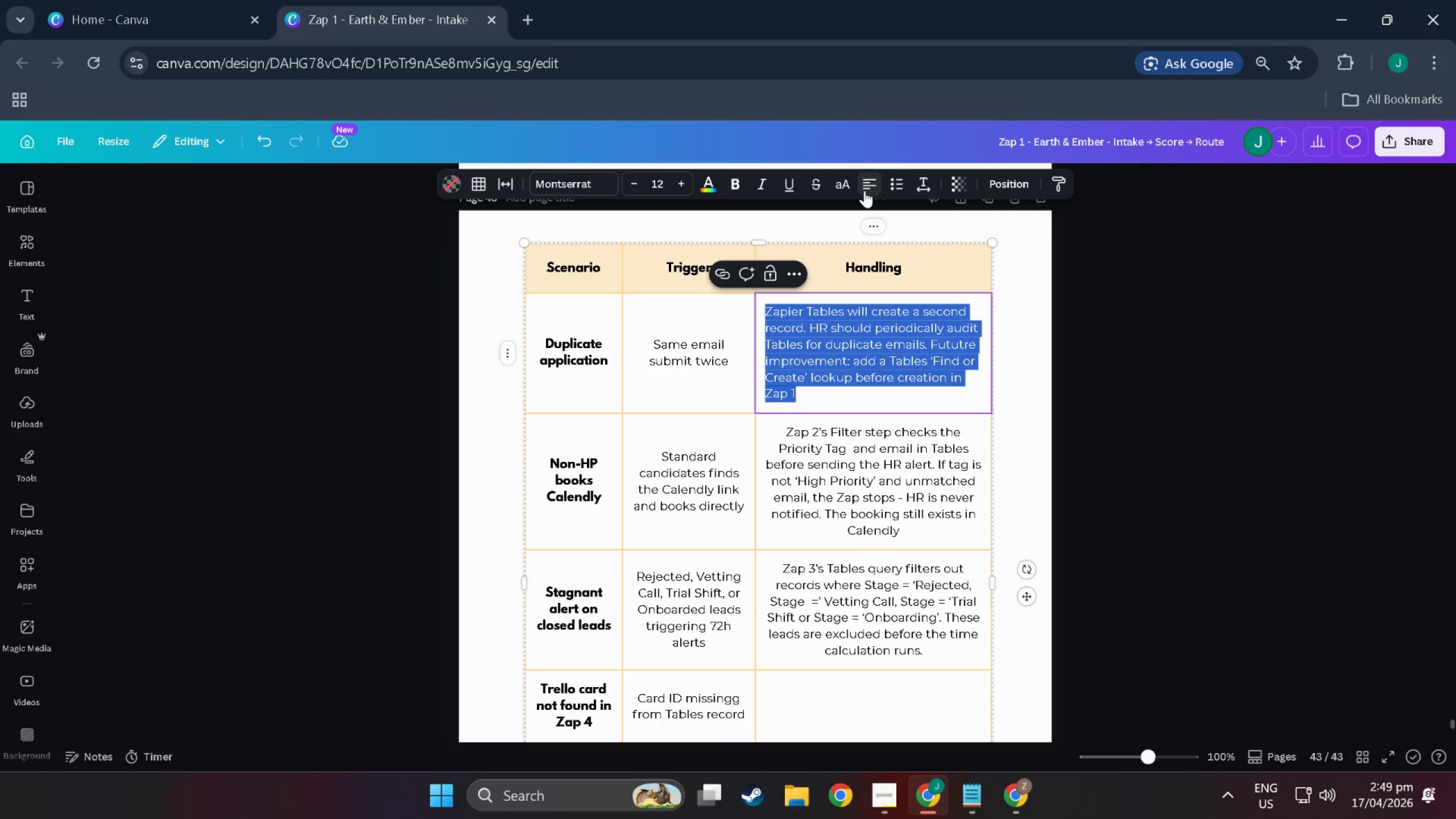 
left_click([864, 191])
 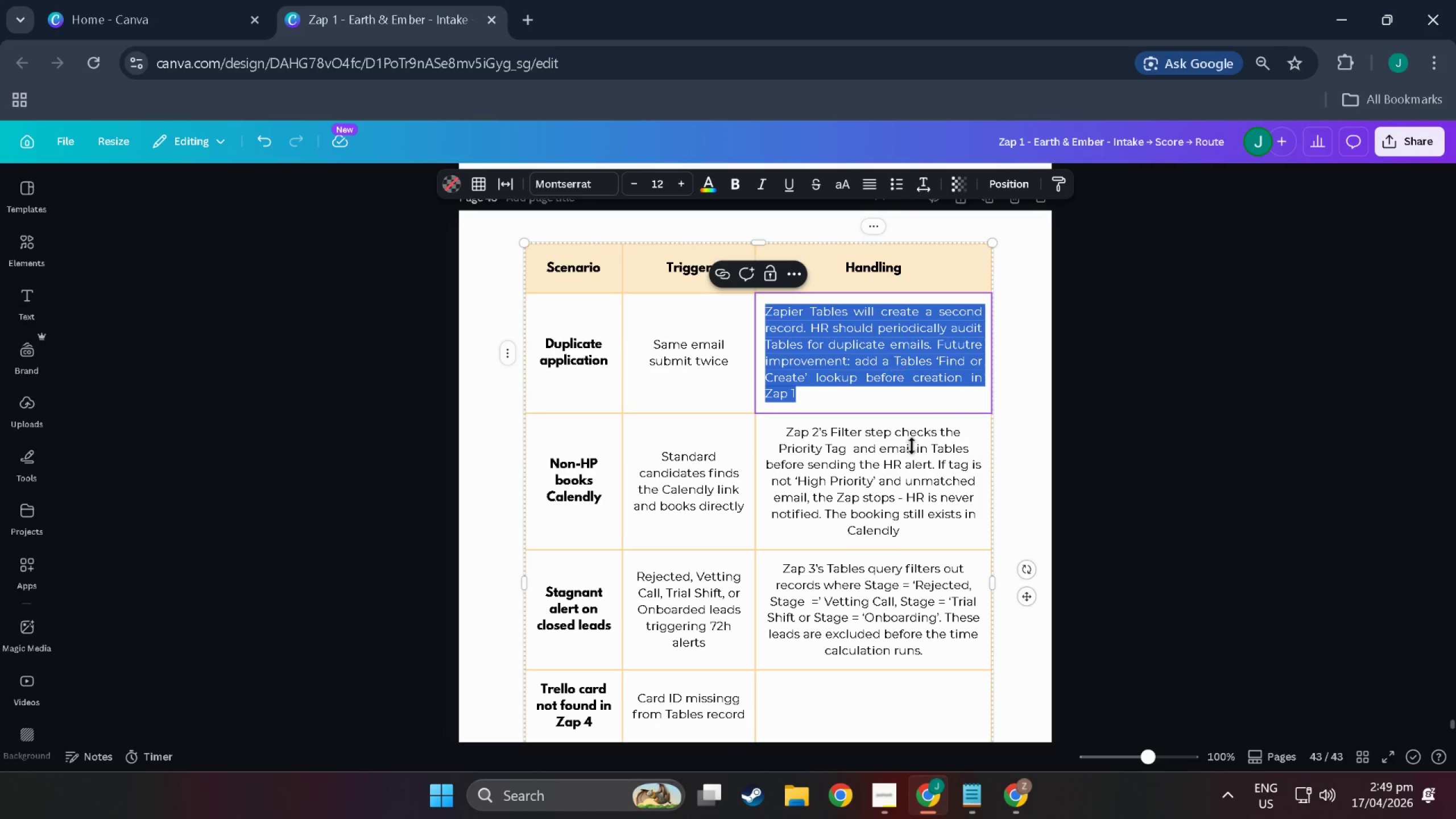 
double_click([911, 535])
 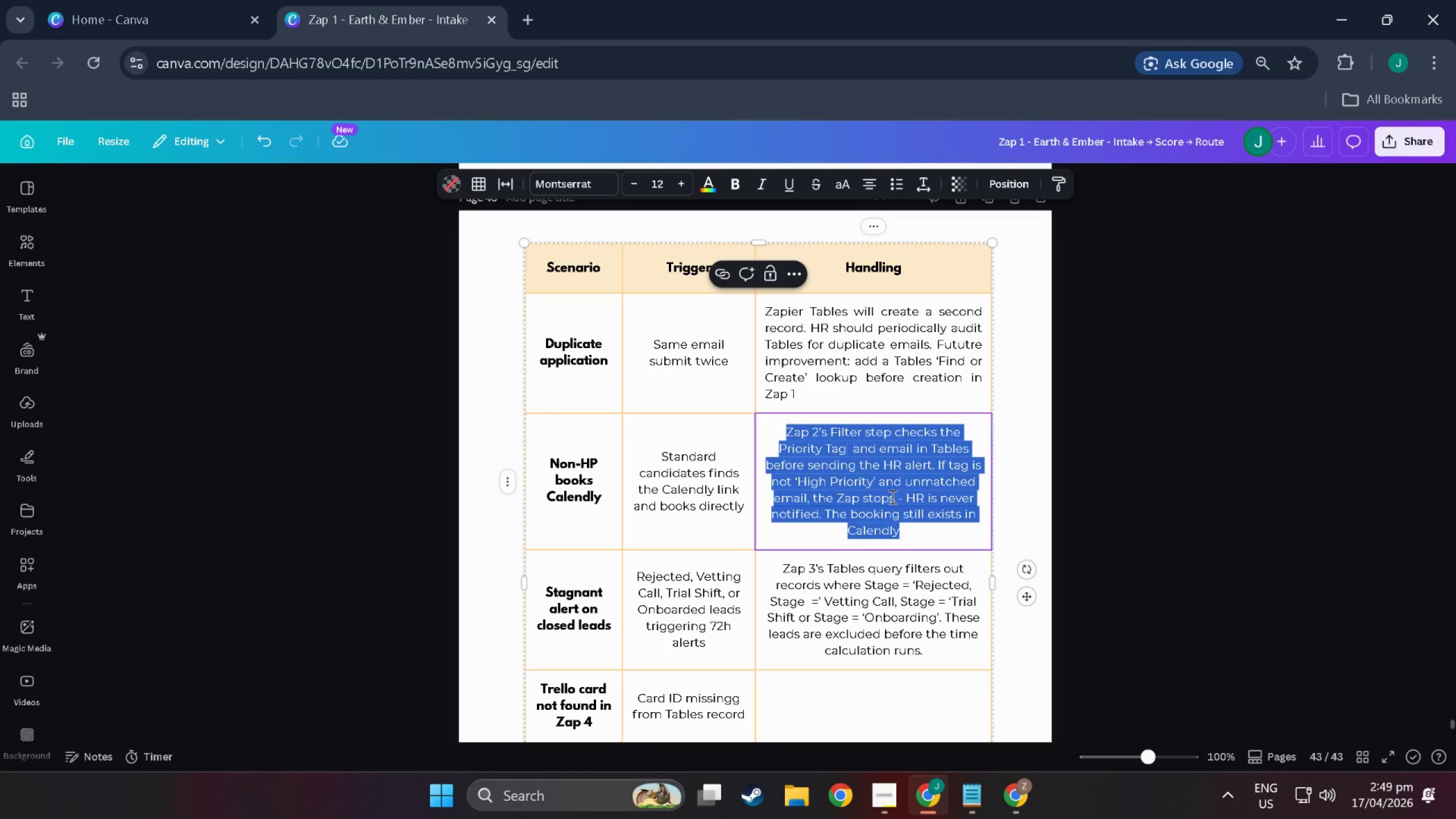 
triple_click([891, 496])
 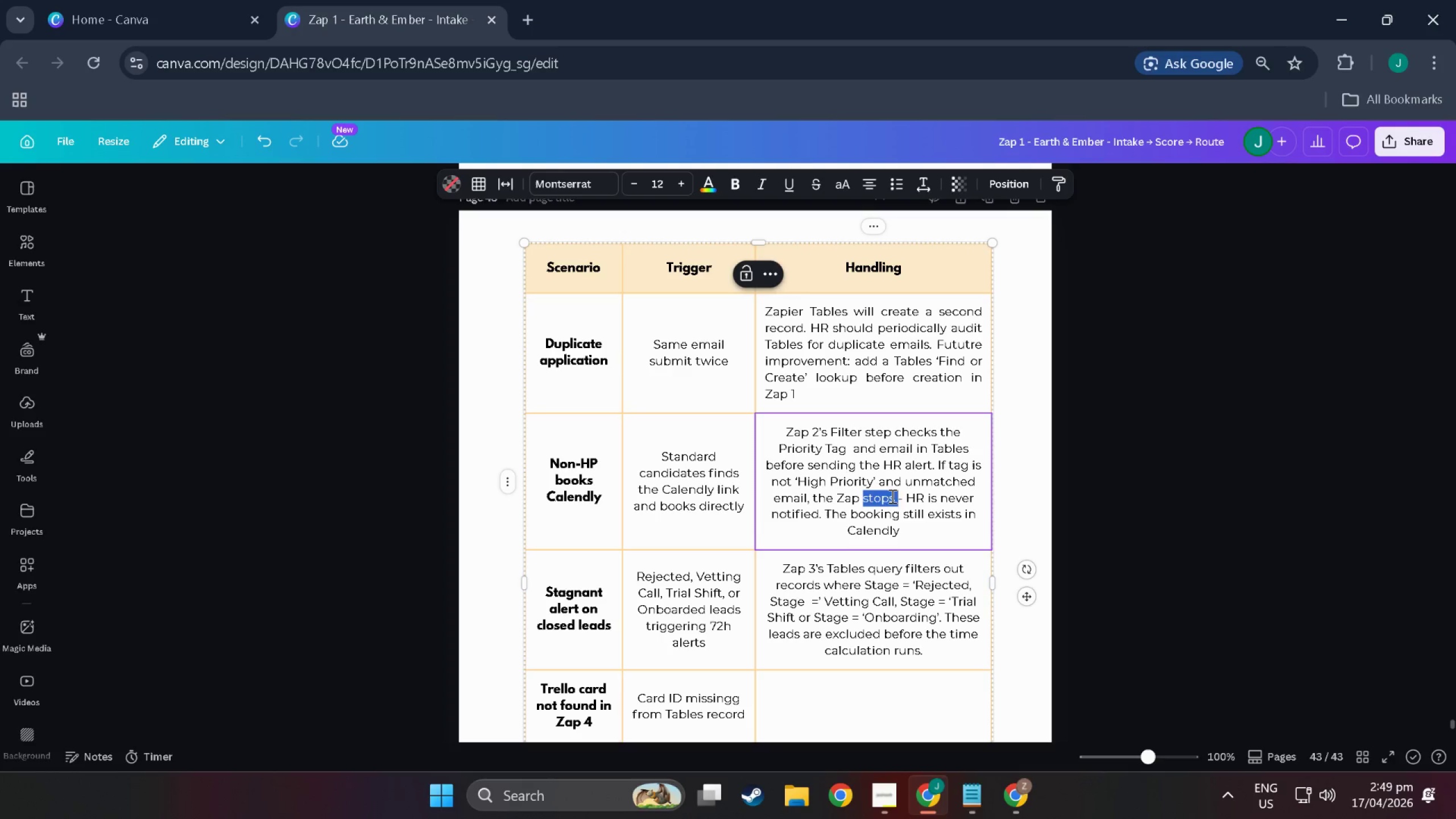 
triple_click([891, 496])
 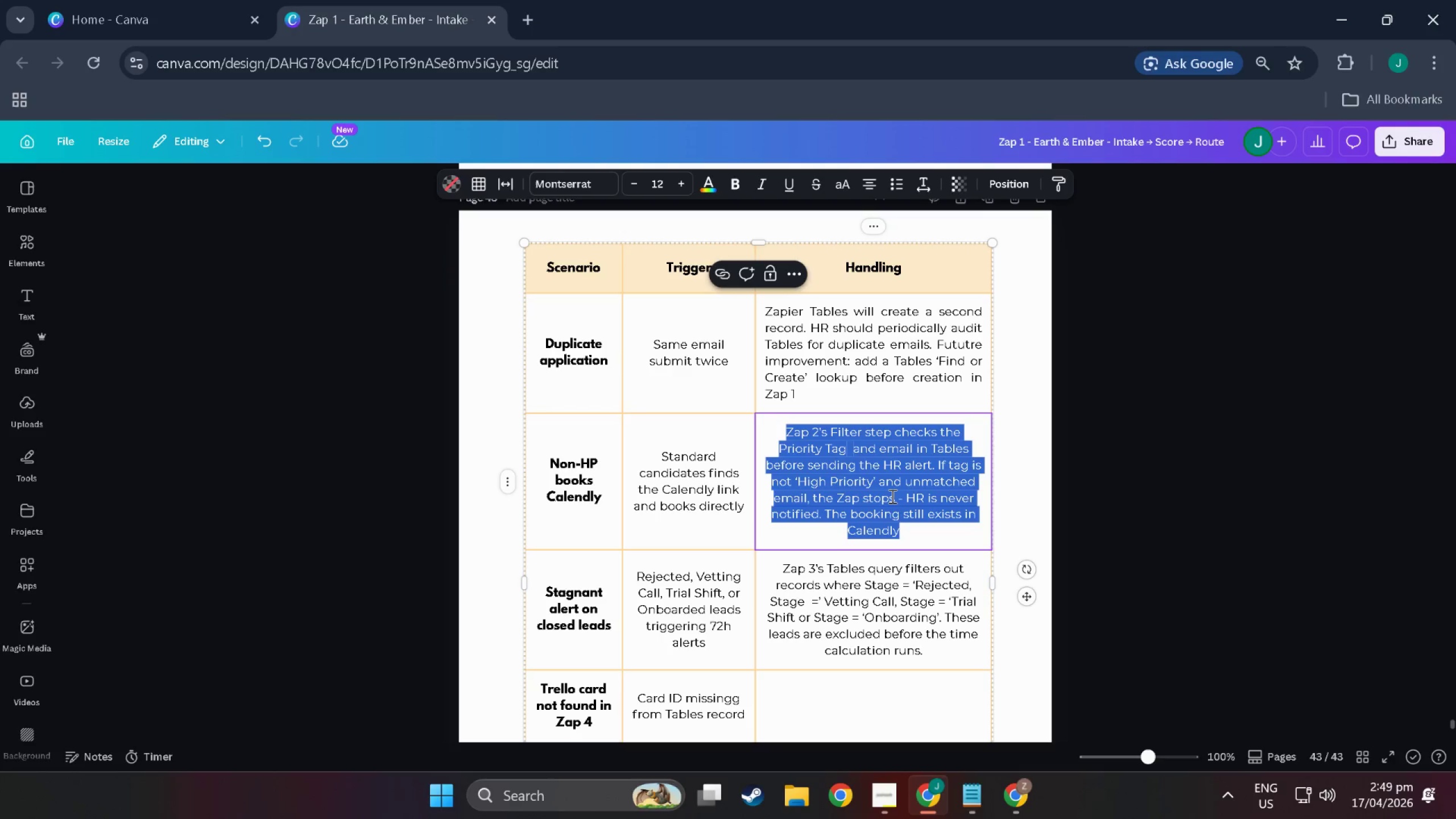 
triple_click([891, 496])
 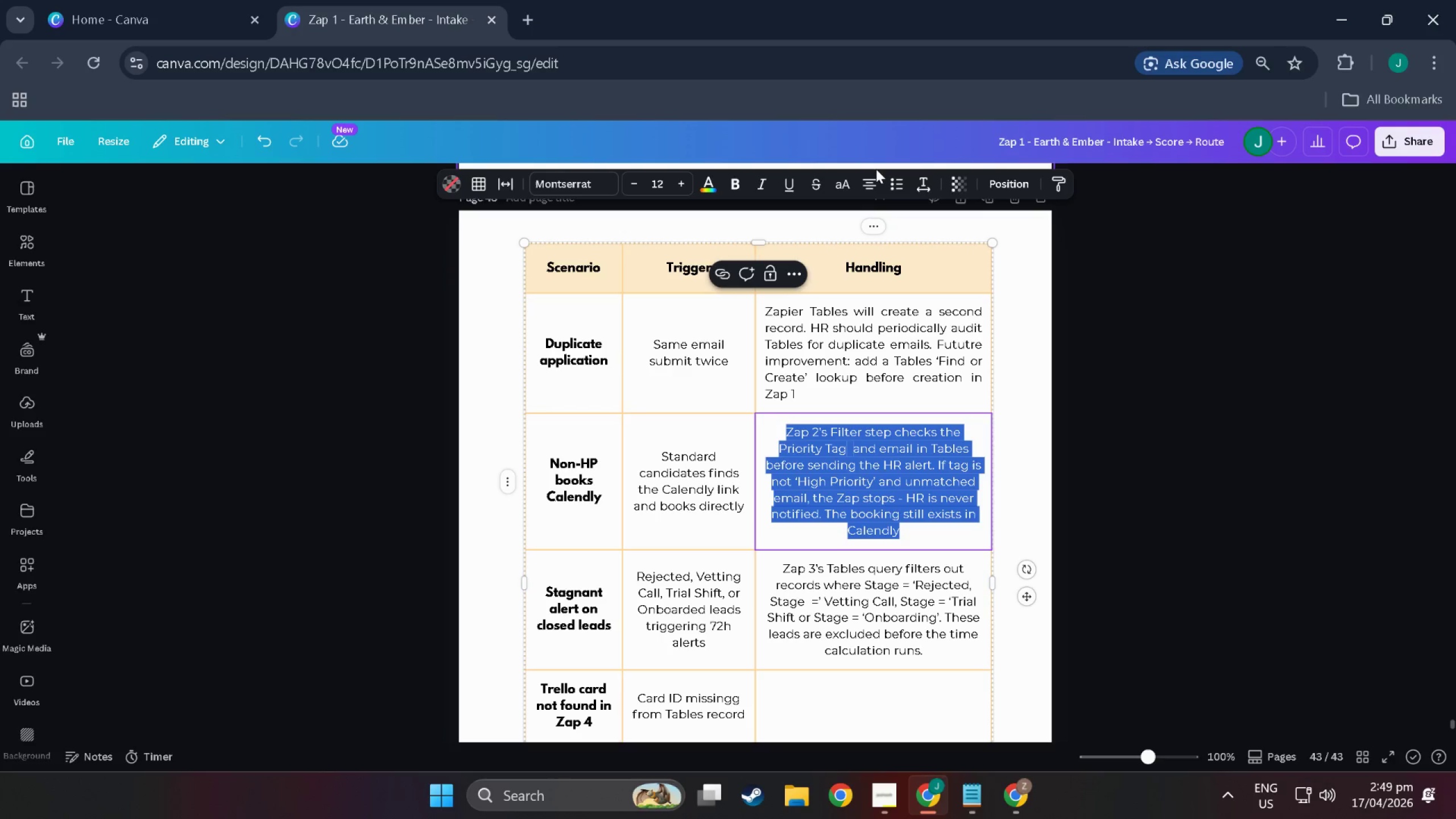 
left_click([876, 174])
 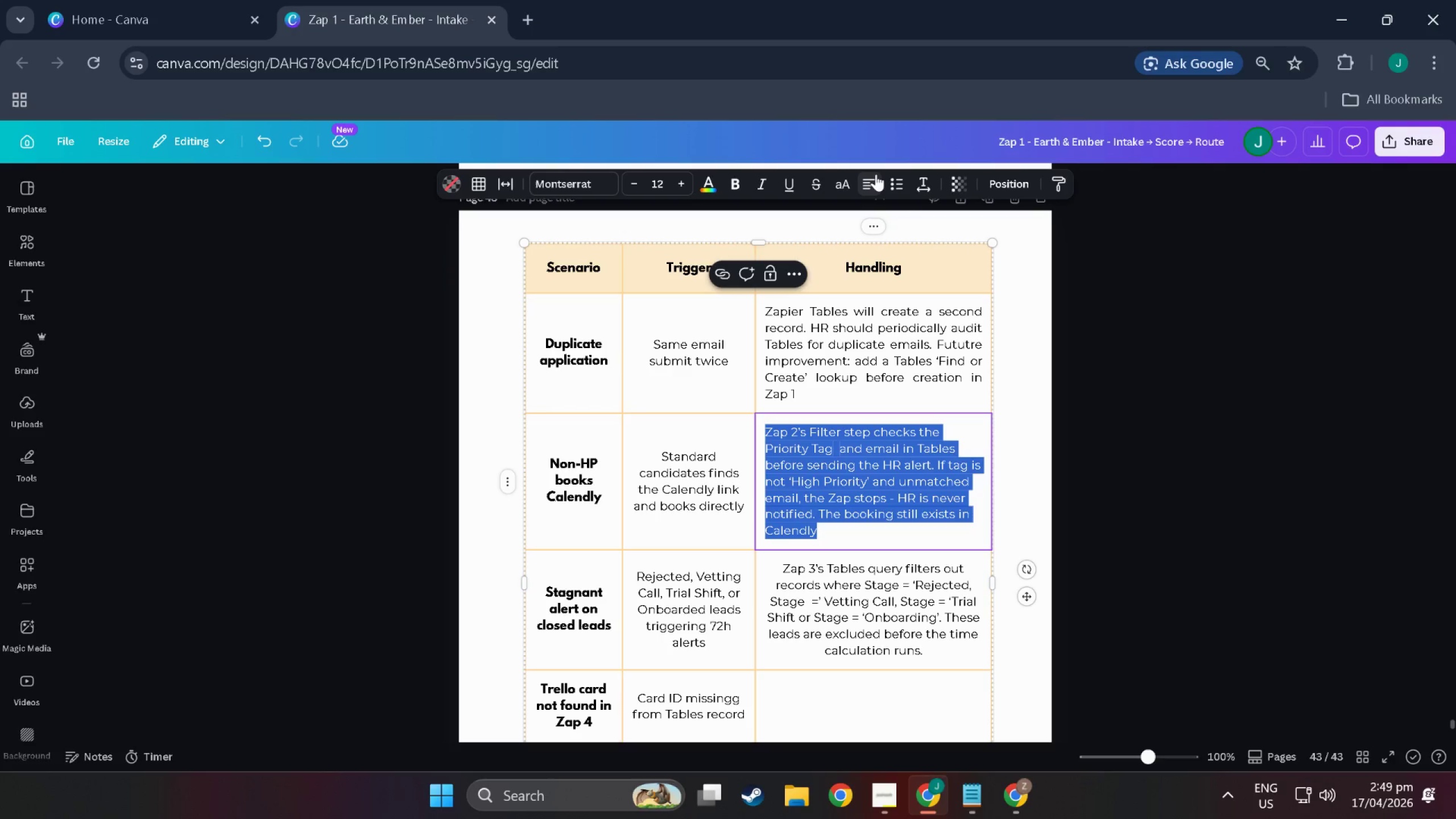 
left_click([876, 174])
 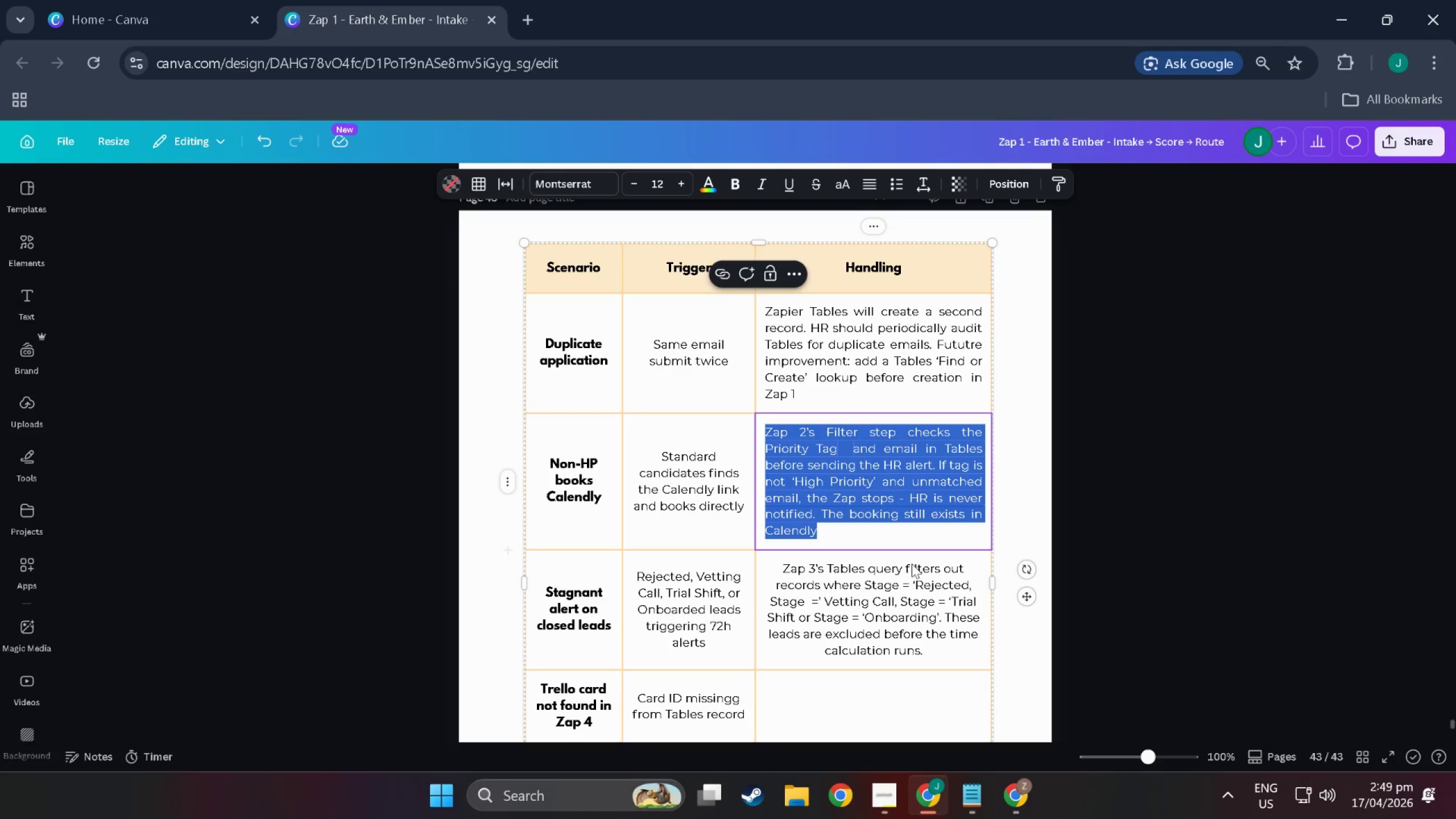 
double_click([913, 593])
 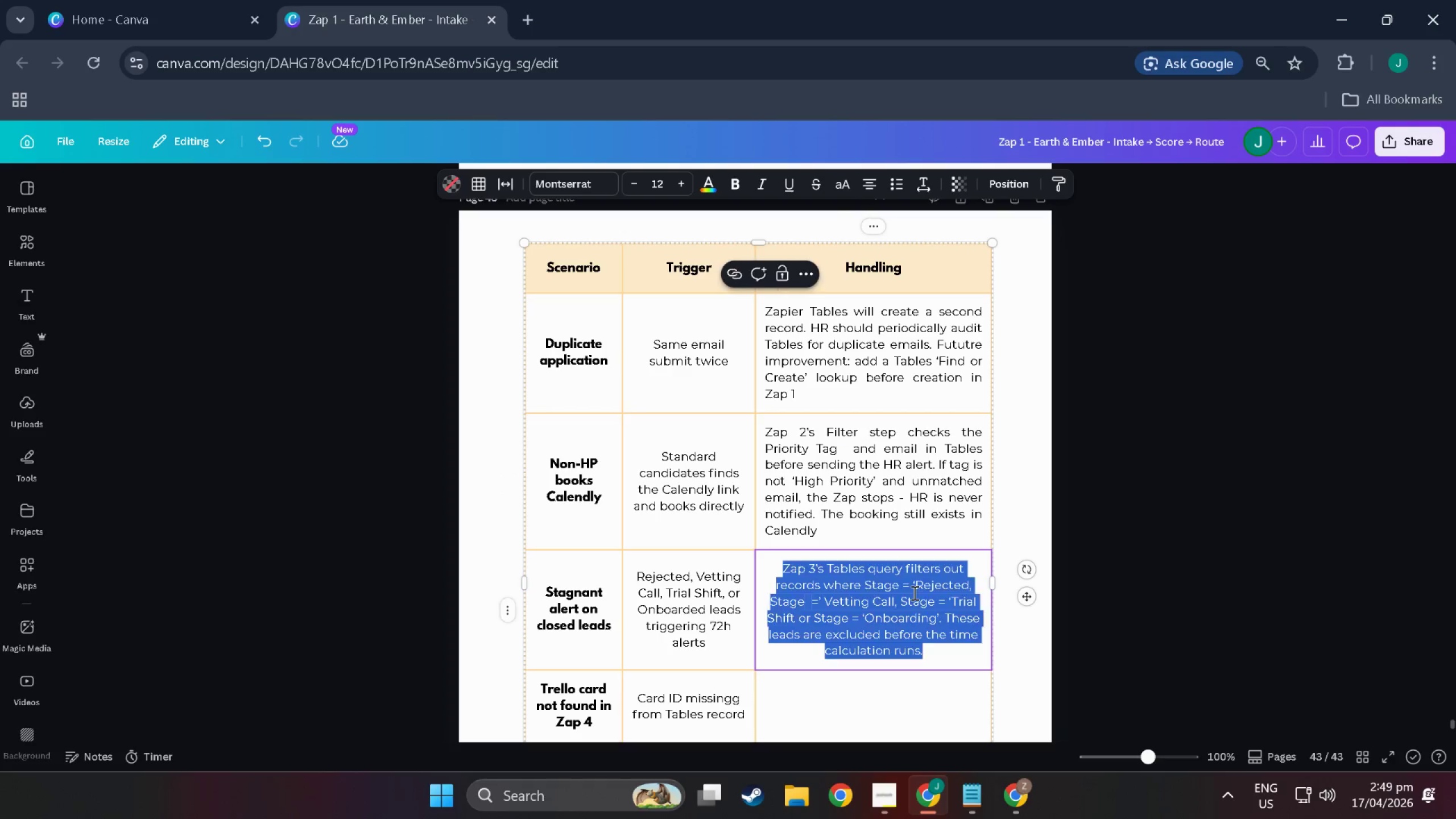 
triple_click([913, 593])
 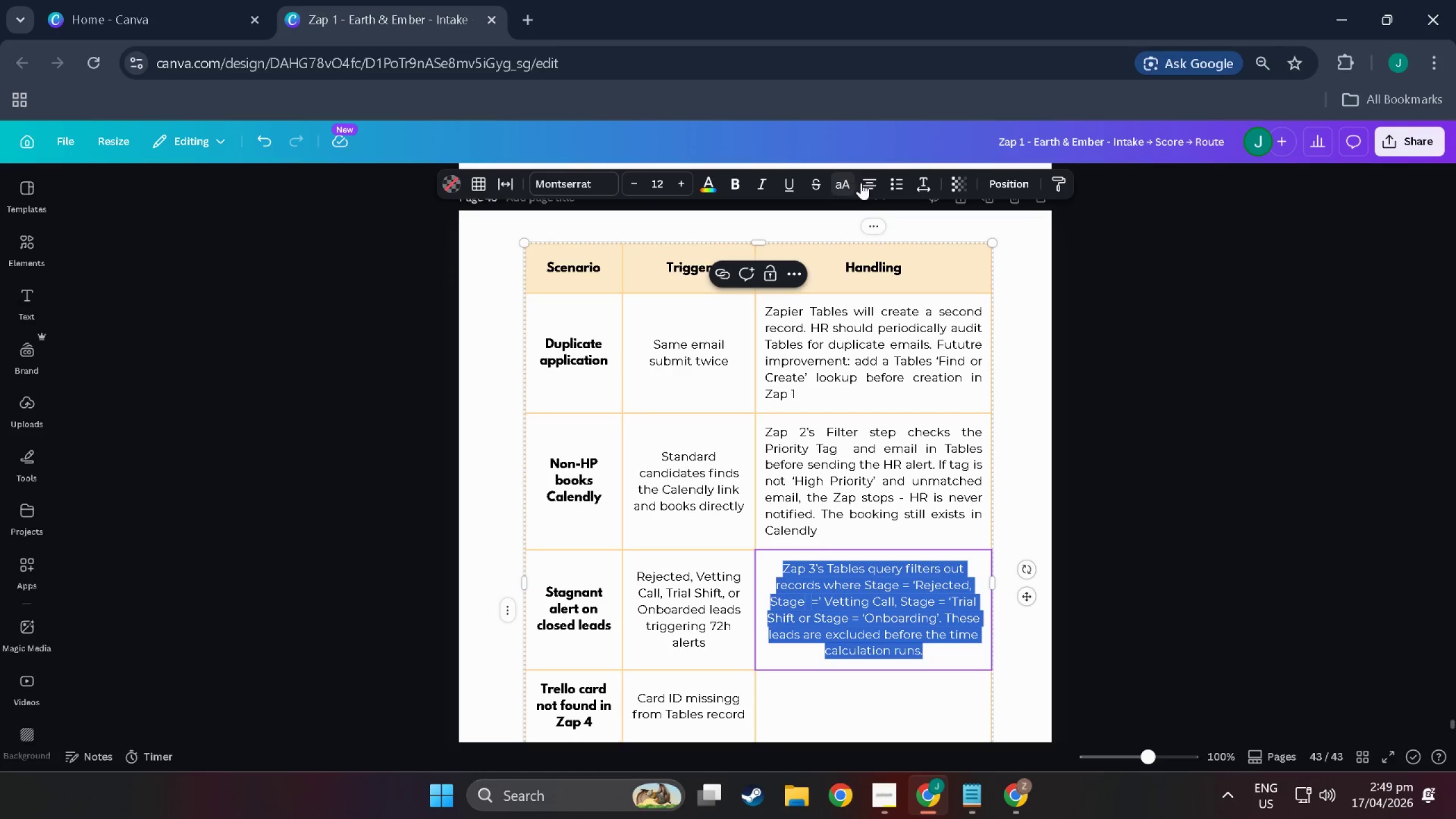 
left_click([868, 184])
 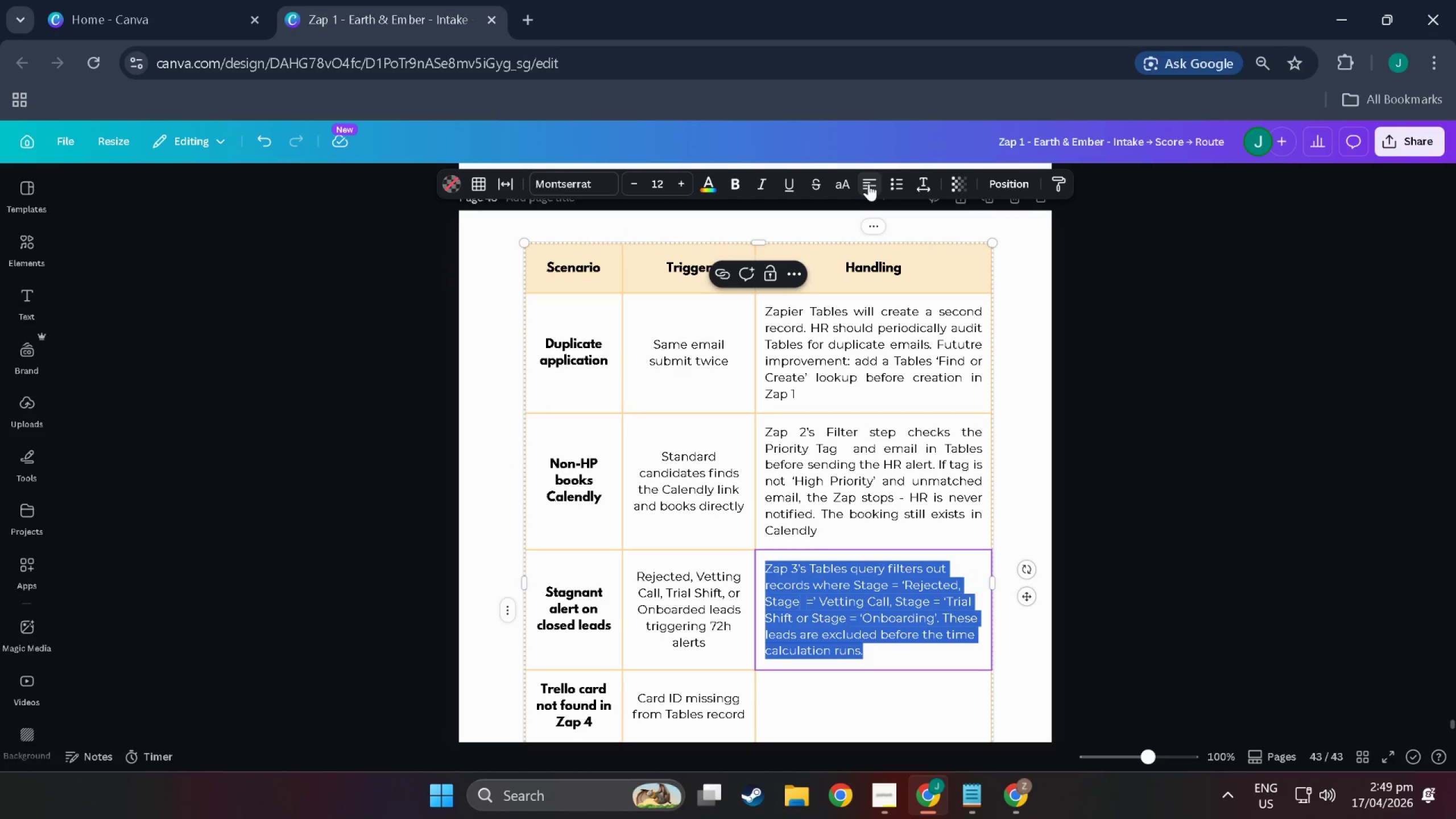 
left_click([868, 184])
 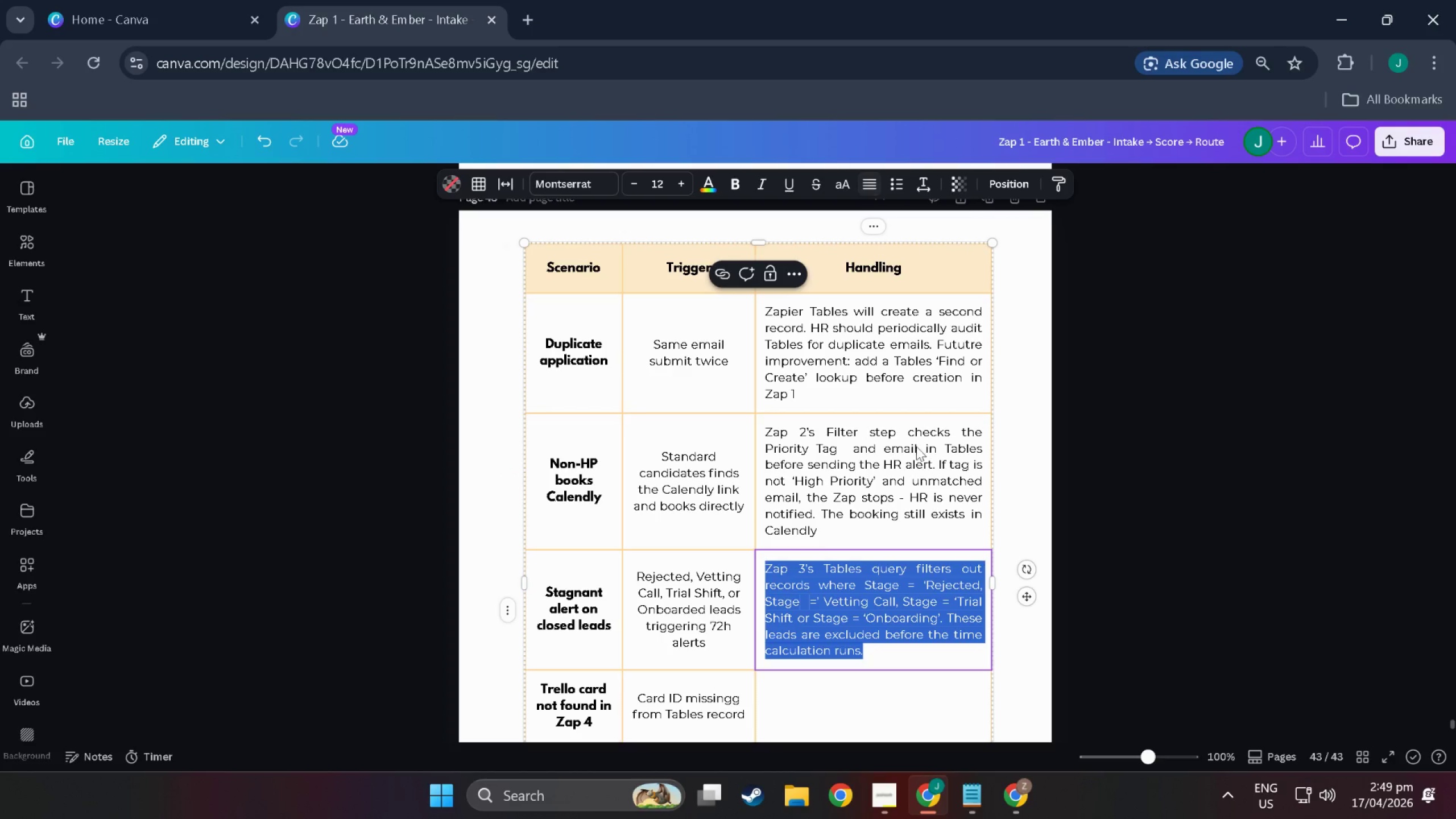 
left_click([930, 592])
 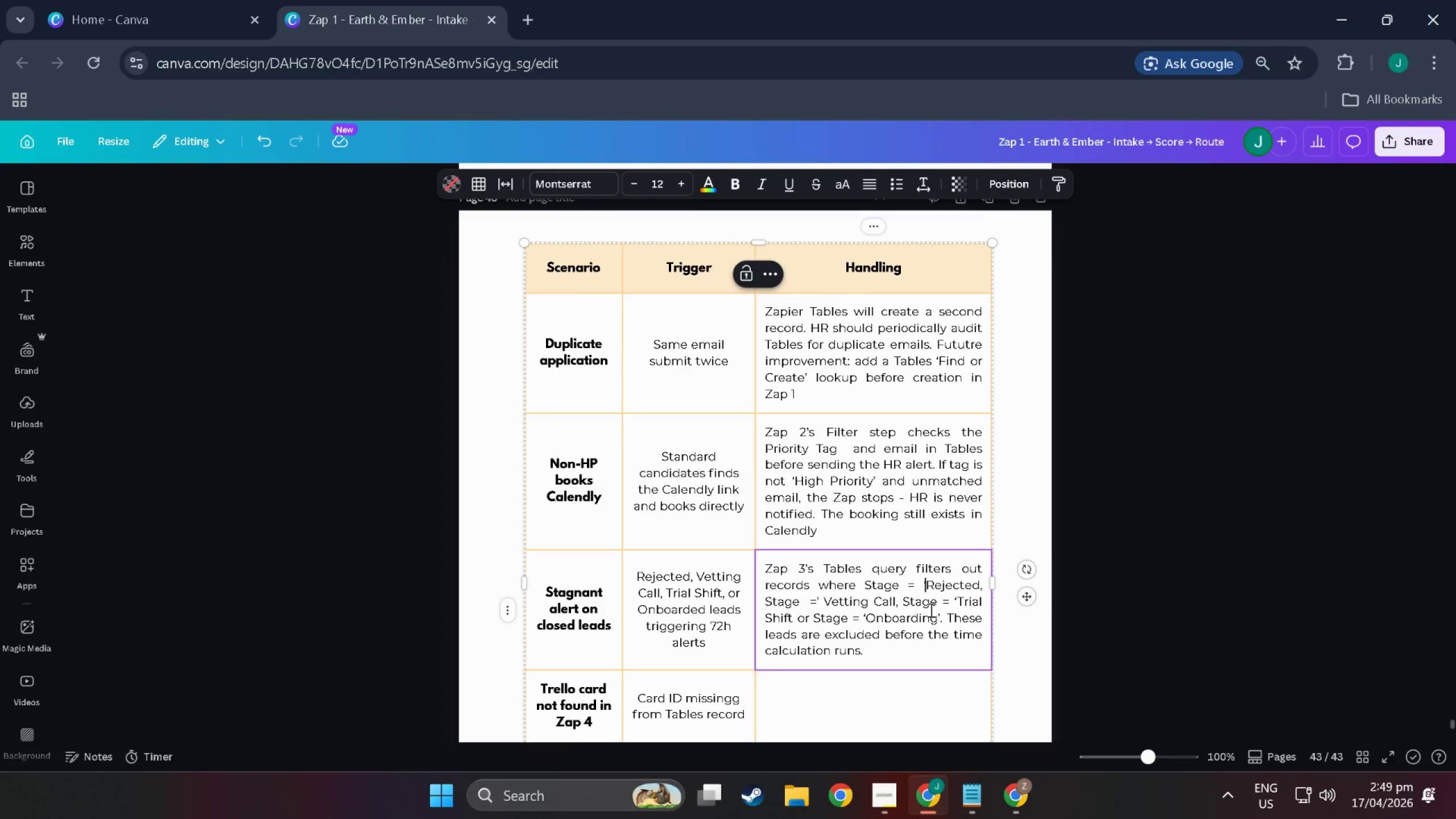 
scroll: coordinate [930, 610], scroll_direction: up, amount: 26.0
 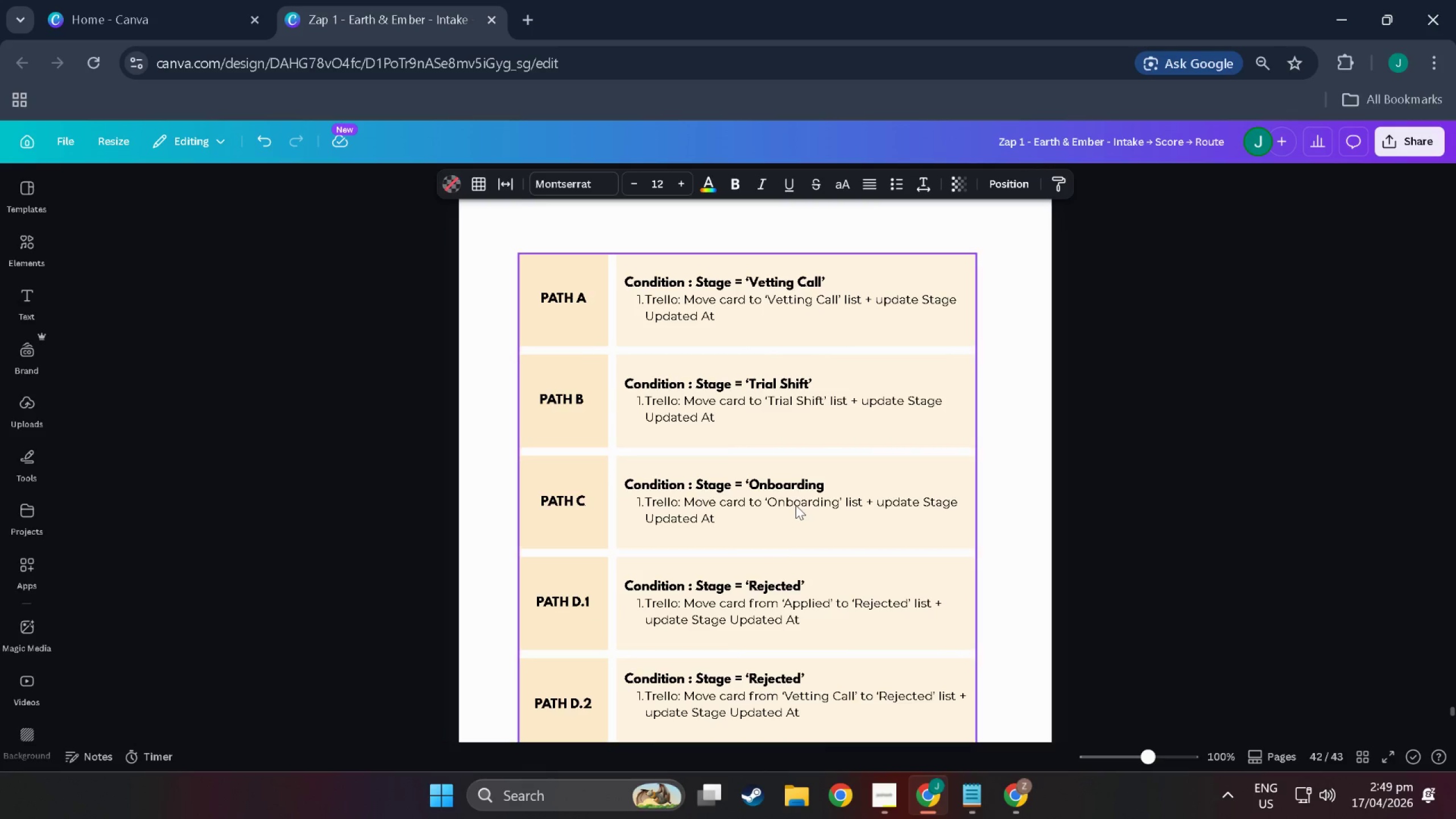 
double_click([796, 505])
 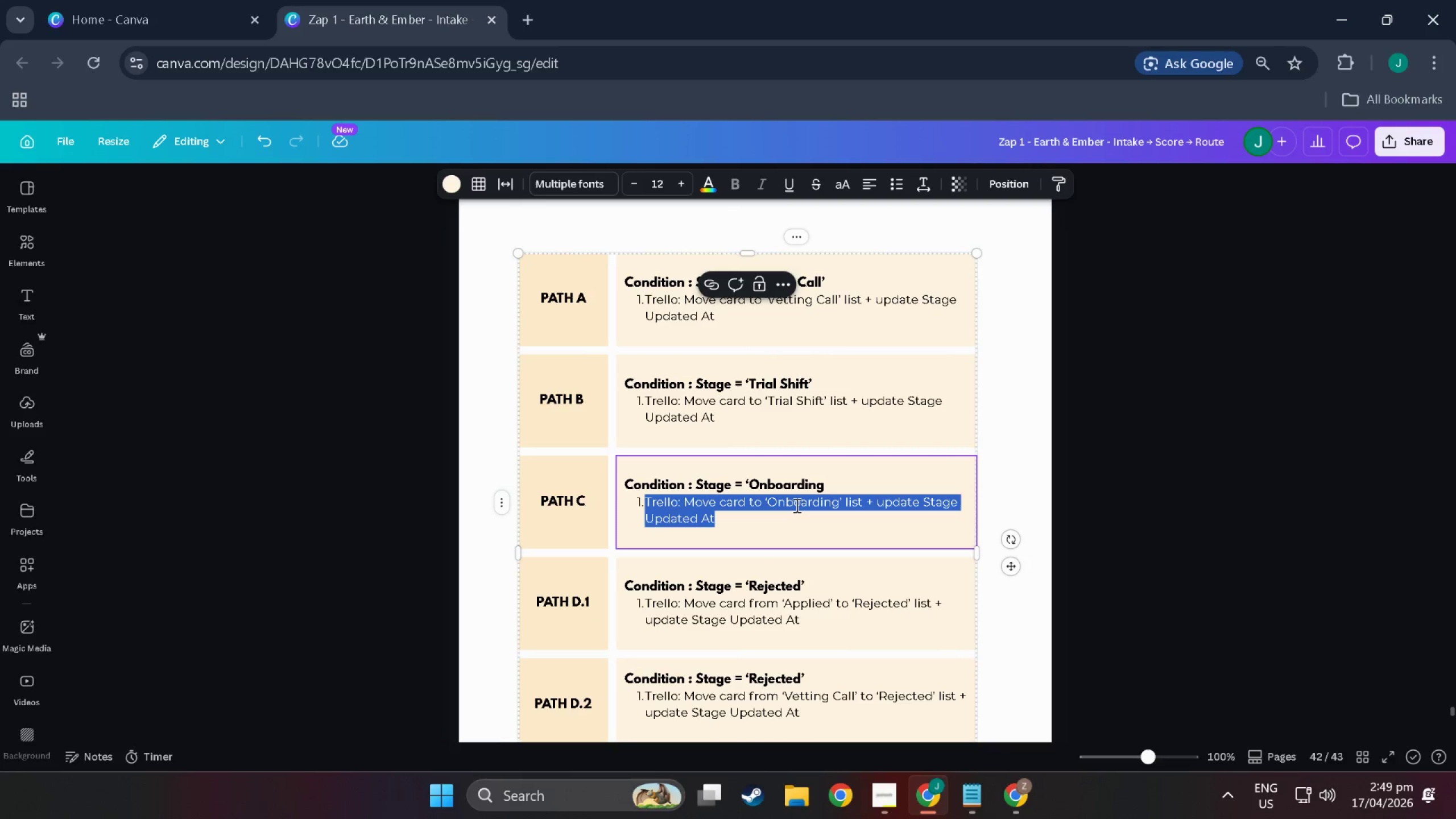 
triple_click([796, 505])
 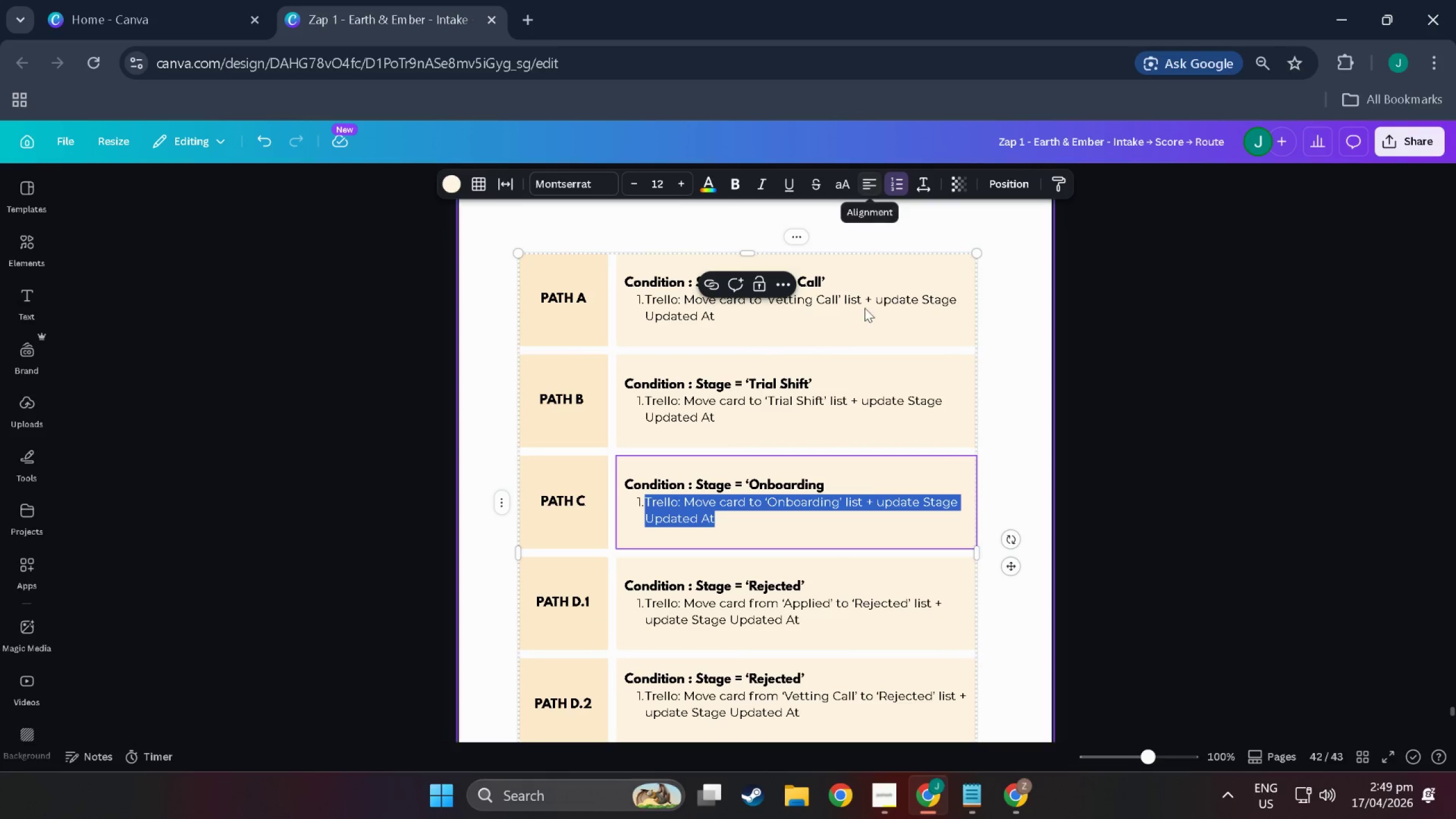 
left_click([871, 509])
 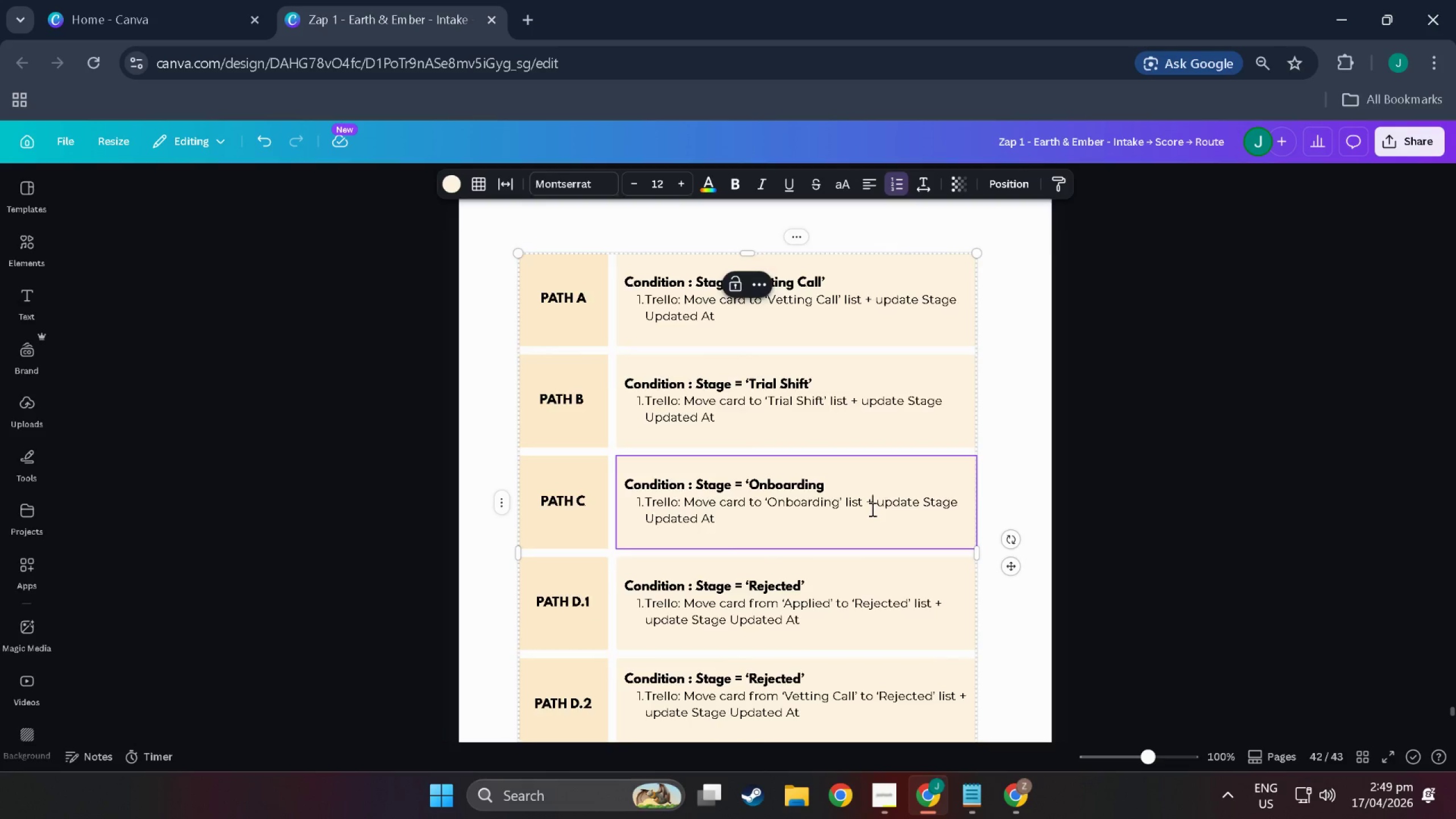 
scroll: coordinate [816, 667], scroll_direction: up, amount: 10.0
 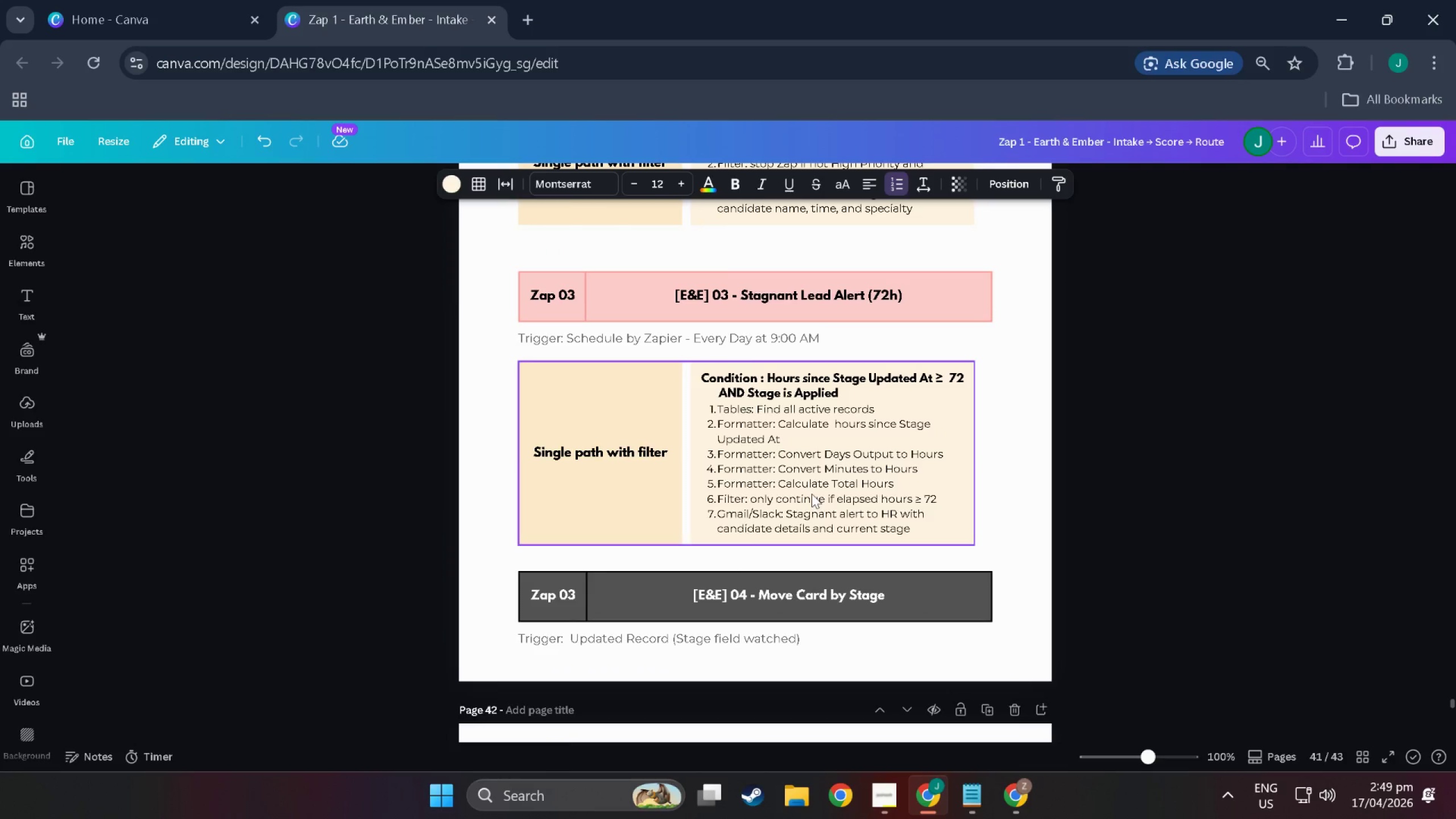 
double_click([812, 493])
 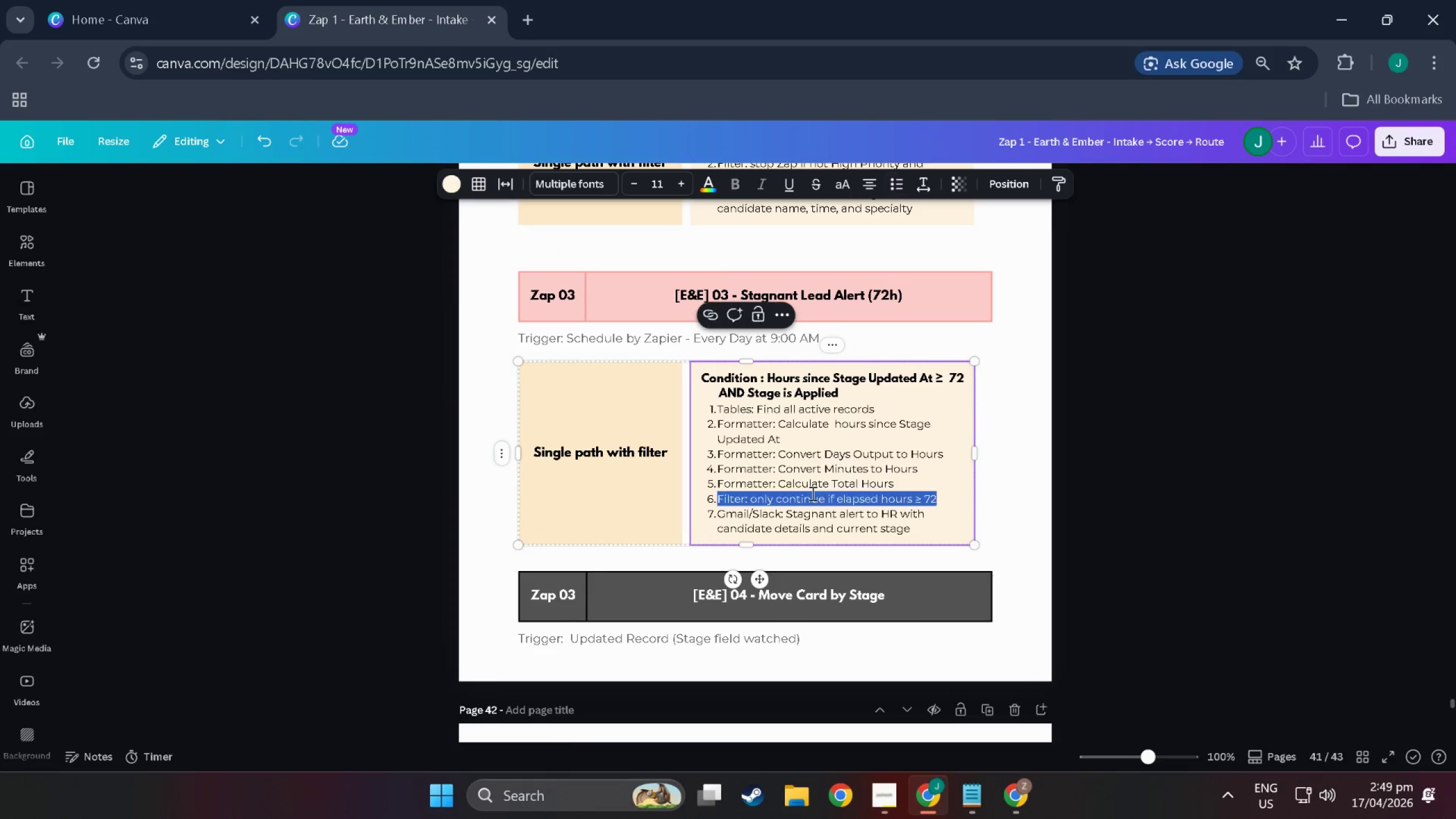 
triple_click([812, 493])
 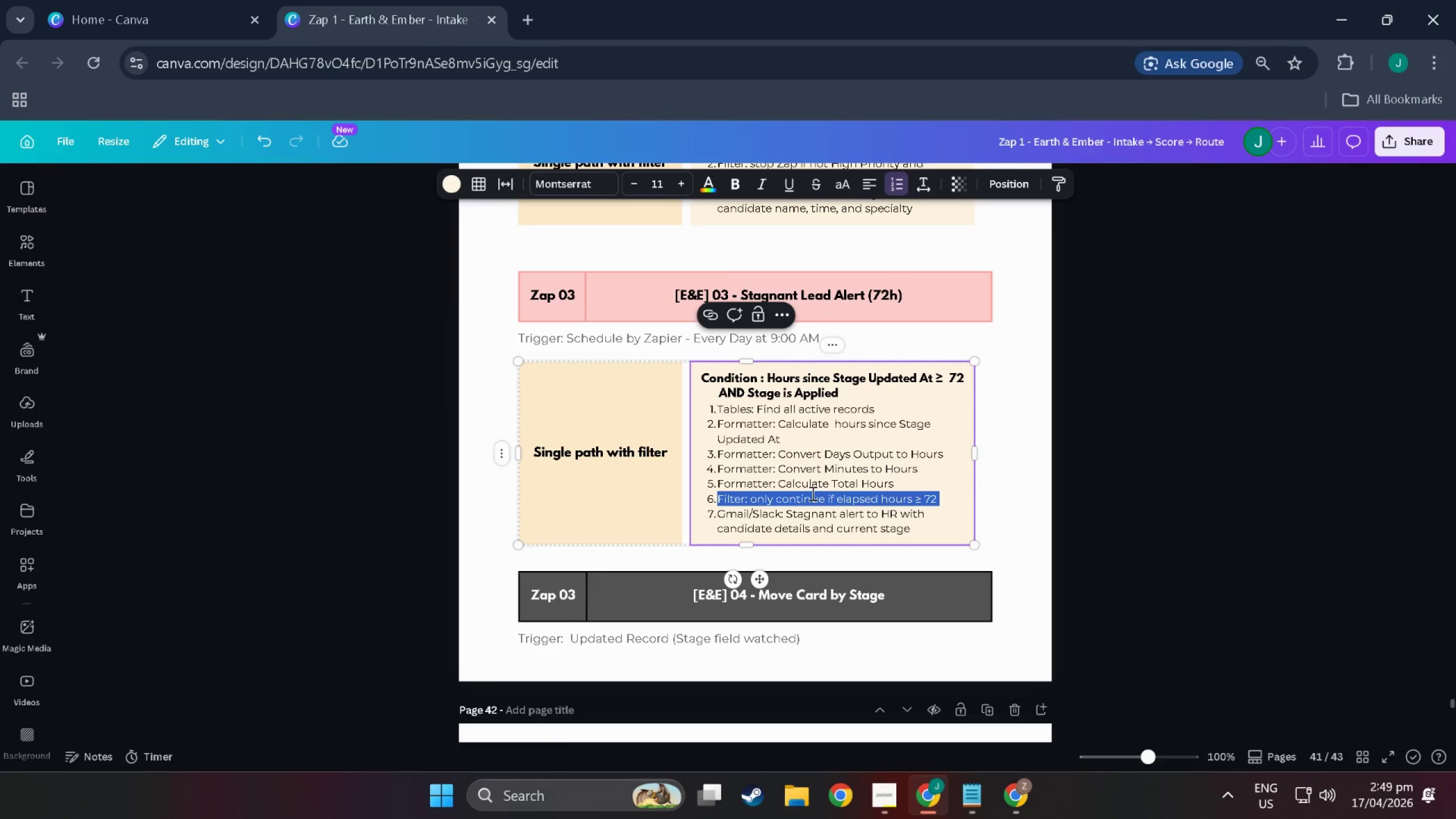 
triple_click([812, 493])
 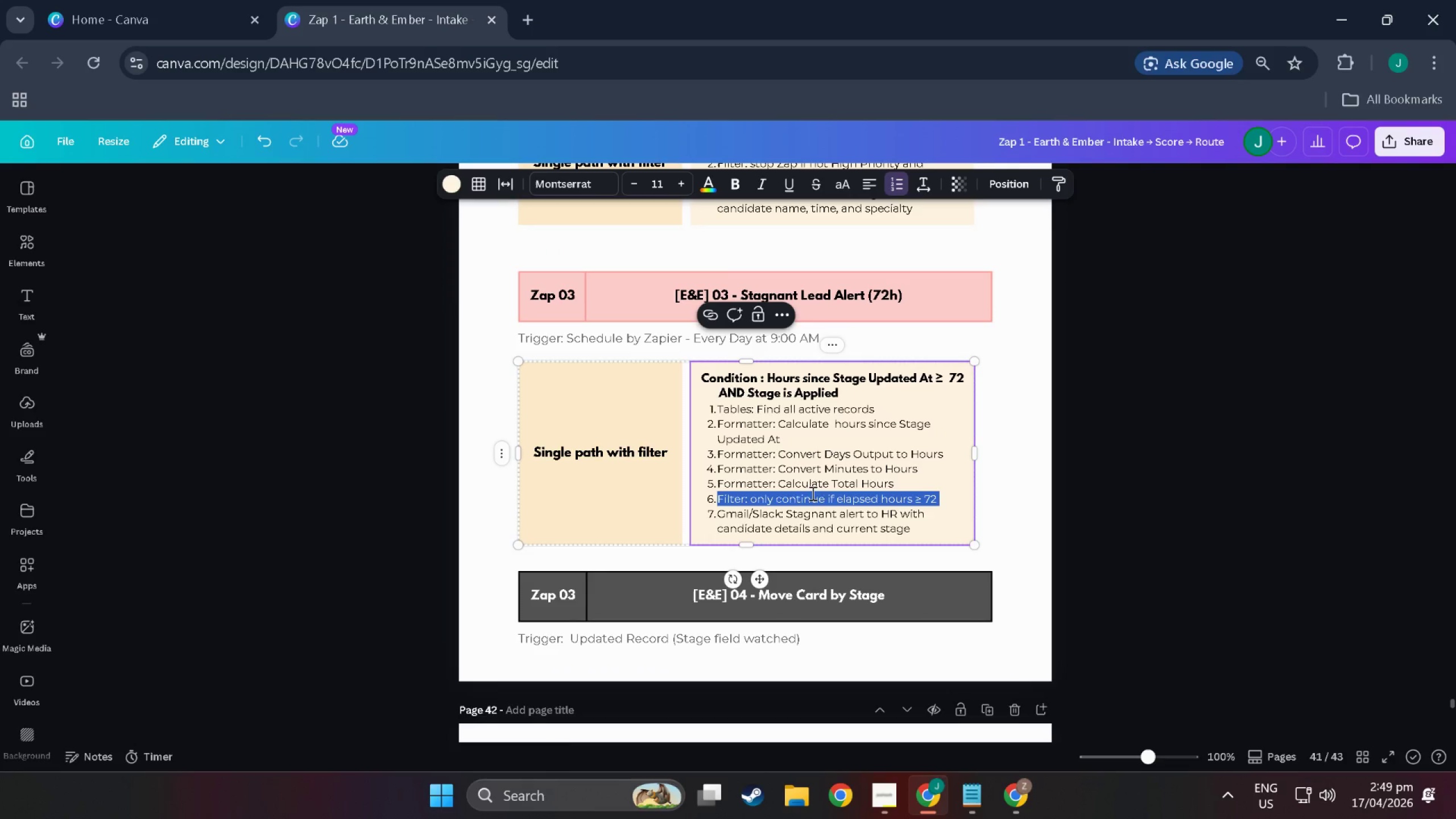 
triple_click([812, 493])
 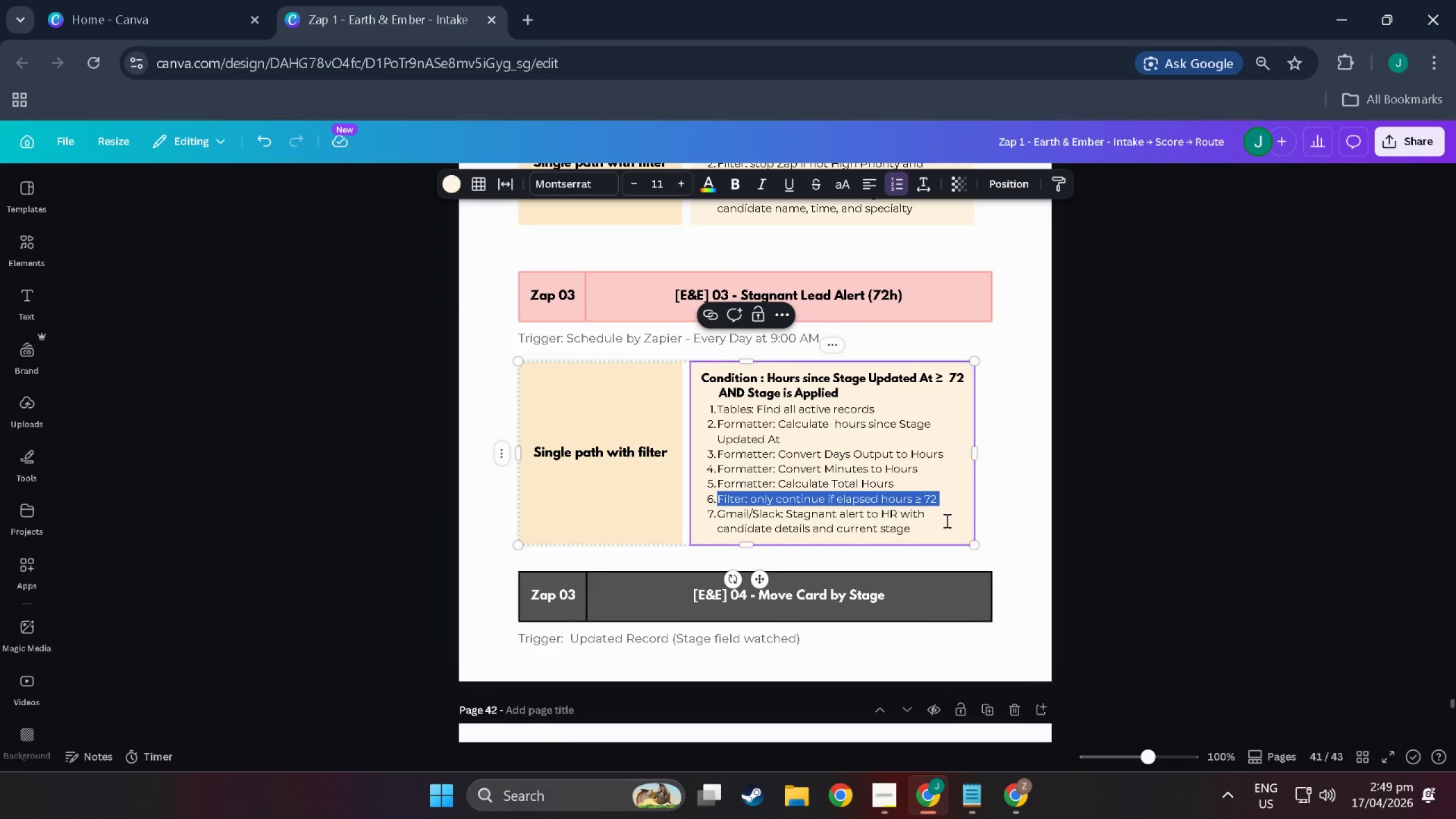 
triple_click([946, 520])
 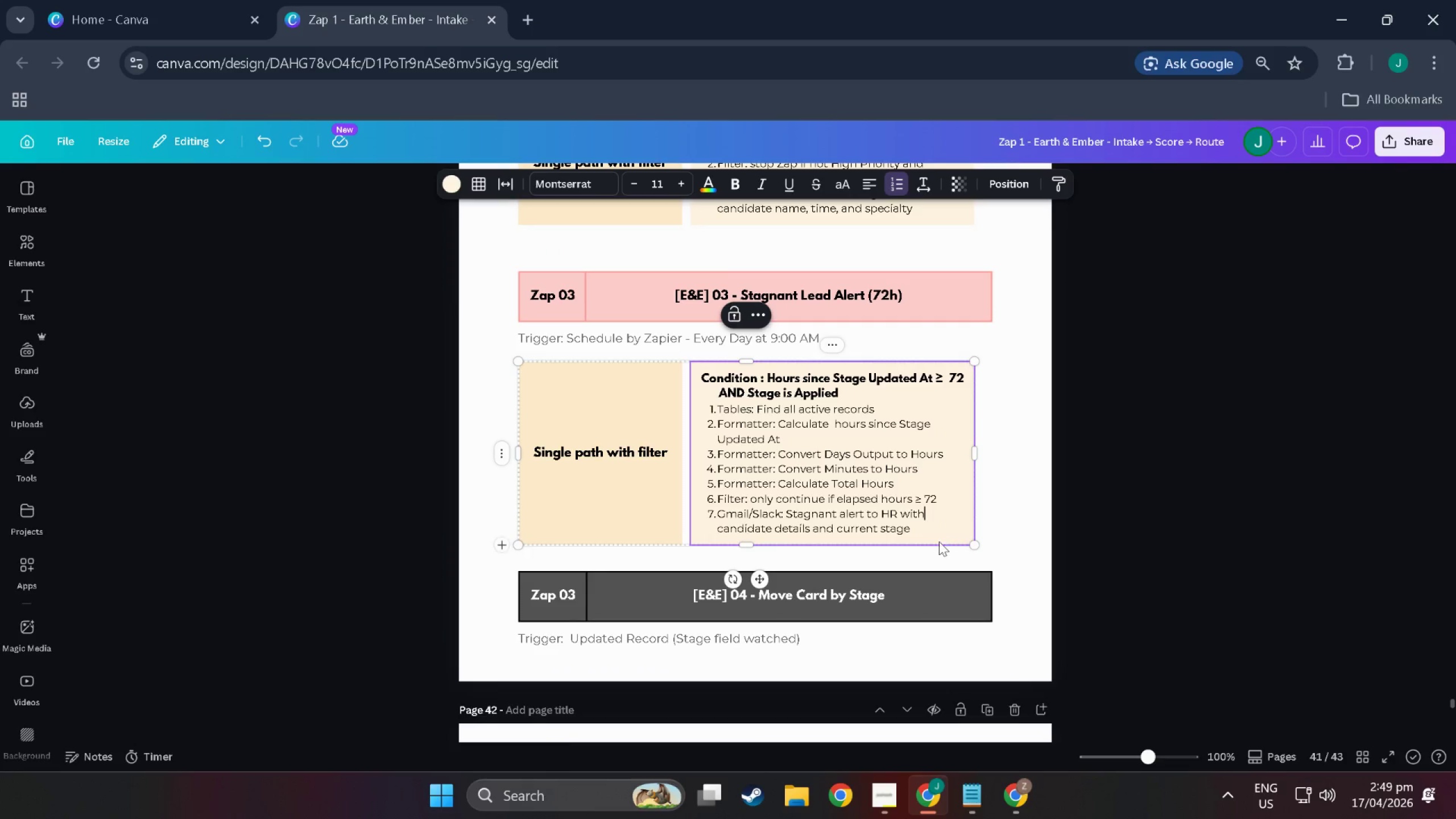 
left_click([933, 544])
 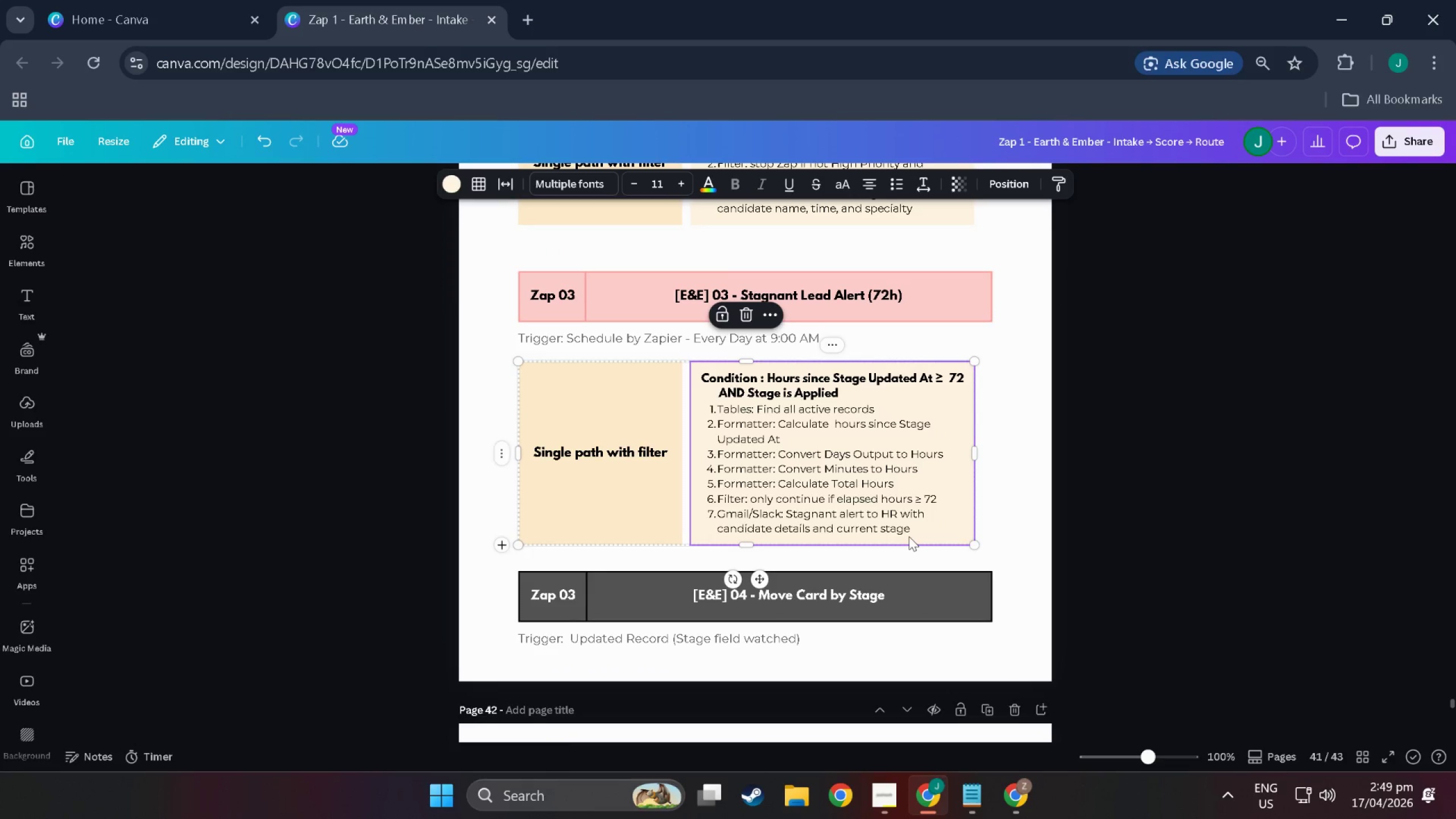 
double_click([910, 529])
 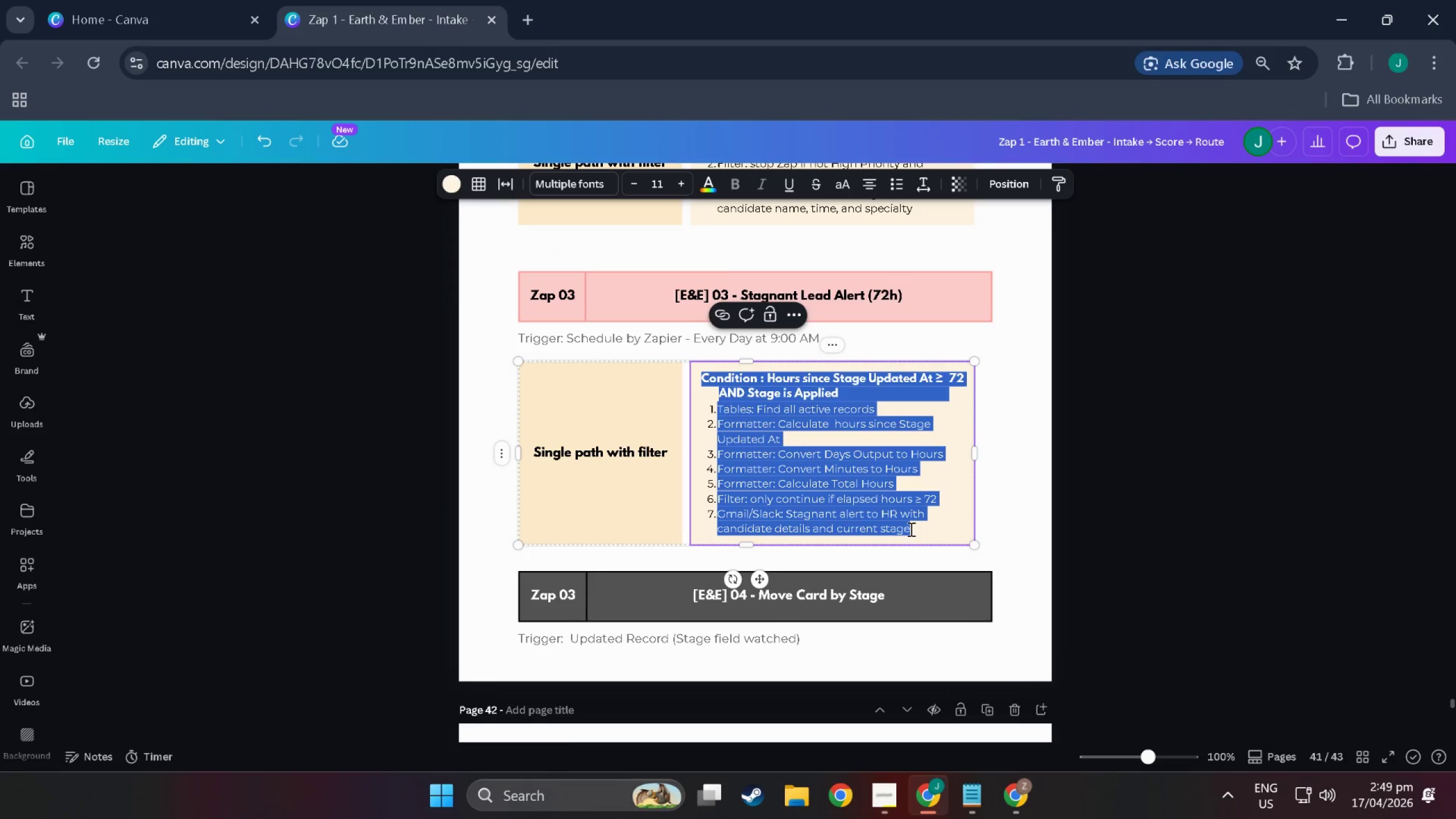 
triple_click([910, 529])
 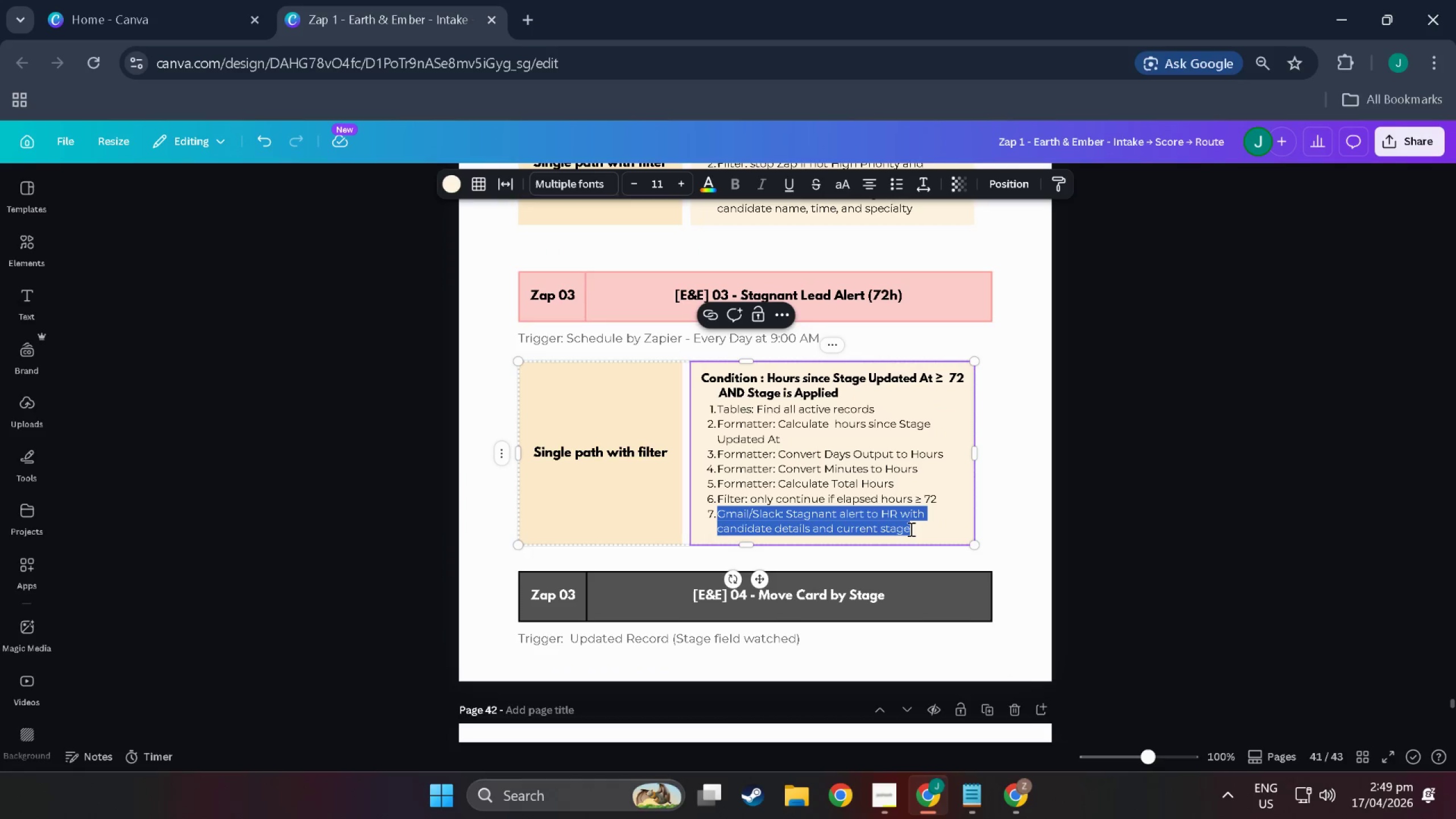 
triple_click([910, 529])
 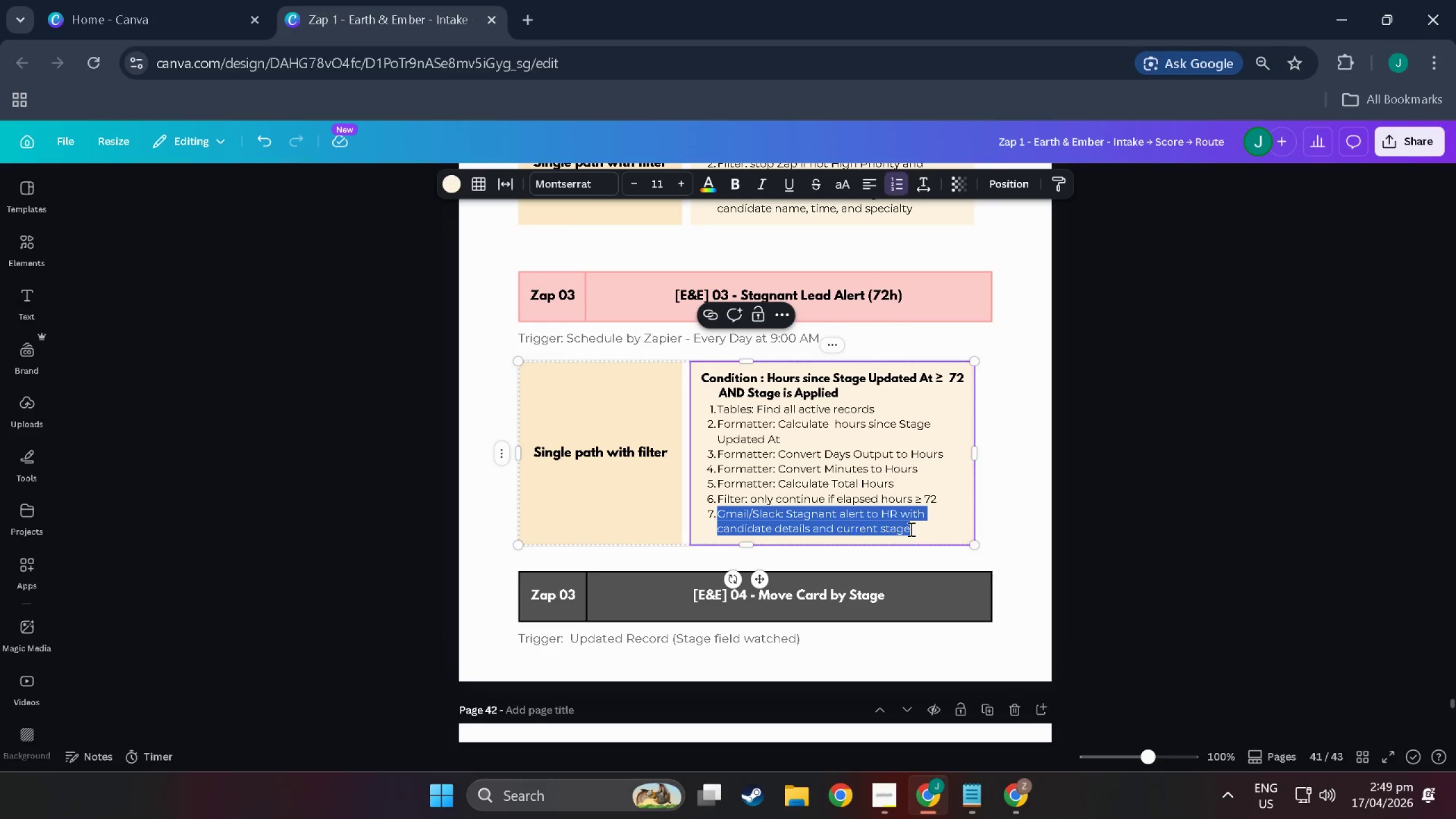 
triple_click([910, 529])
 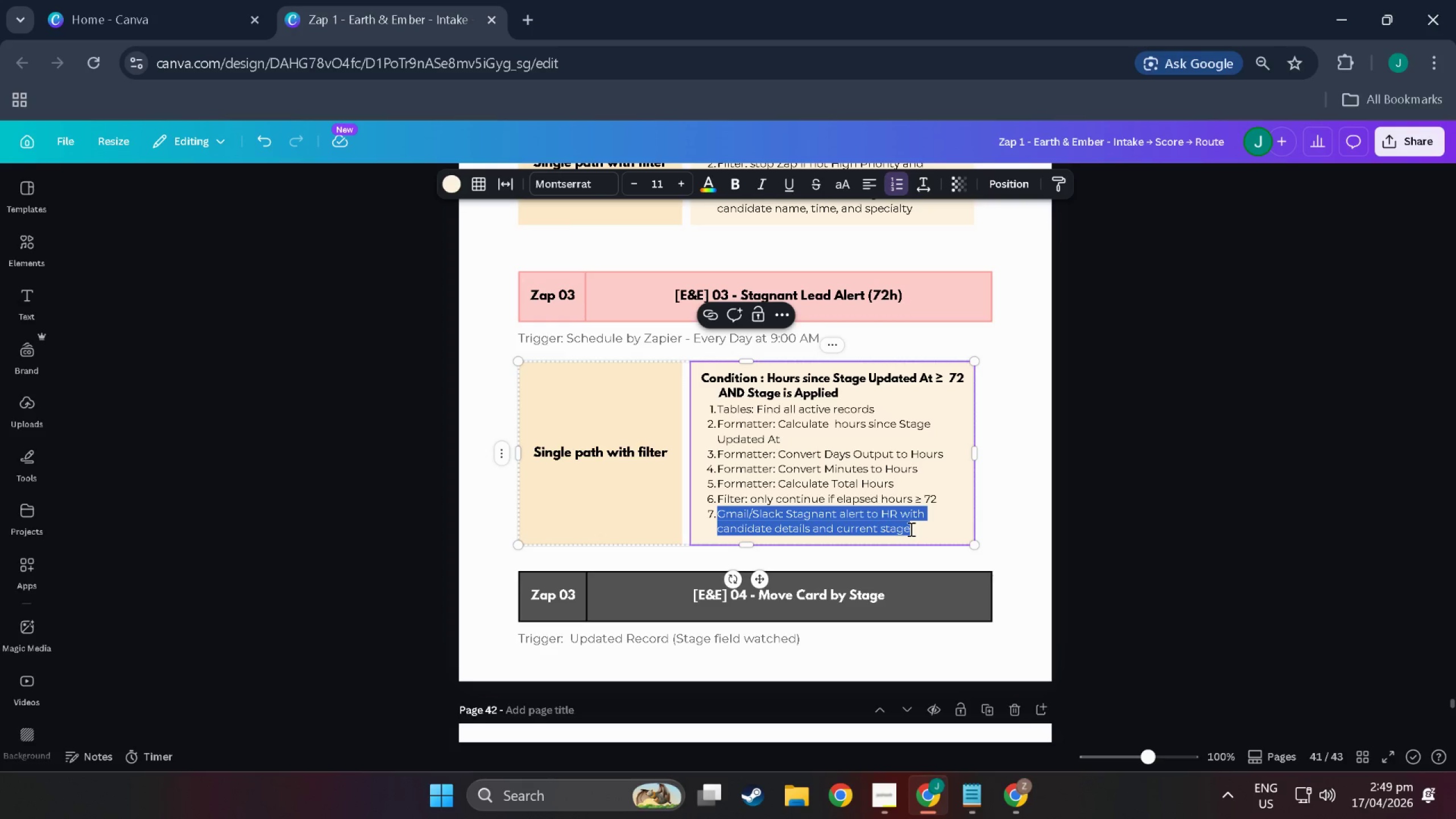 
triple_click([910, 529])
 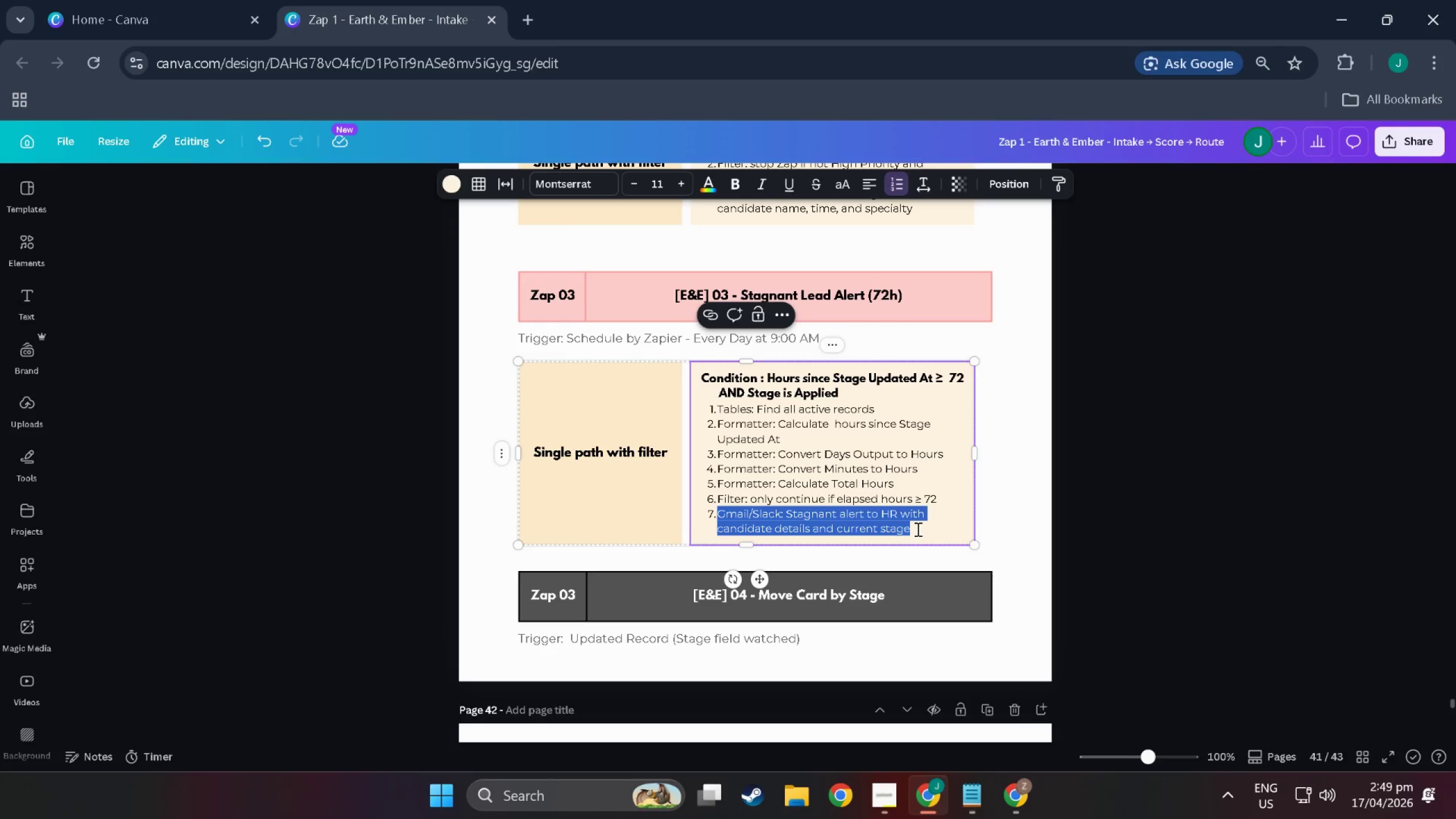 
triple_click([917, 529])
 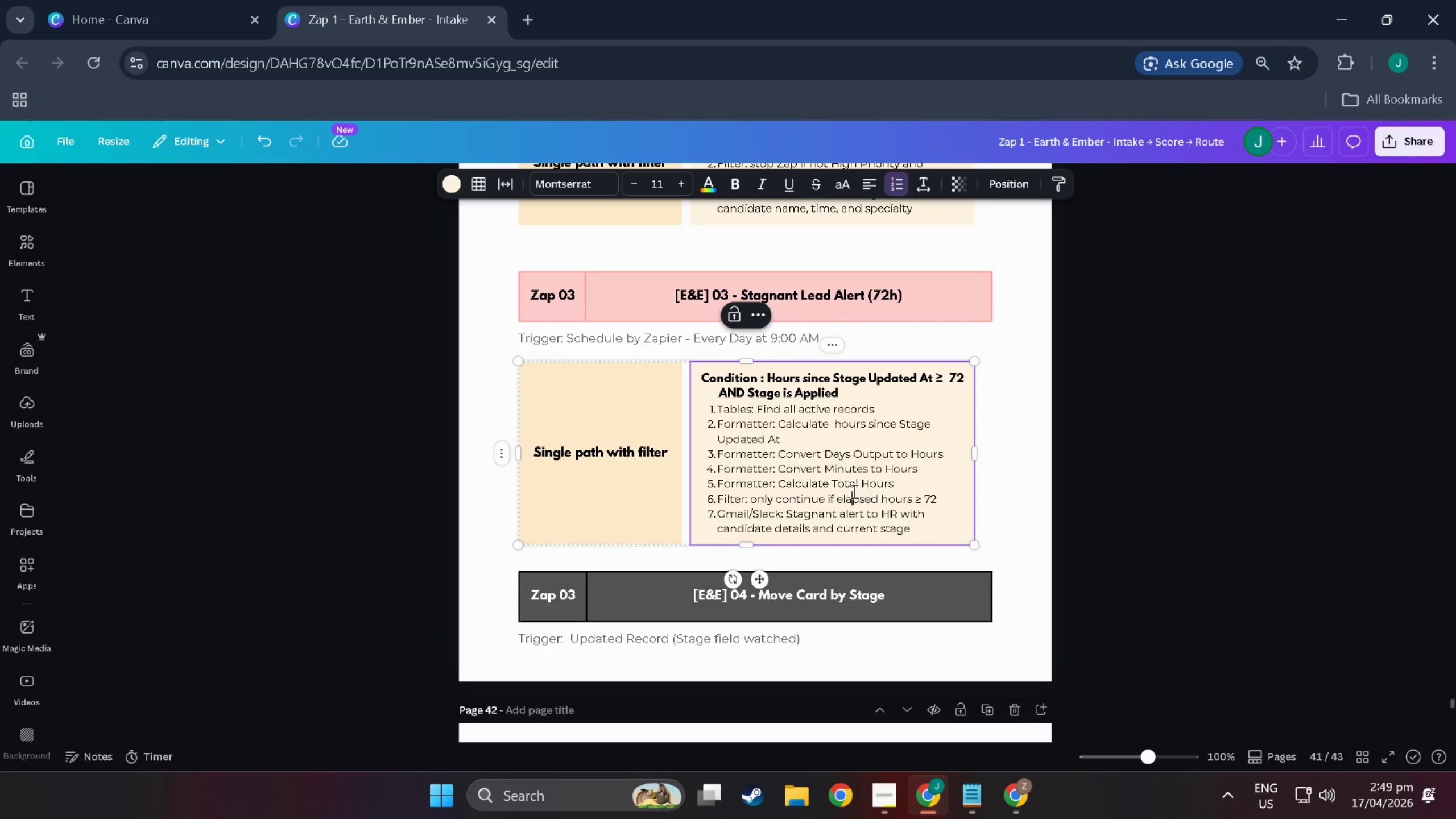 
double_click([853, 491])
 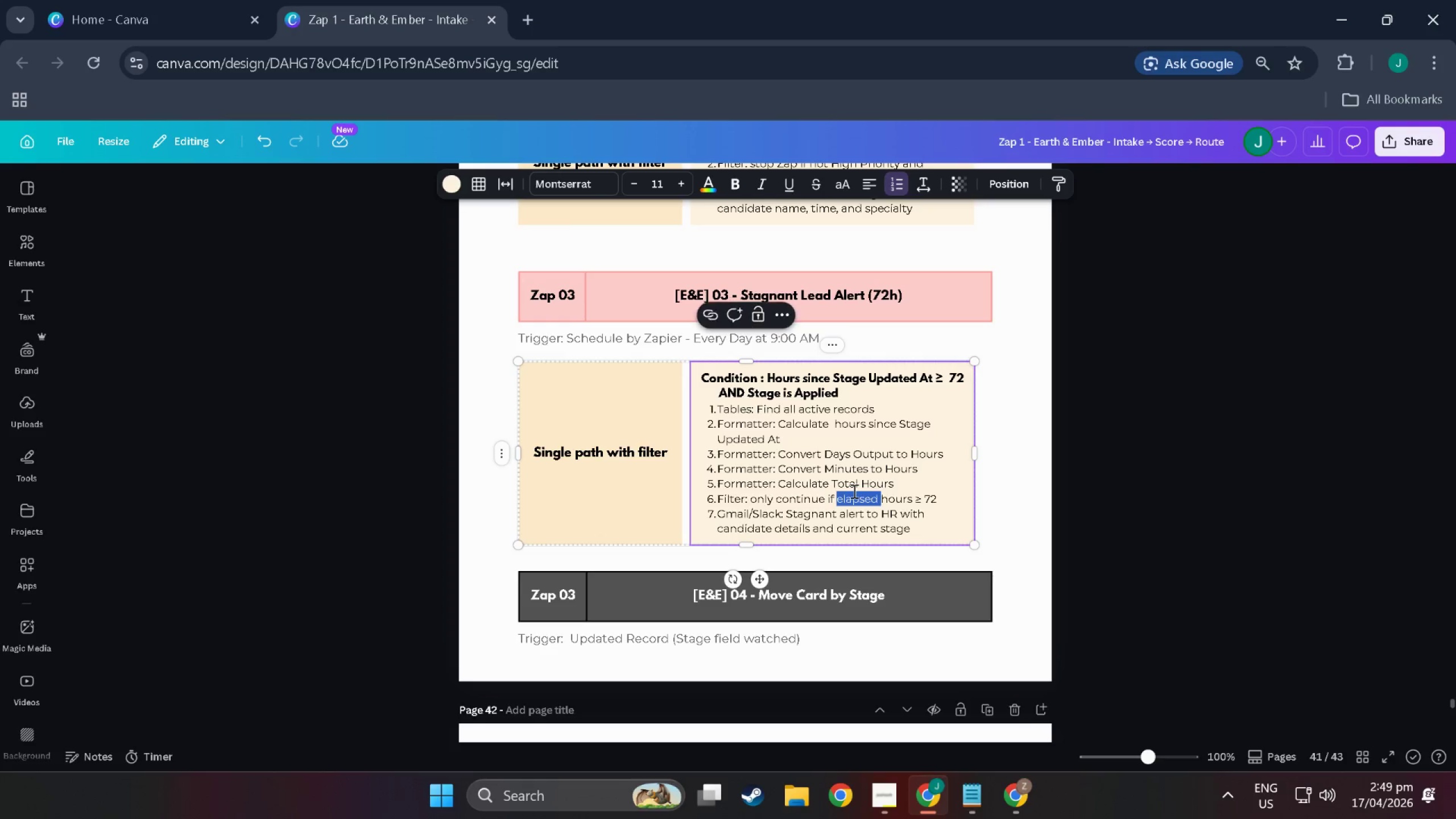 
triple_click([853, 491])
 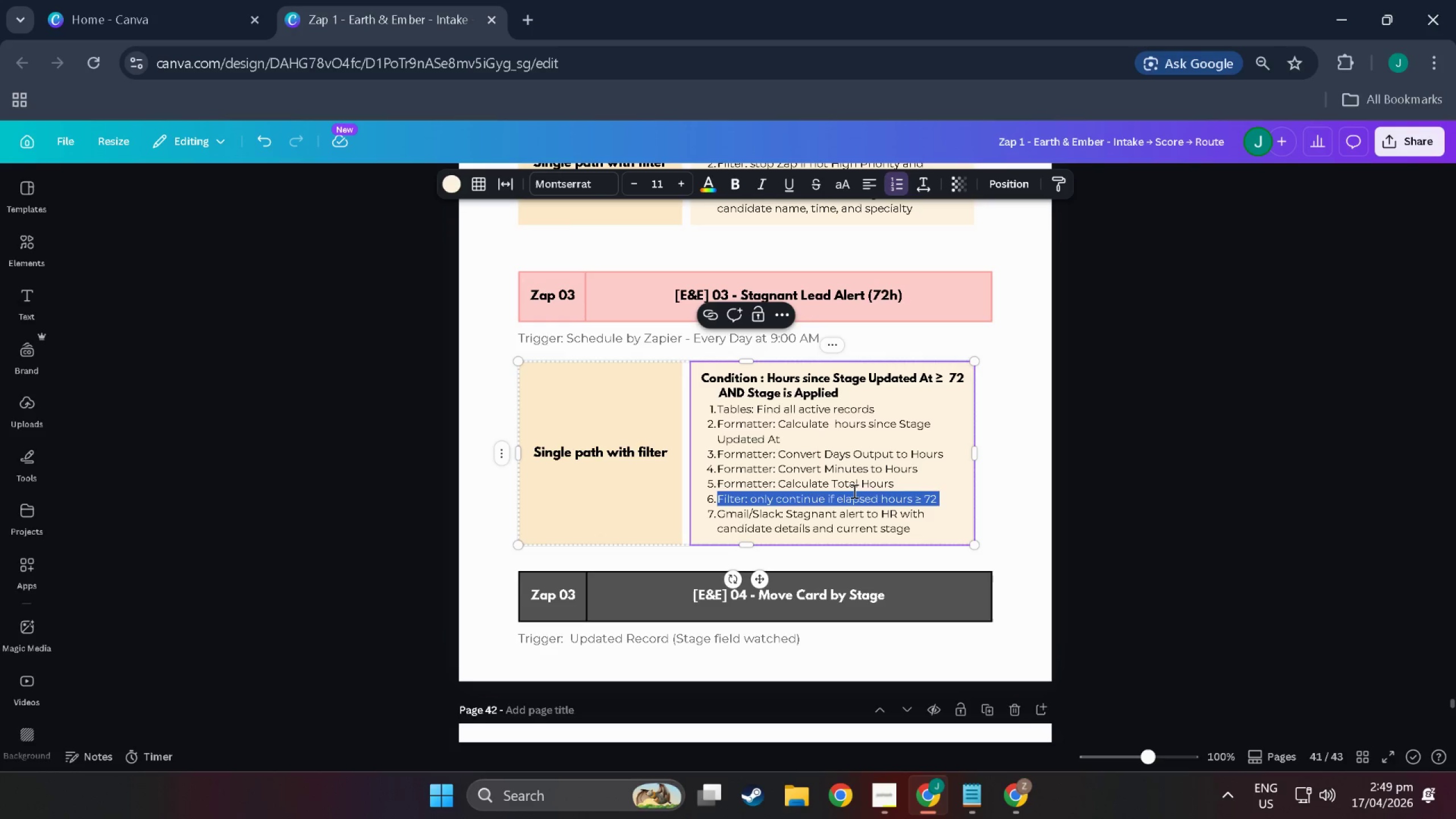 
triple_click([853, 491])
 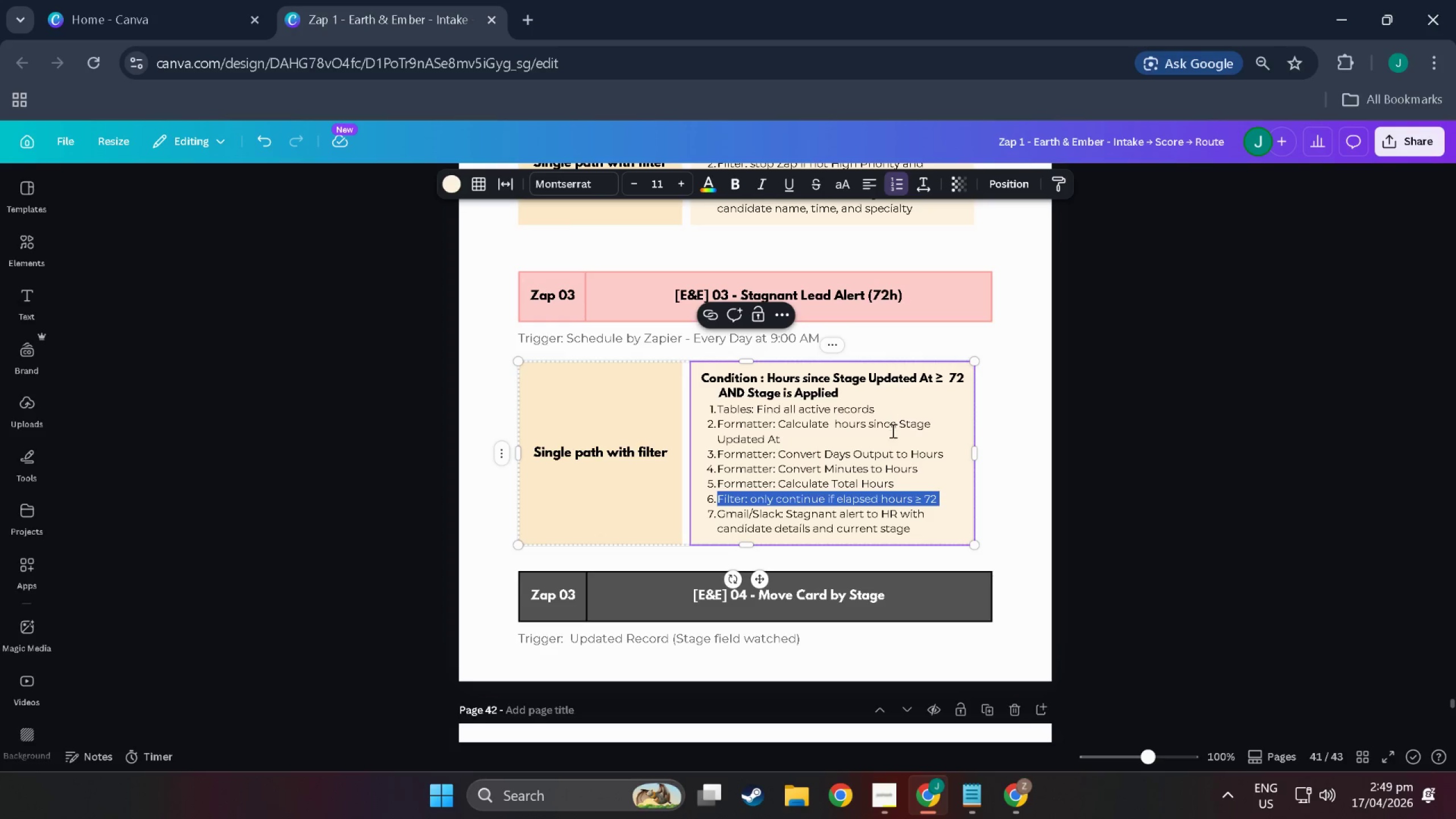 
left_click([915, 510])
 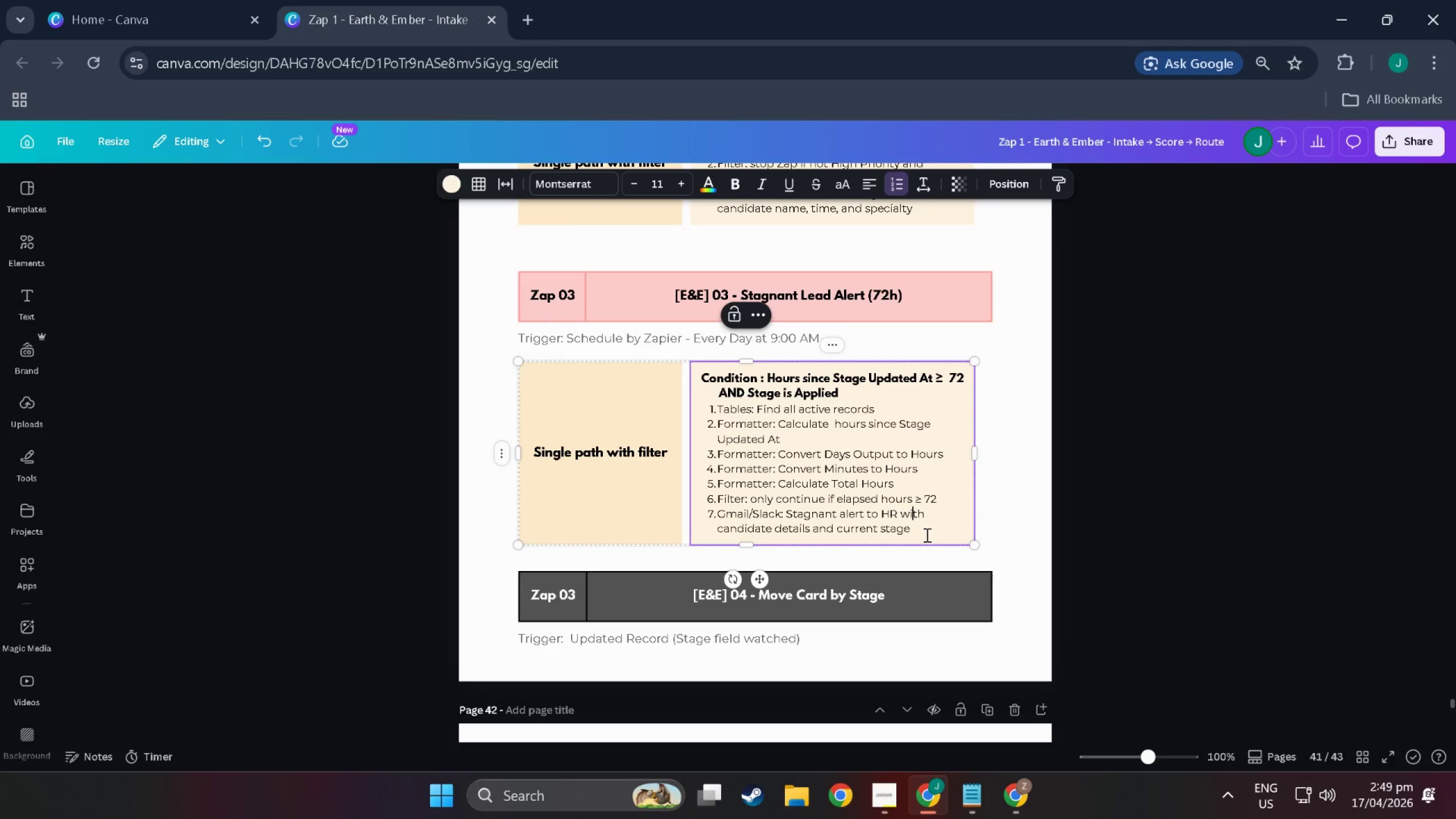 
left_click_drag(start_coordinate=[926, 535], to_coordinate=[686, 358])
 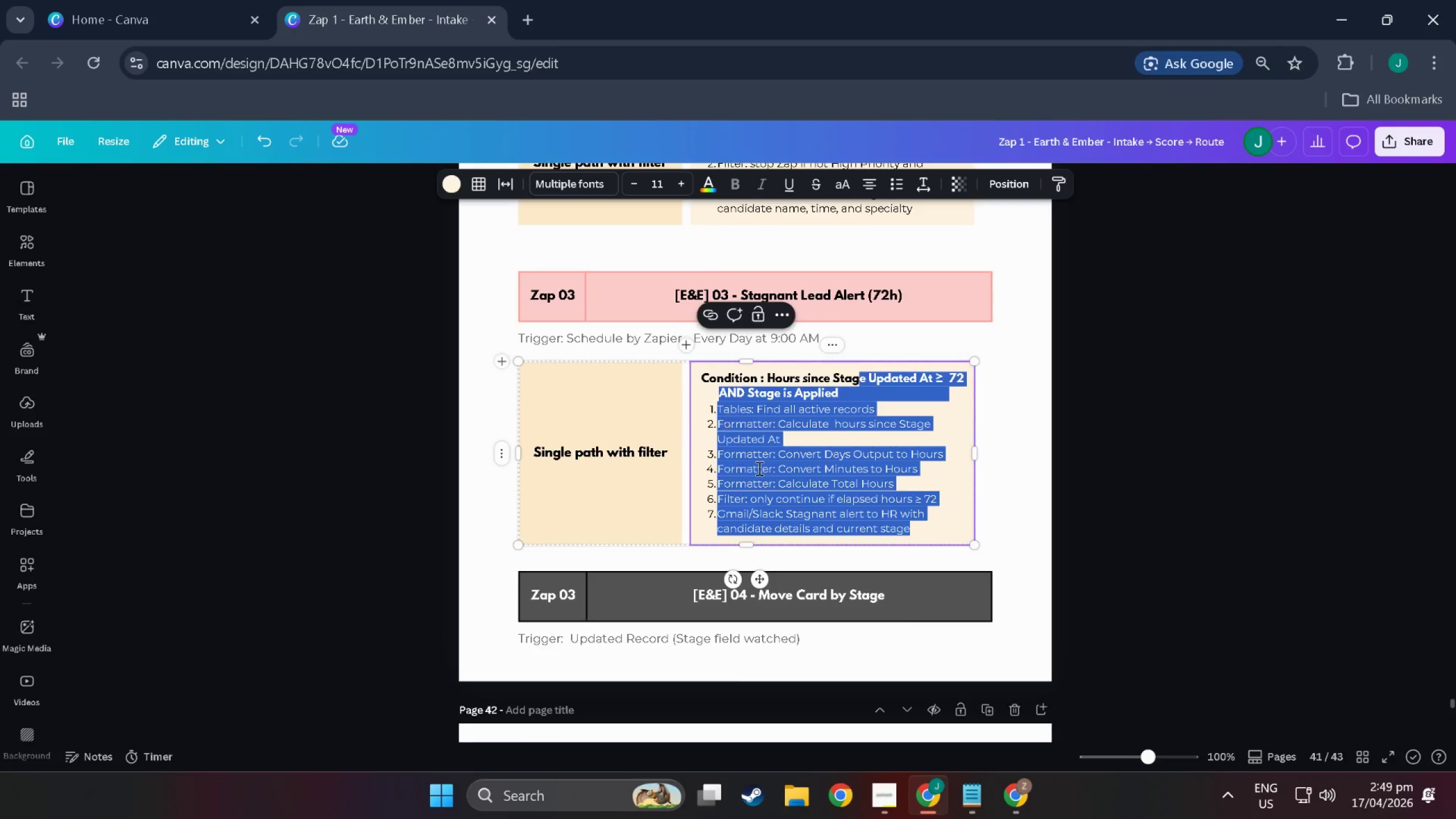 
scroll: coordinate [770, 487], scroll_direction: up, amount: 4.0
 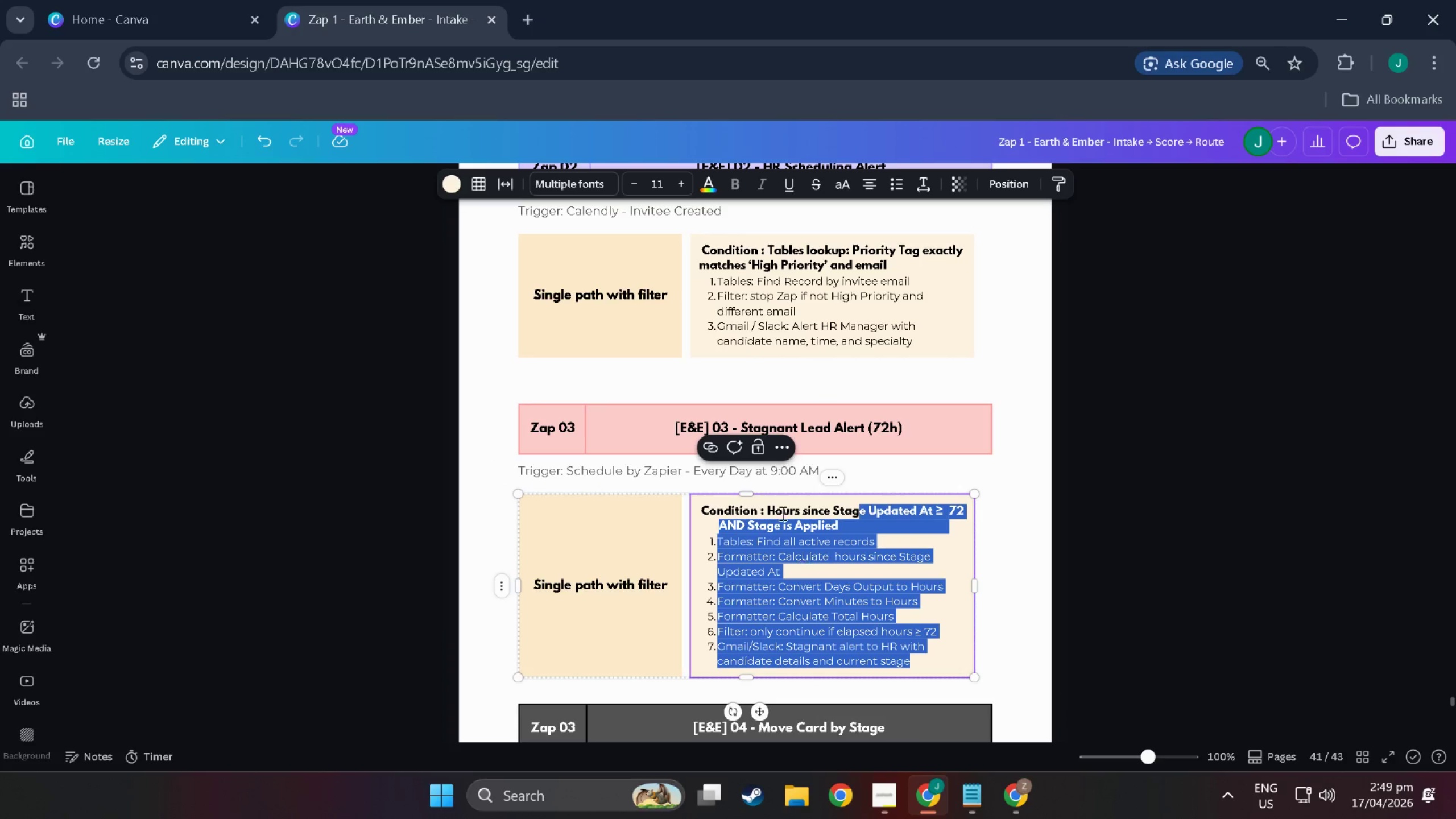 
left_click([764, 475])
 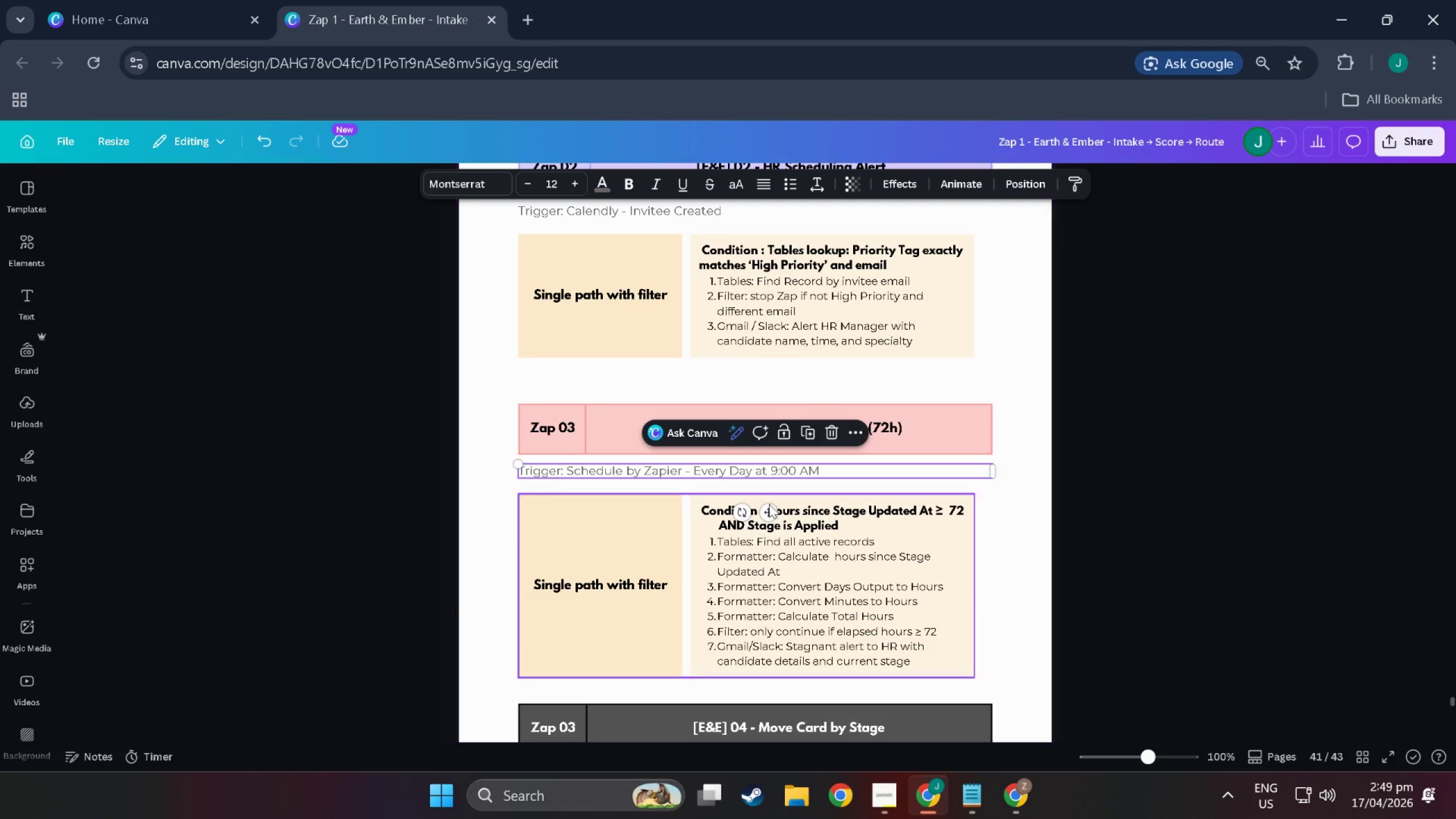 
scroll: coordinate [784, 560], scroll_direction: up, amount: 29.0
 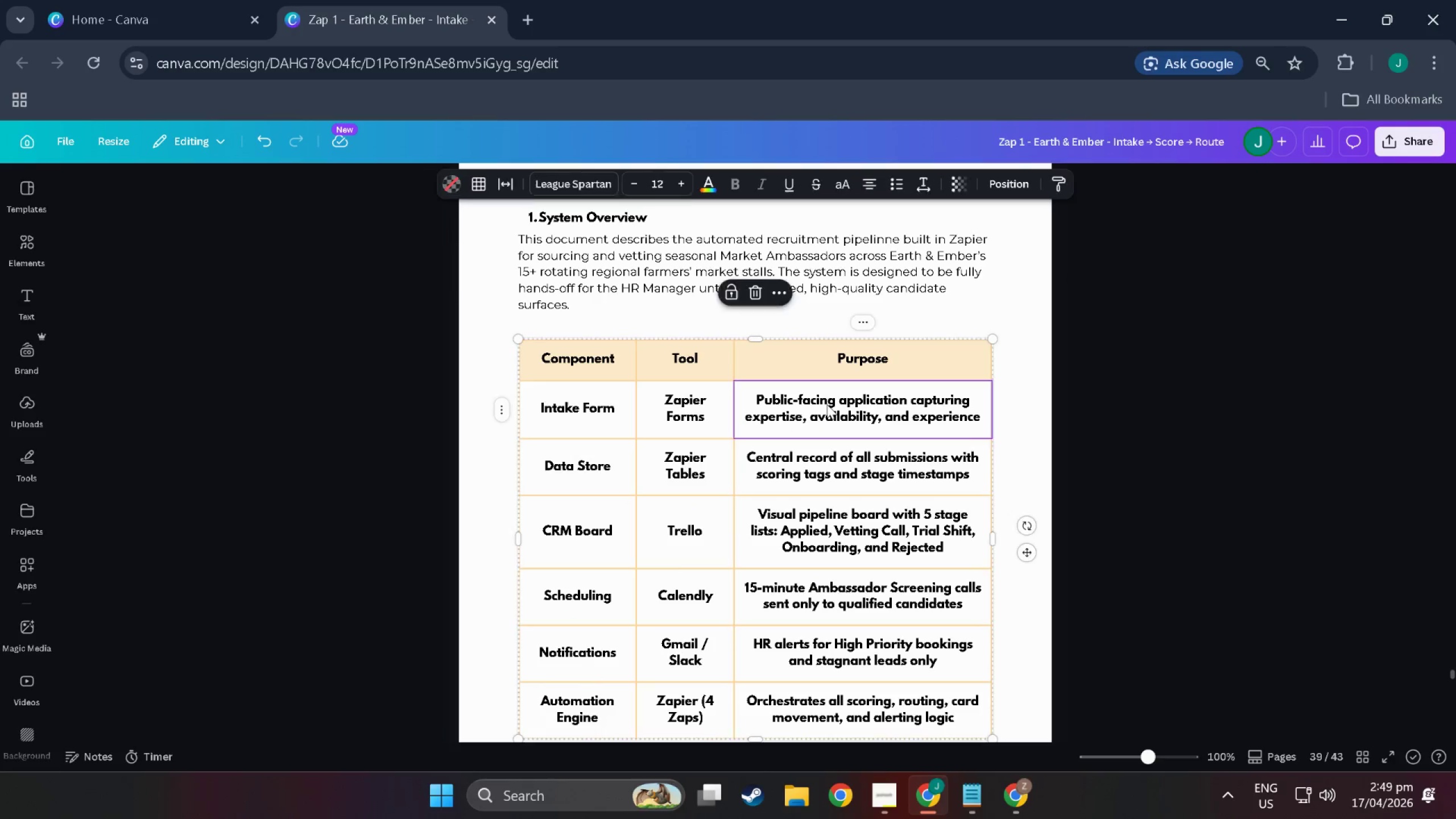 
double_click([827, 404])
 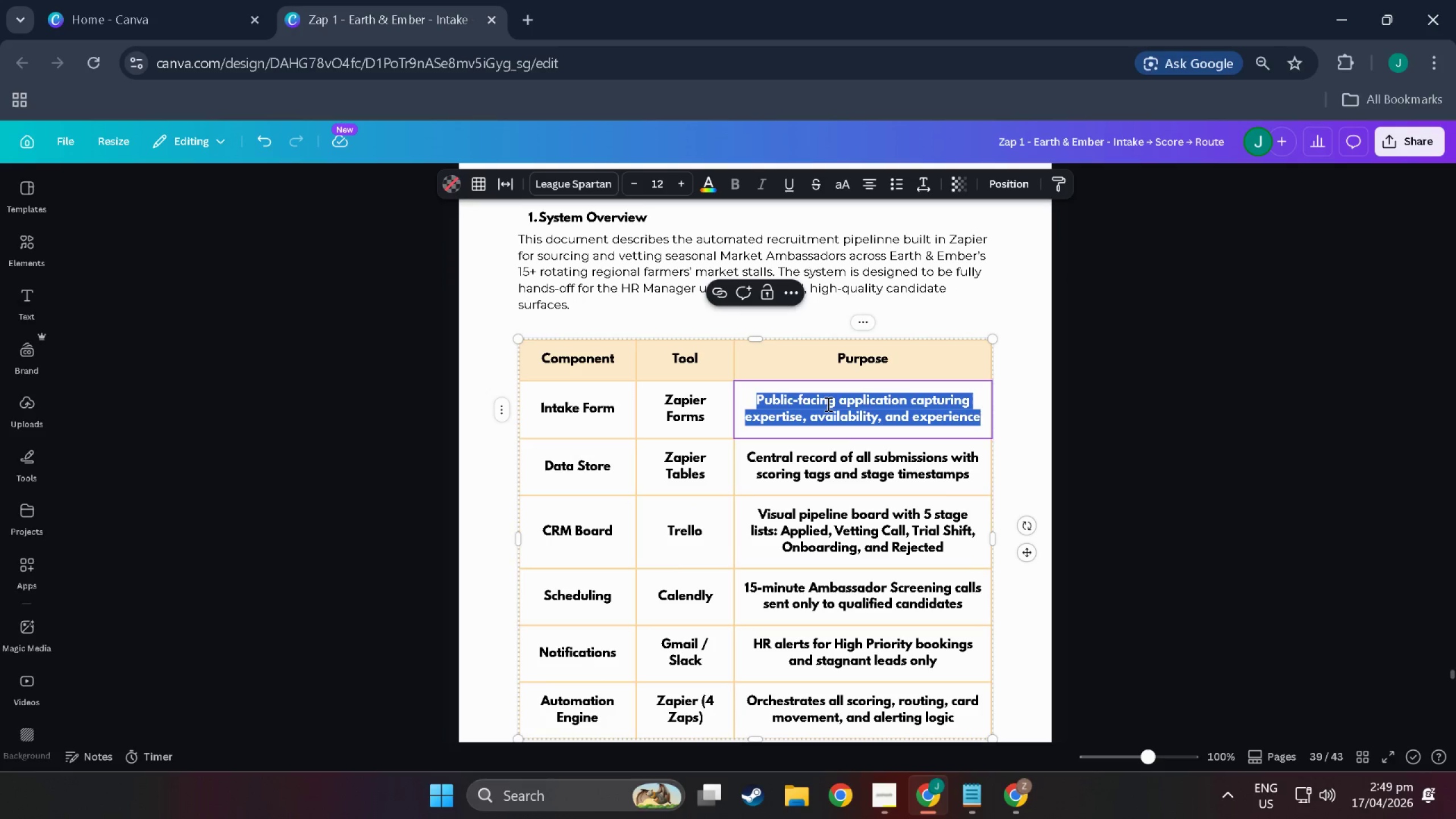 
triple_click([827, 404])
 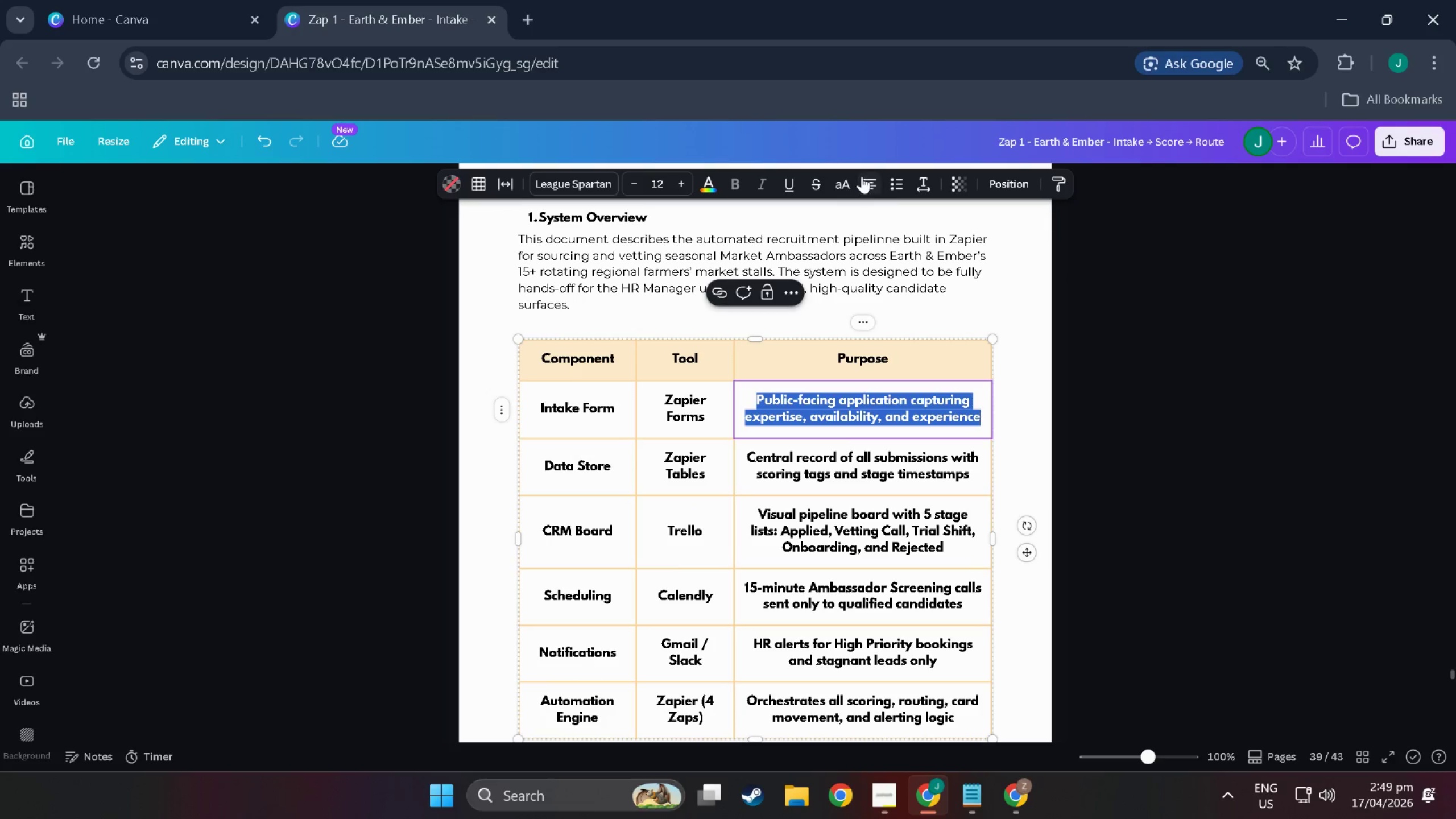 
left_click([876, 182])
 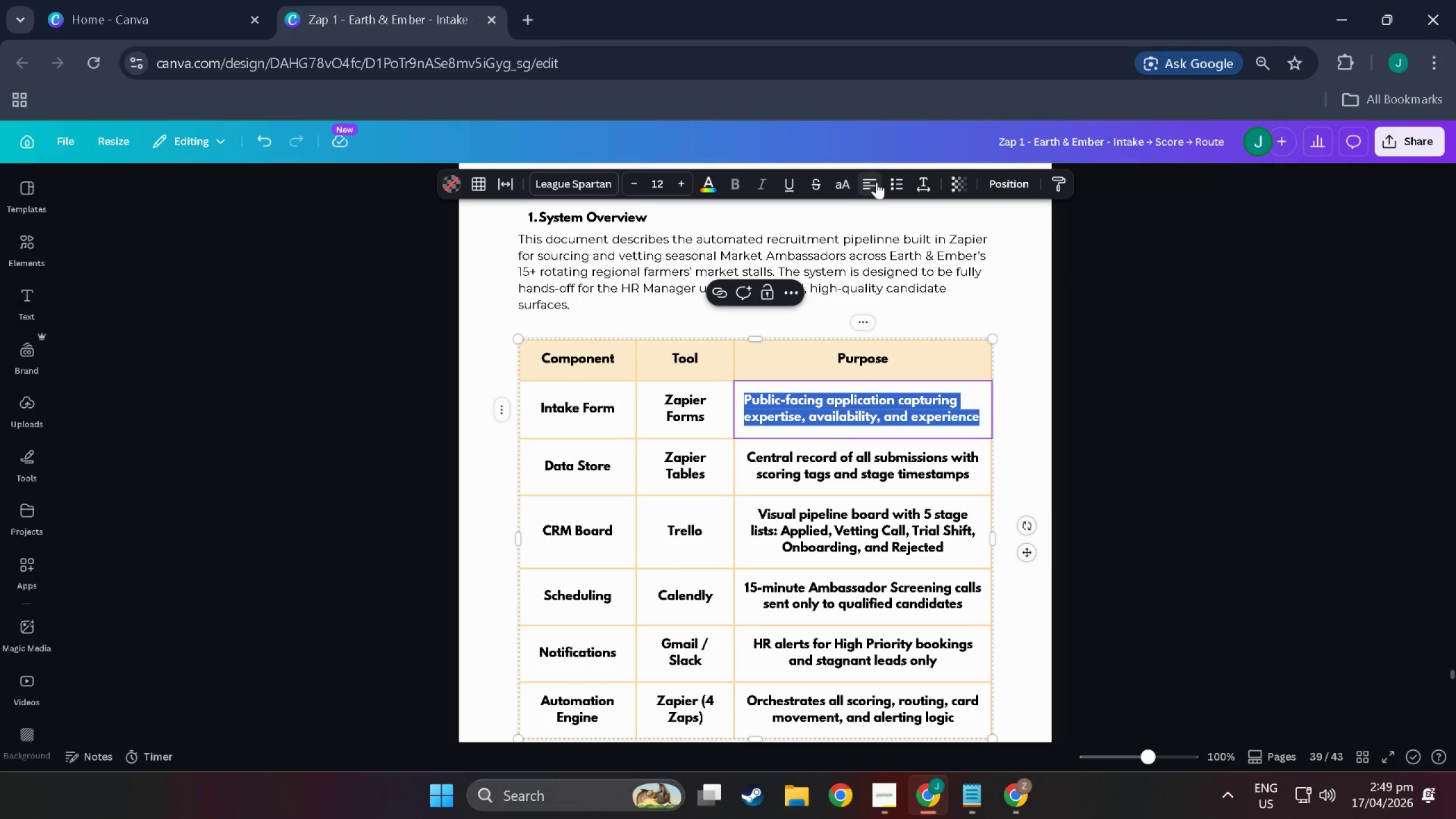 
left_click([876, 182])
 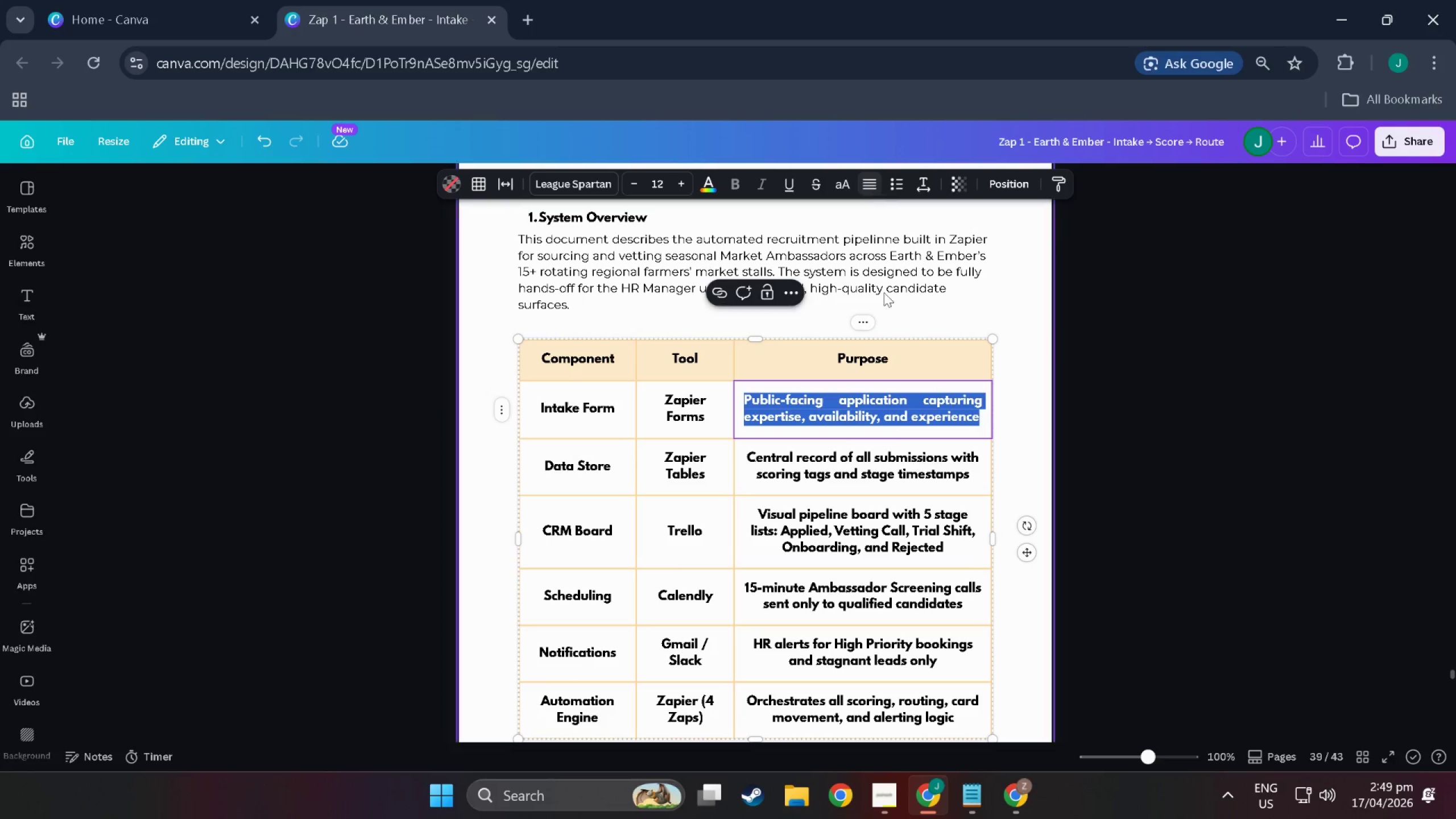 
left_click([899, 463])
 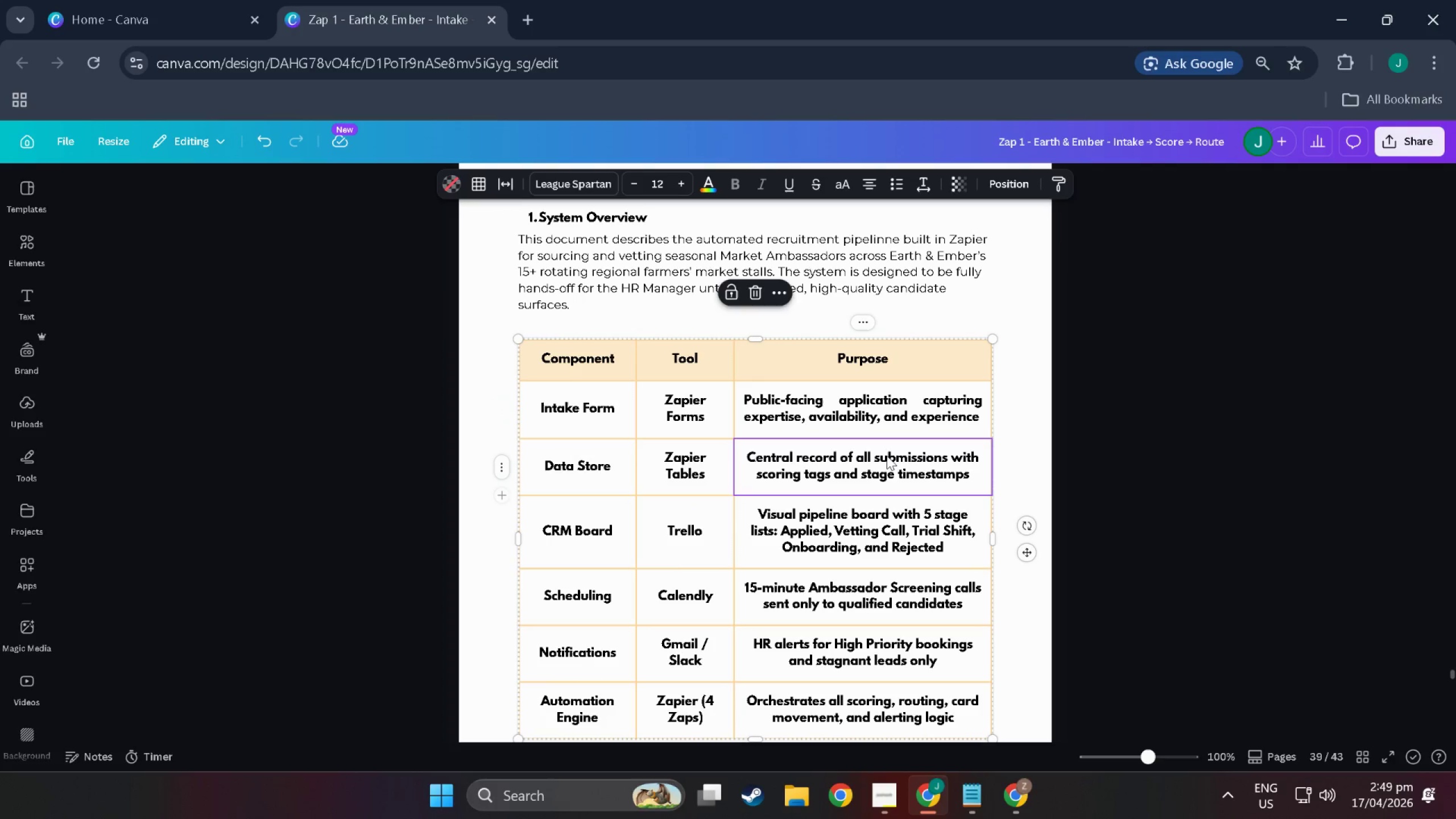 
double_click([887, 456])
 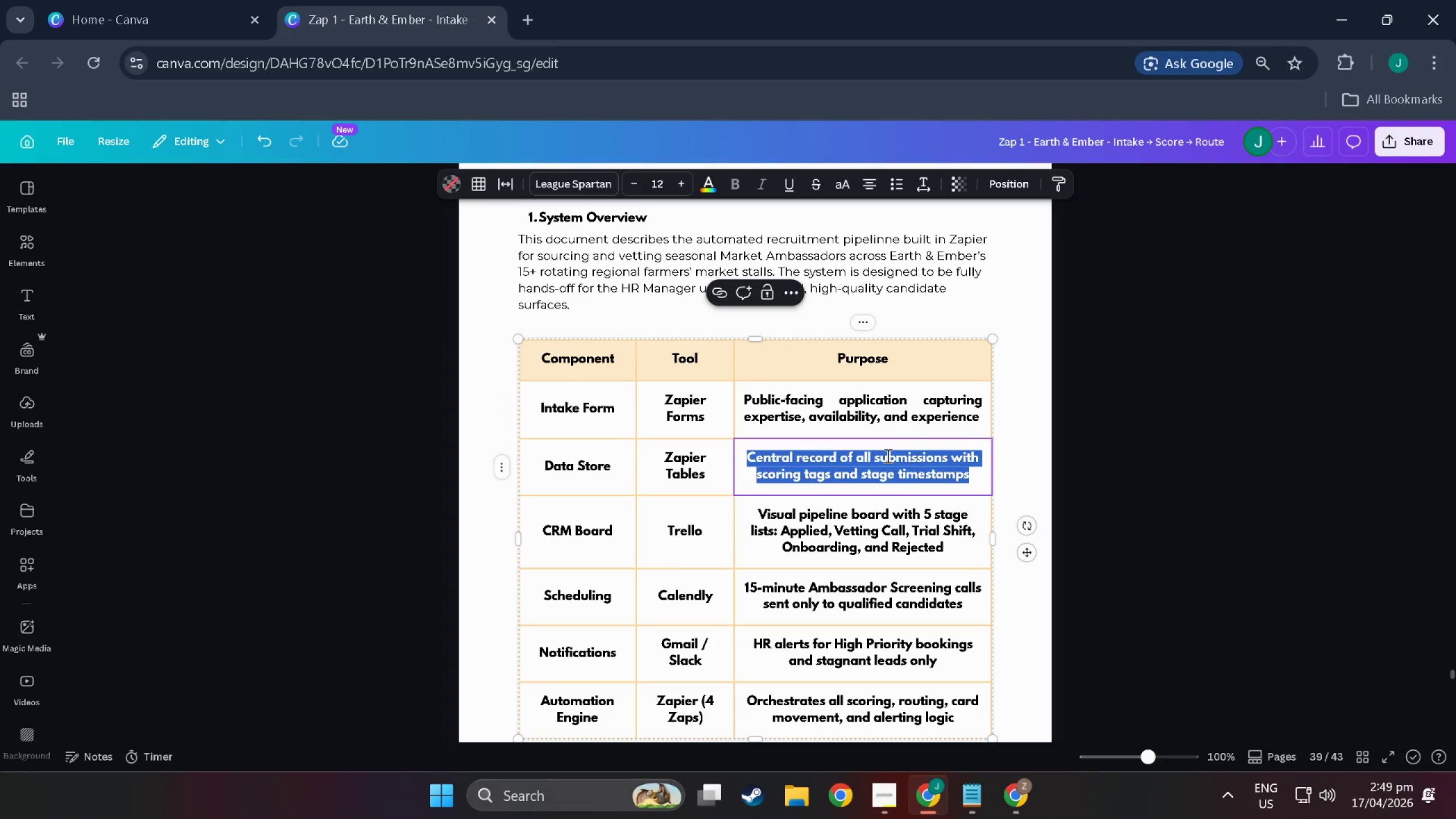 
triple_click([887, 456])
 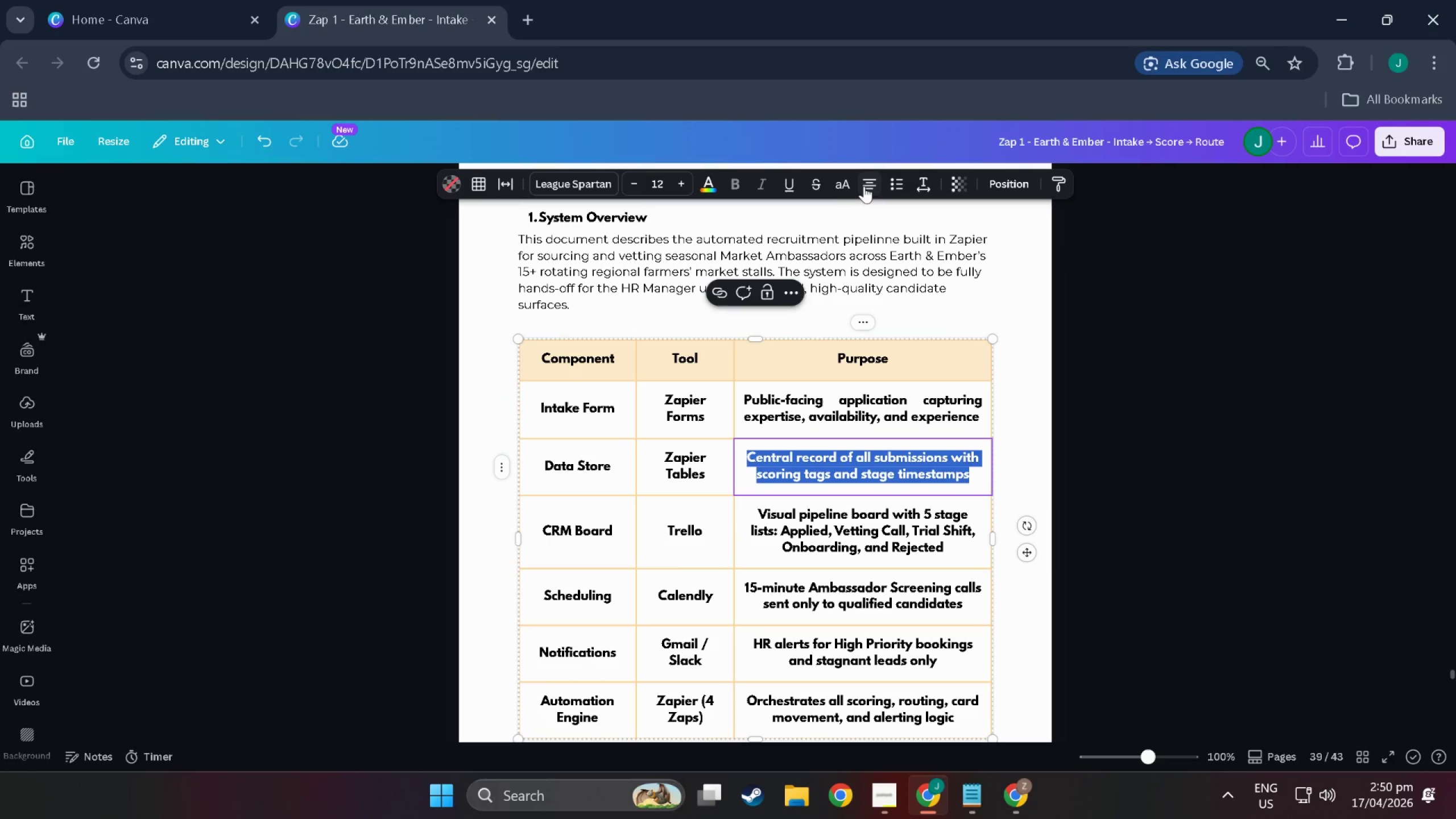 
double_click([864, 185])
 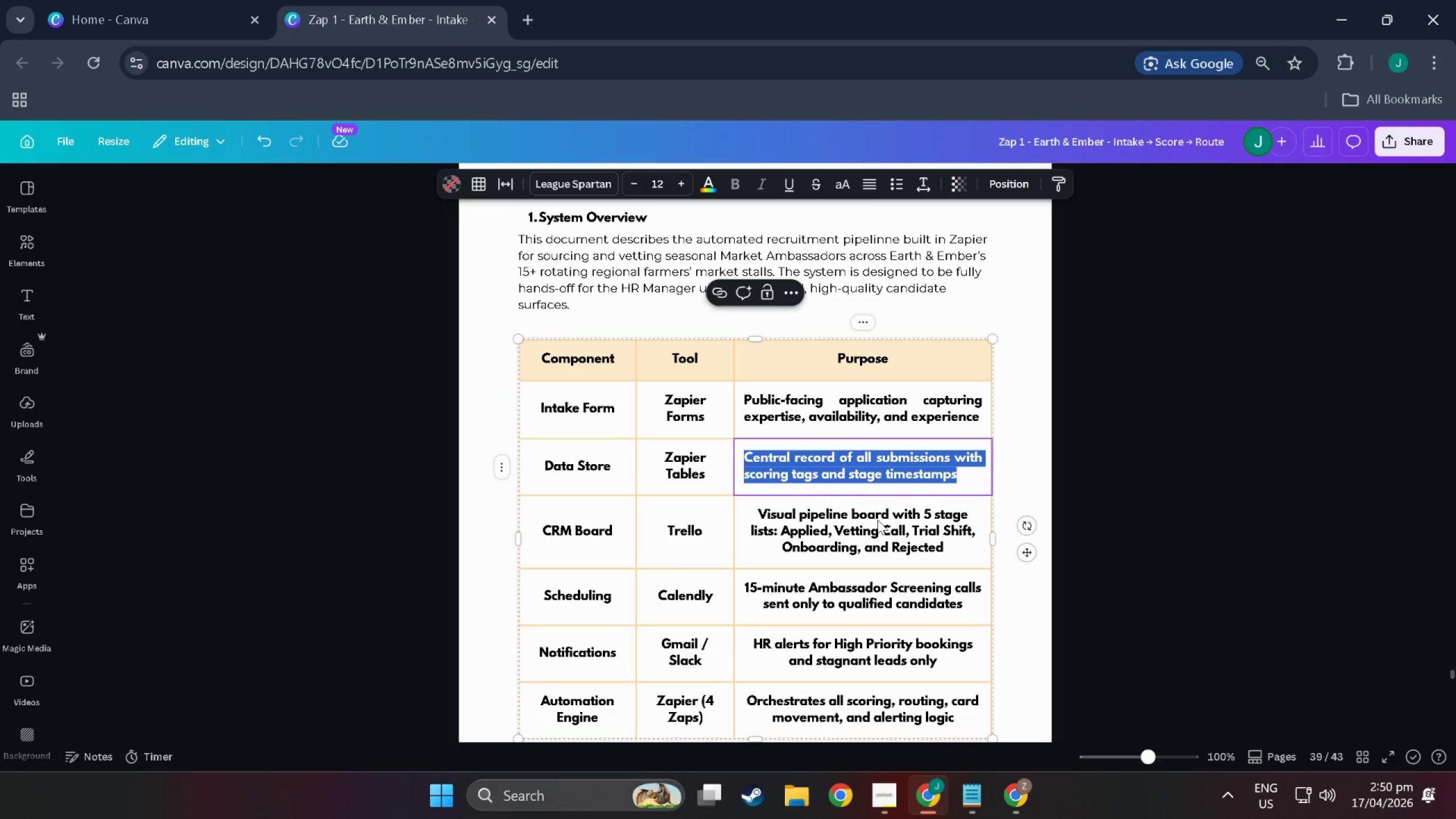 
double_click([878, 520])
 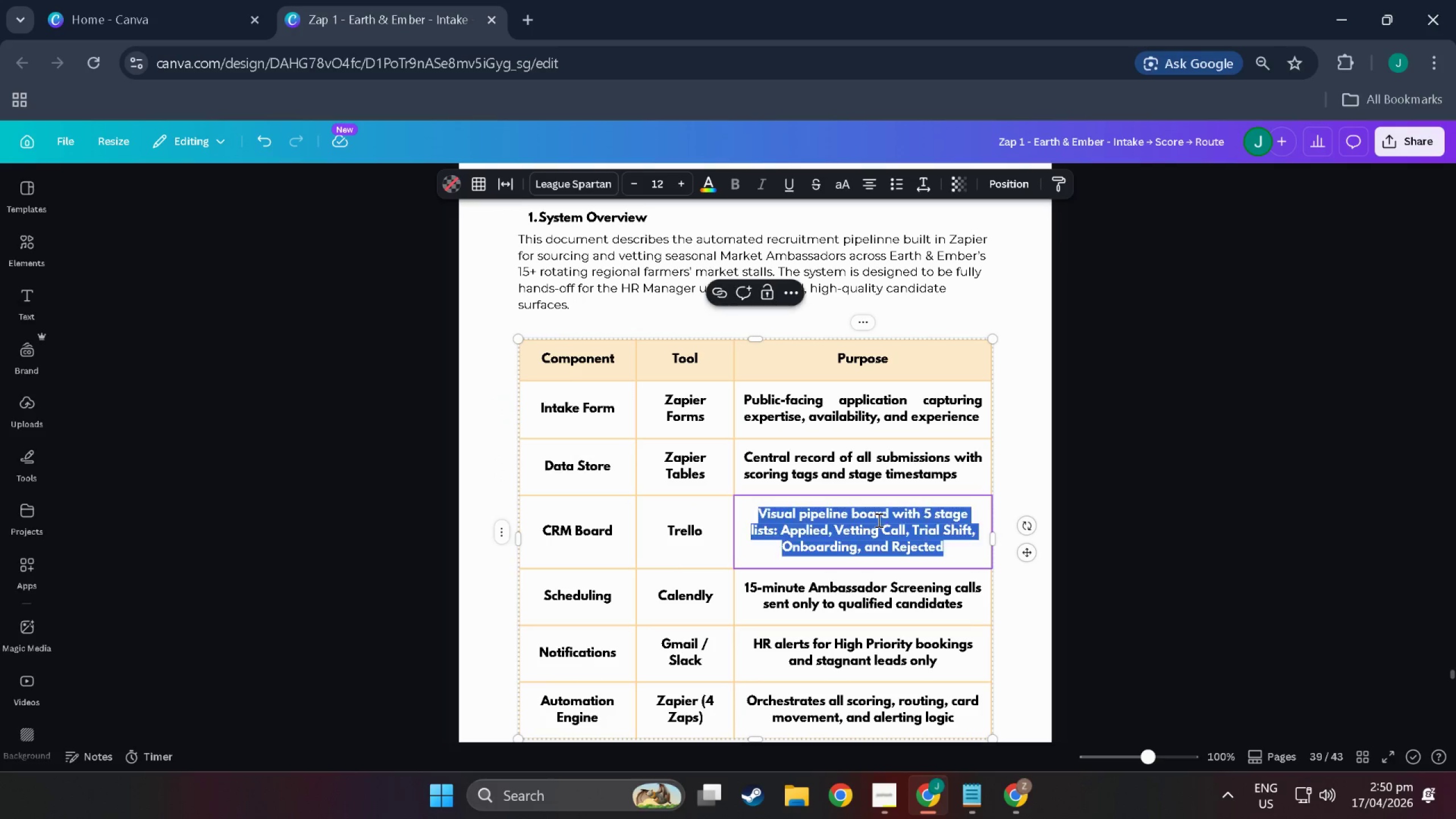 
triple_click([878, 520])
 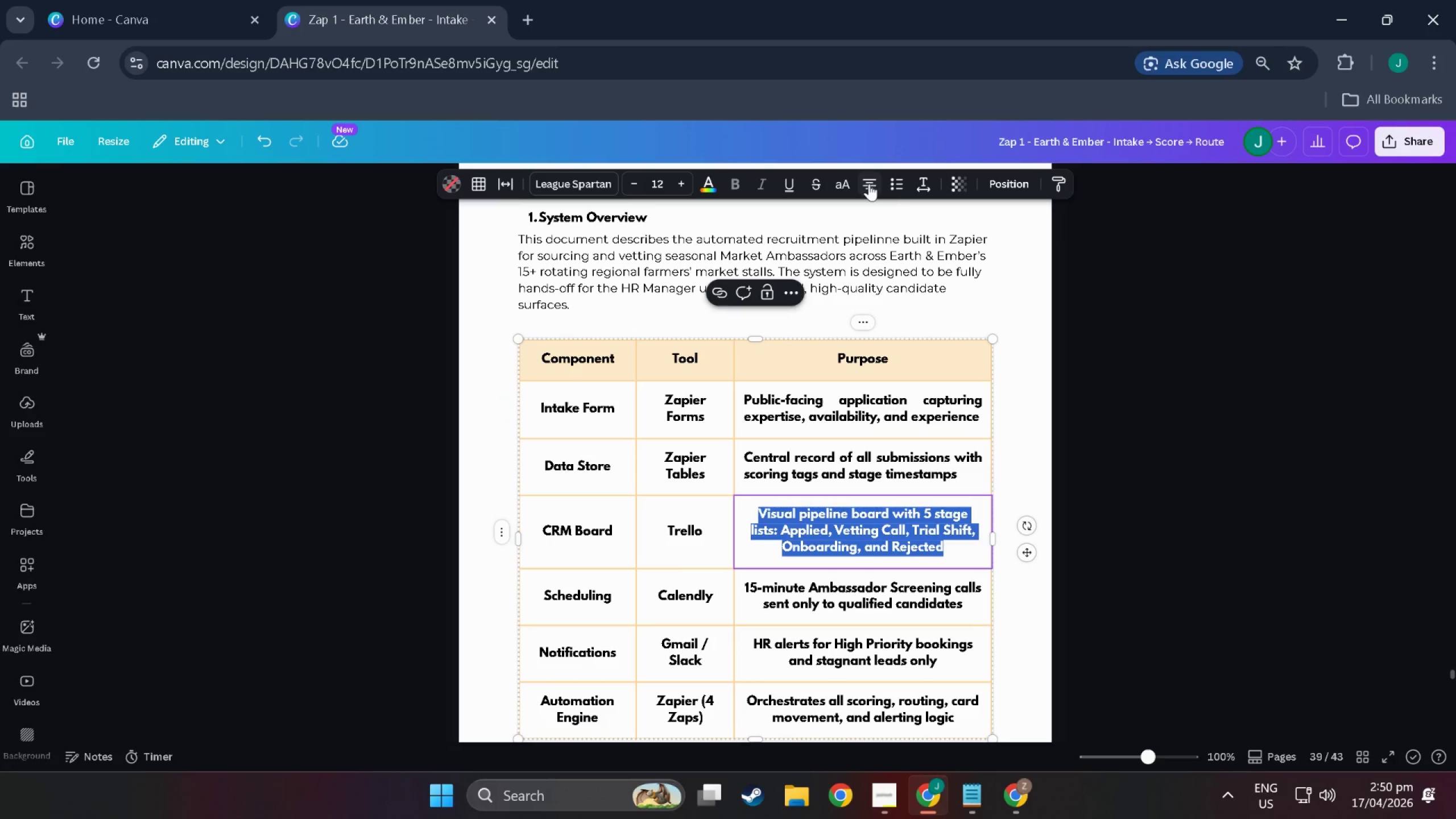 
double_click([869, 184])
 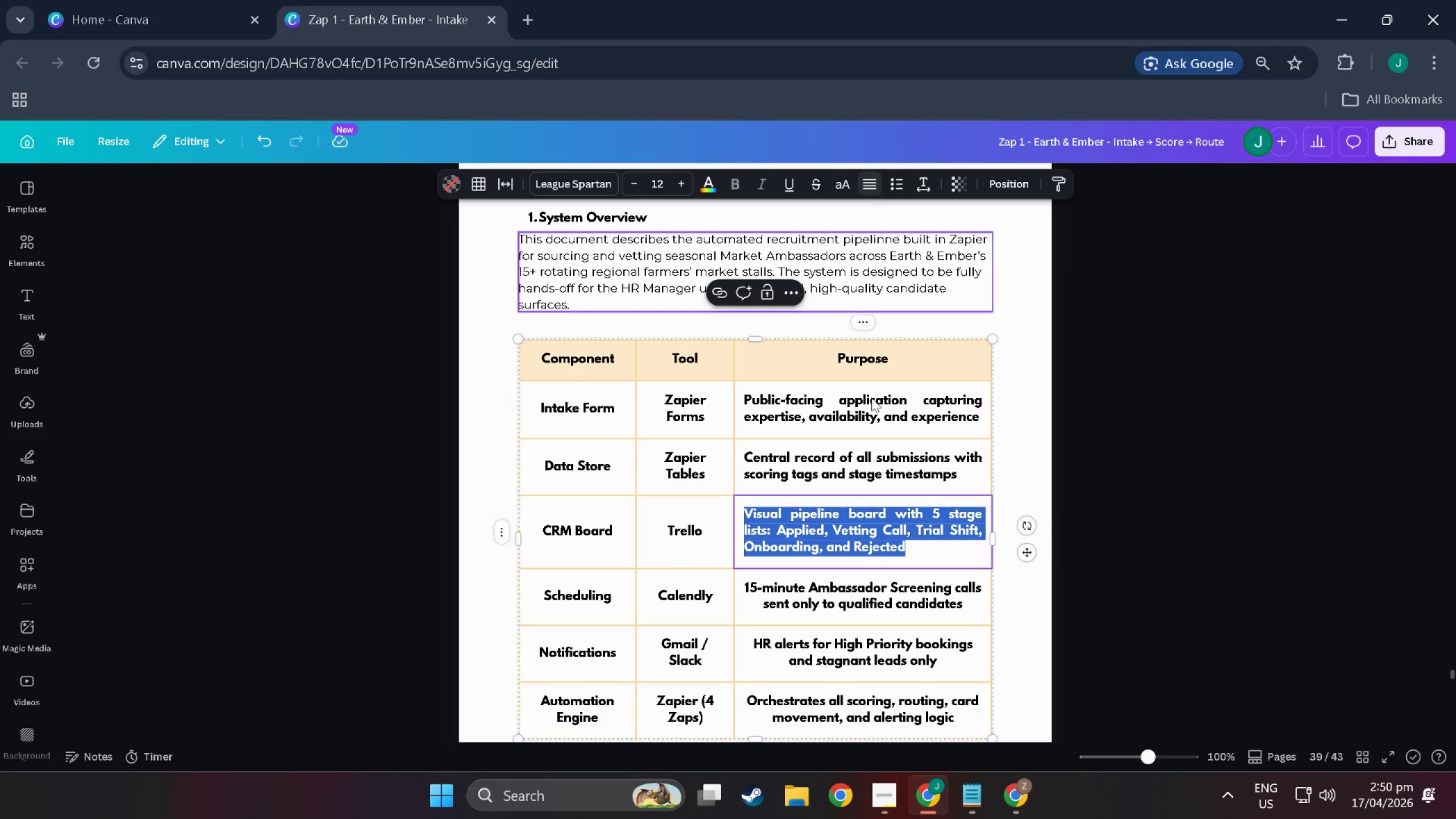 
scroll: coordinate [871, 471], scroll_direction: down, amount: 3.0
 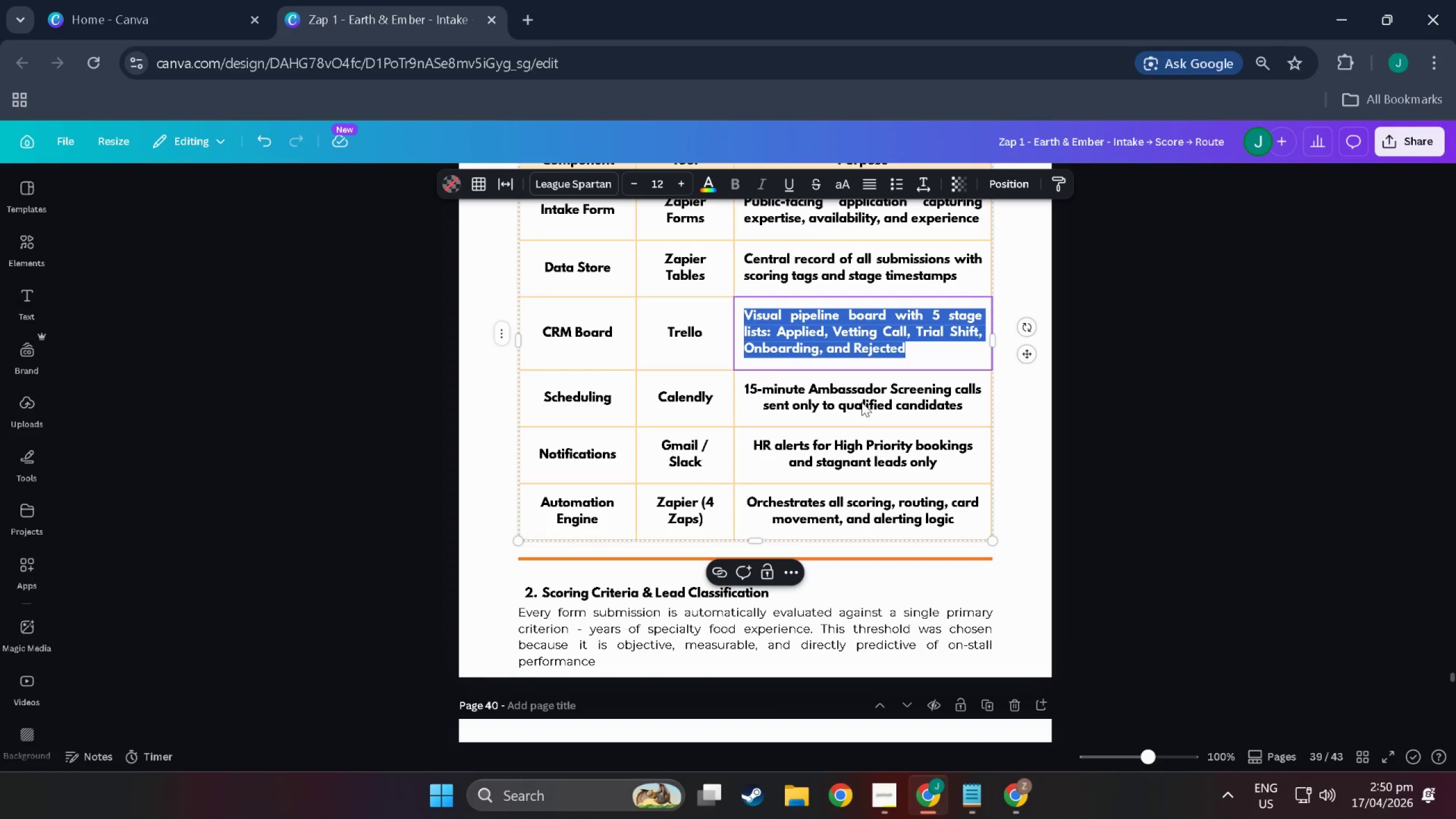 
double_click([862, 402])
 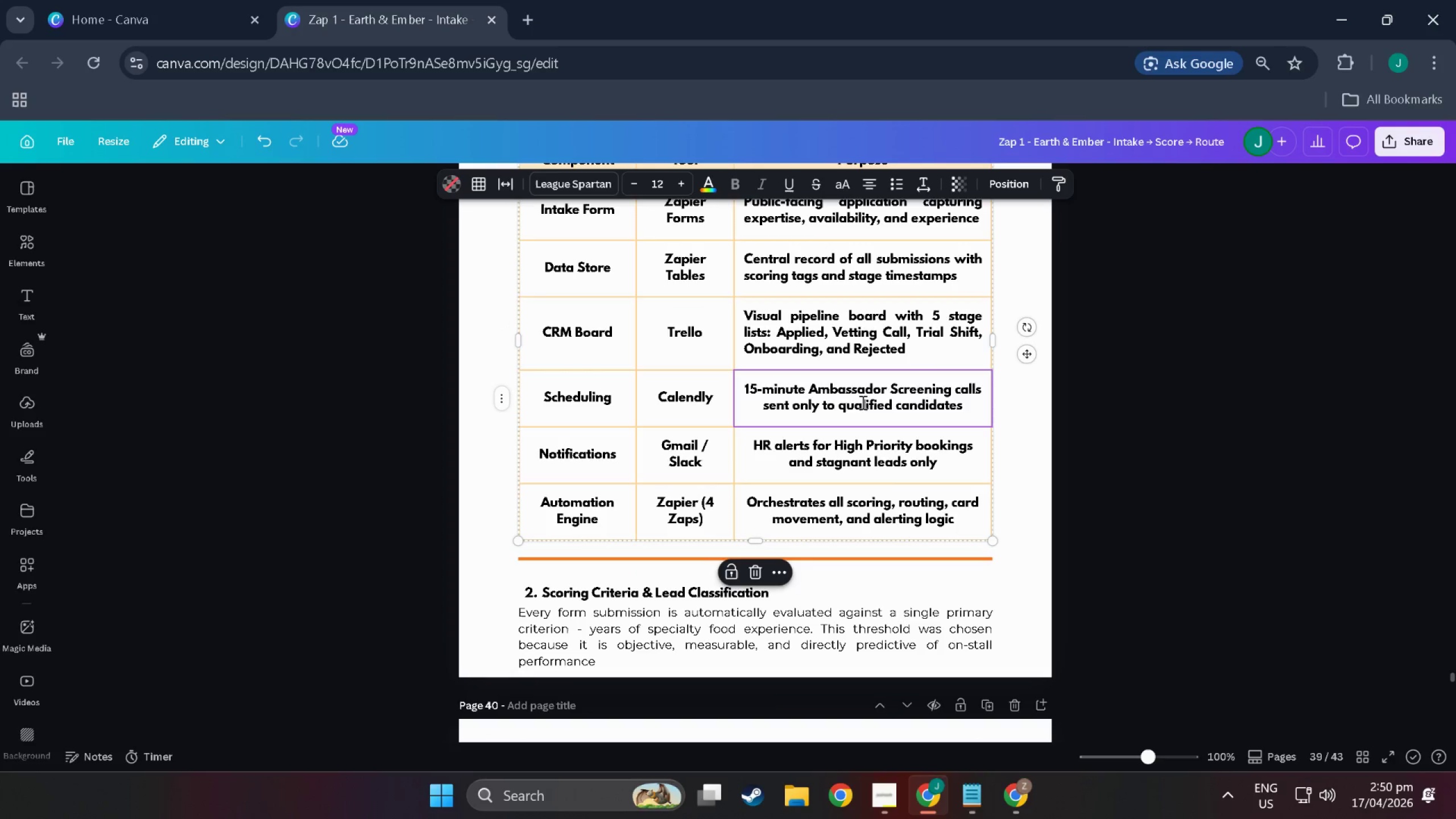 
triple_click([862, 402])
 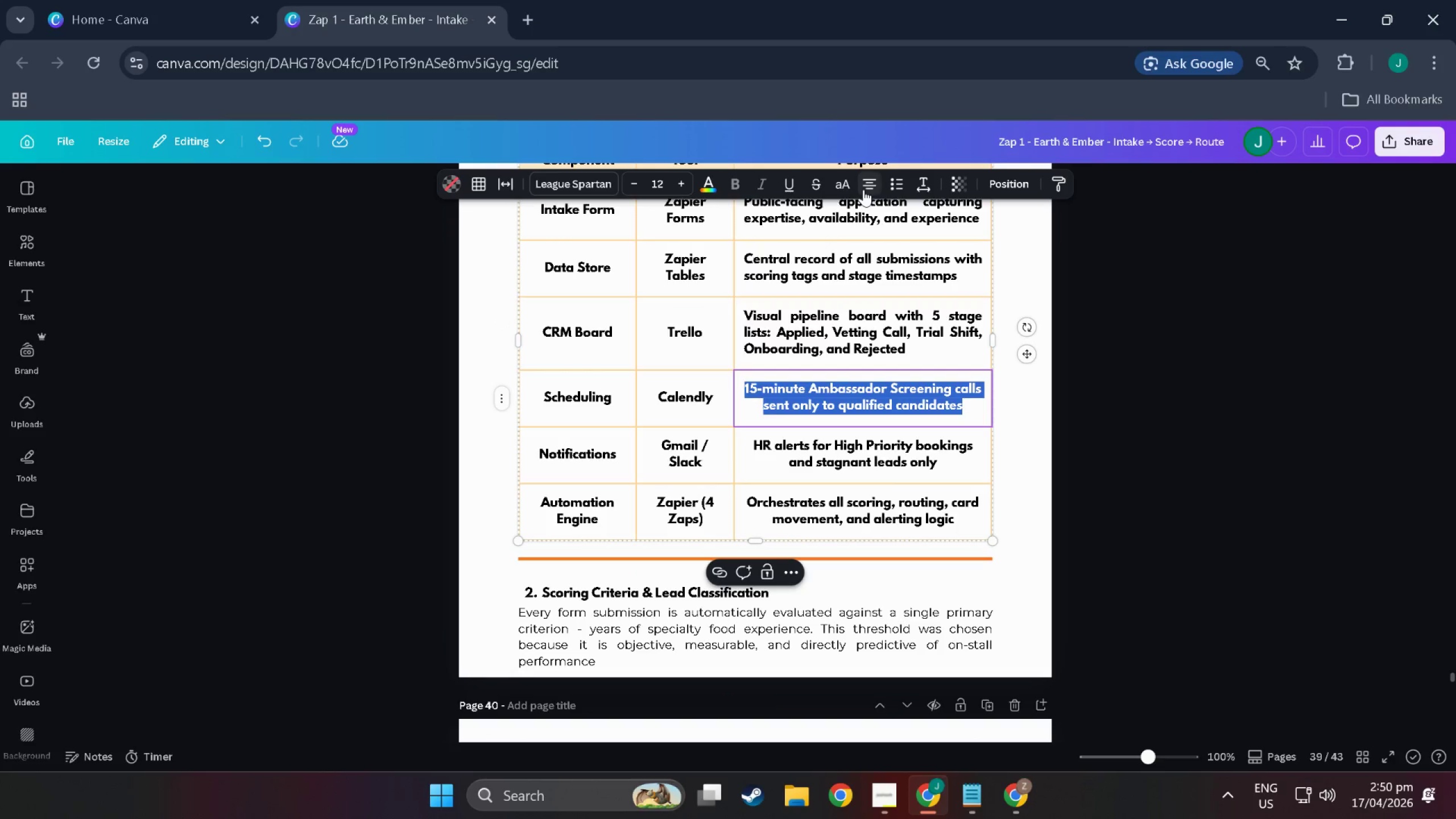 
double_click([863, 189])
 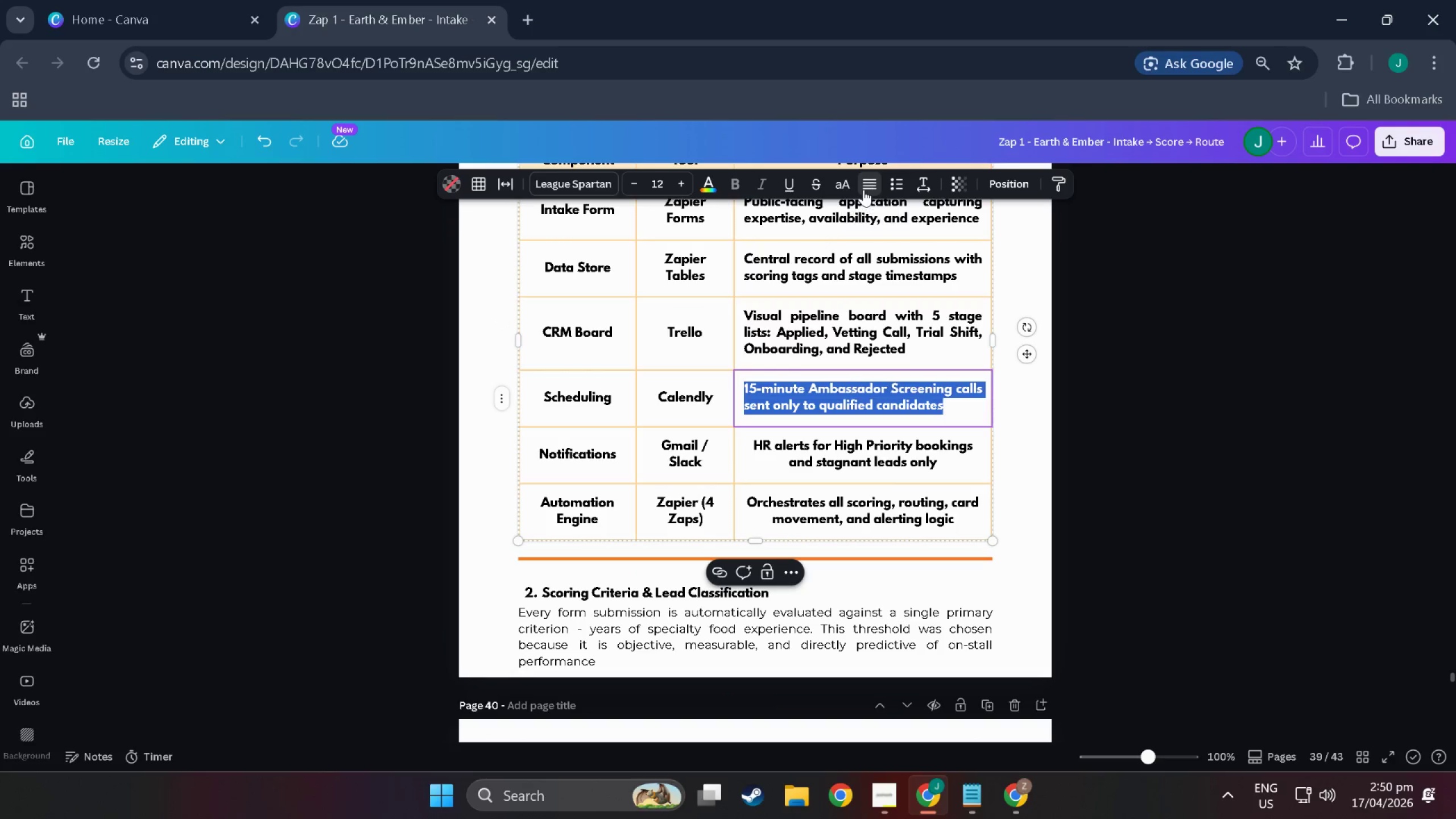 
triple_click([863, 189])
 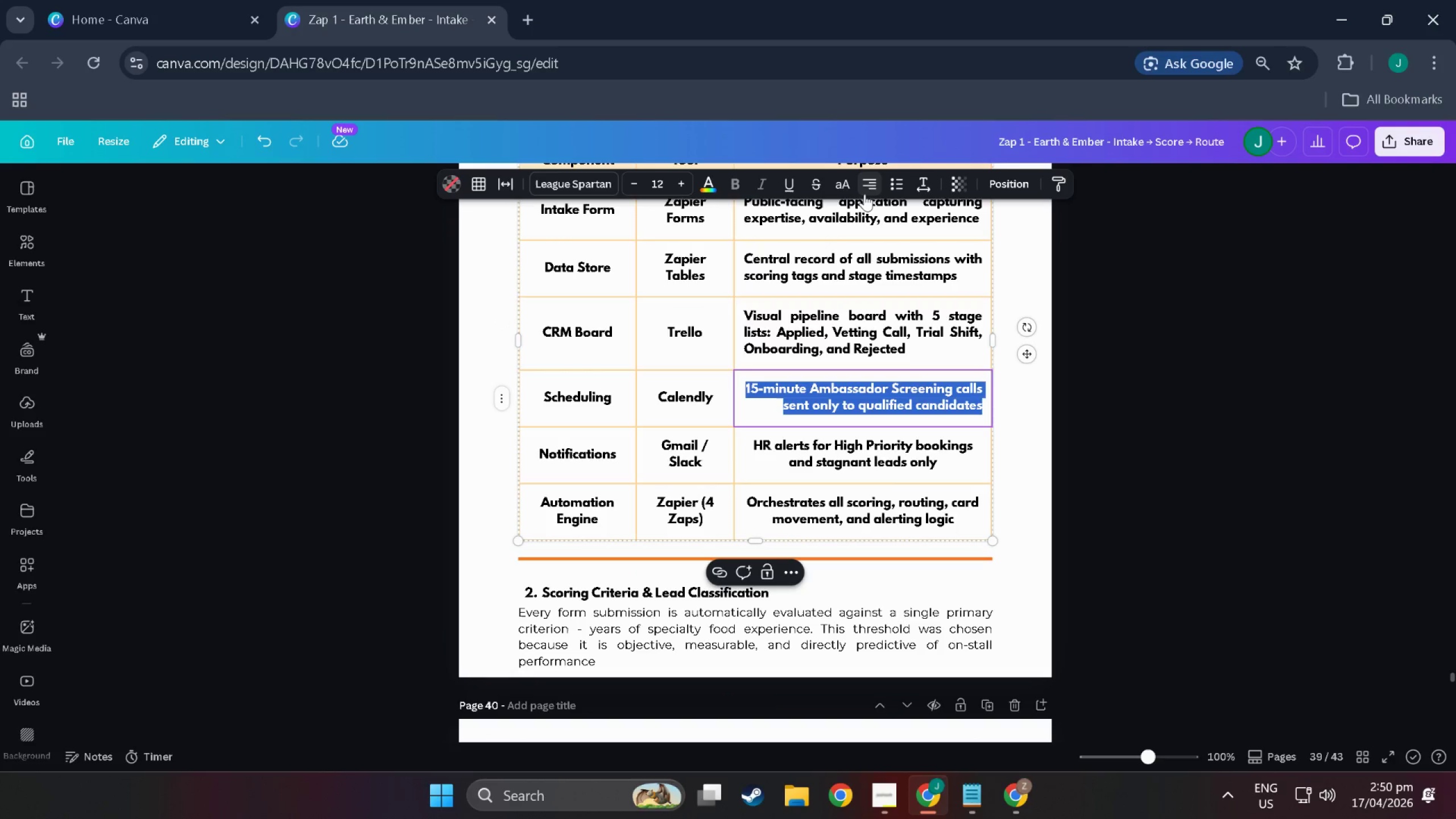 
double_click([864, 194])
 